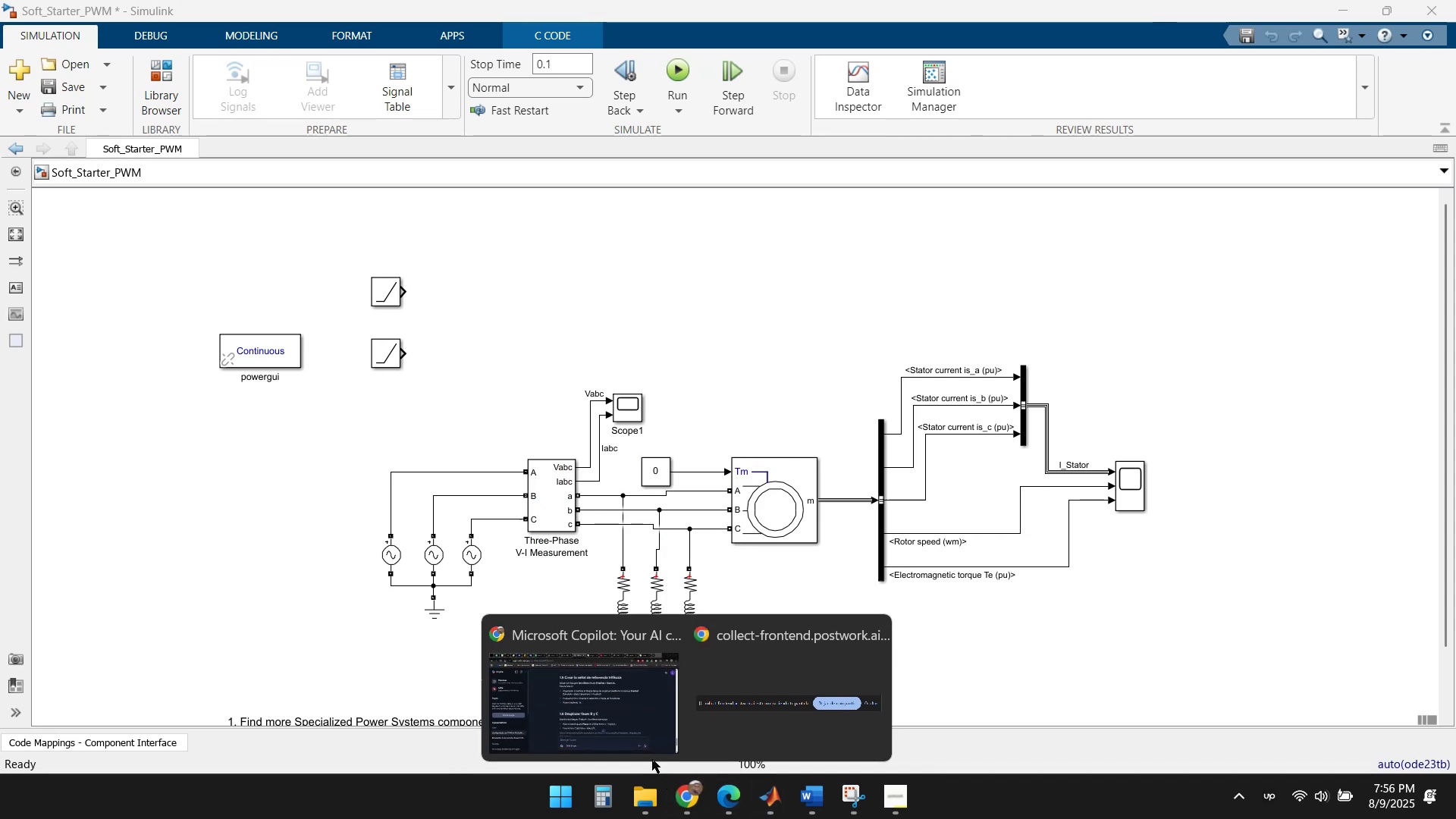 
left_click([604, 718])
 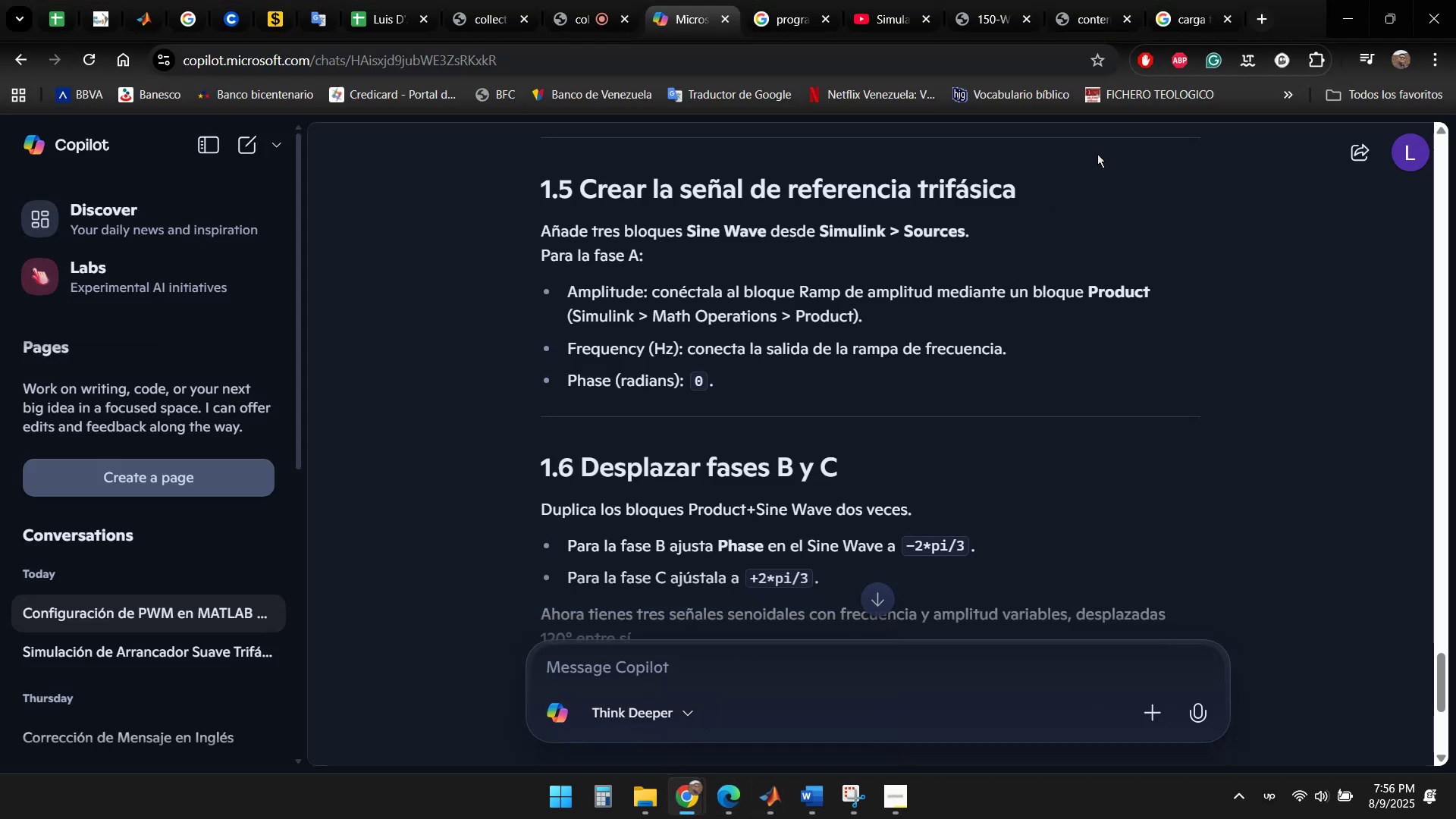 
left_click([1338, 13])
 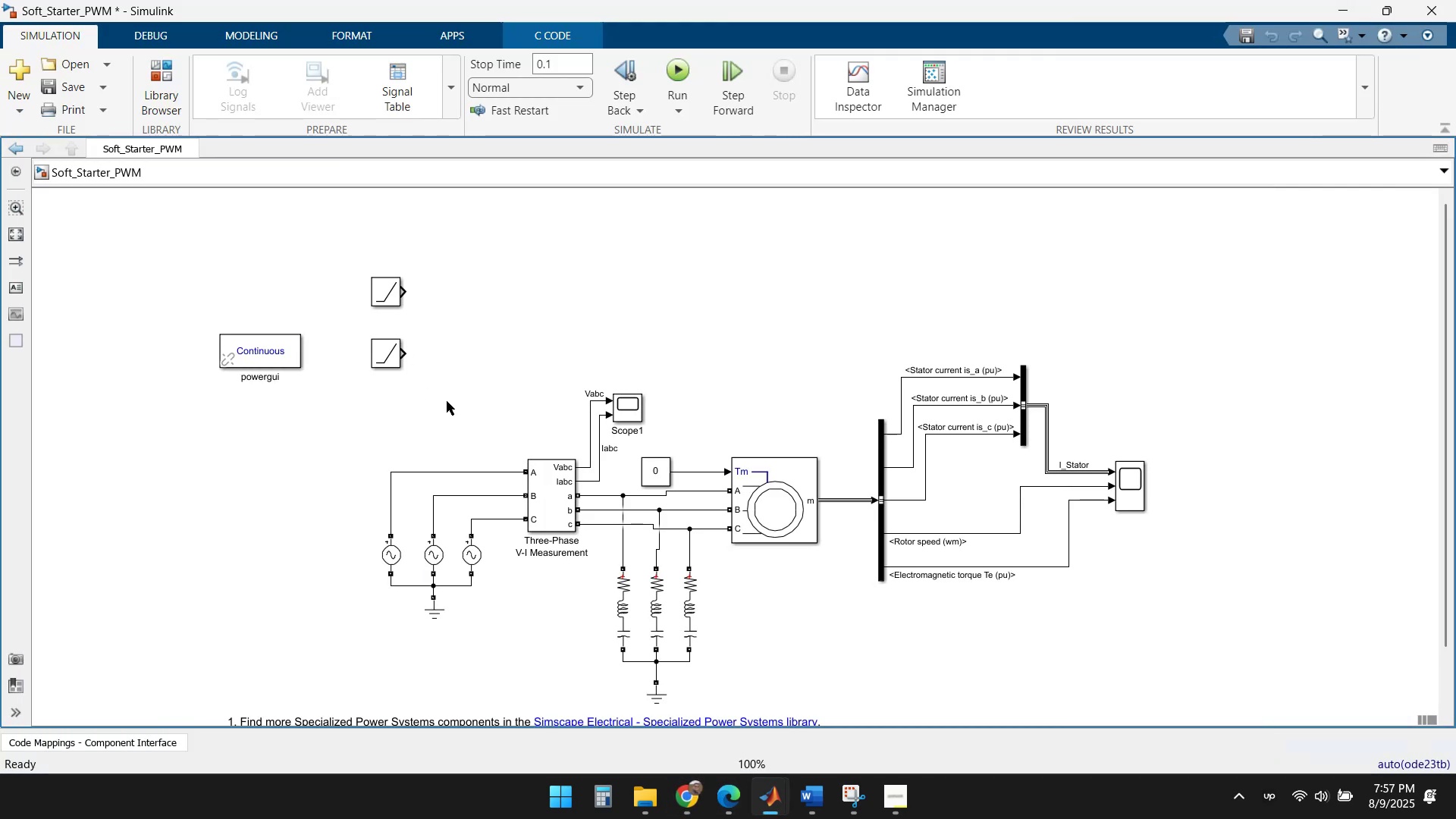 
double_click([459, 399])
 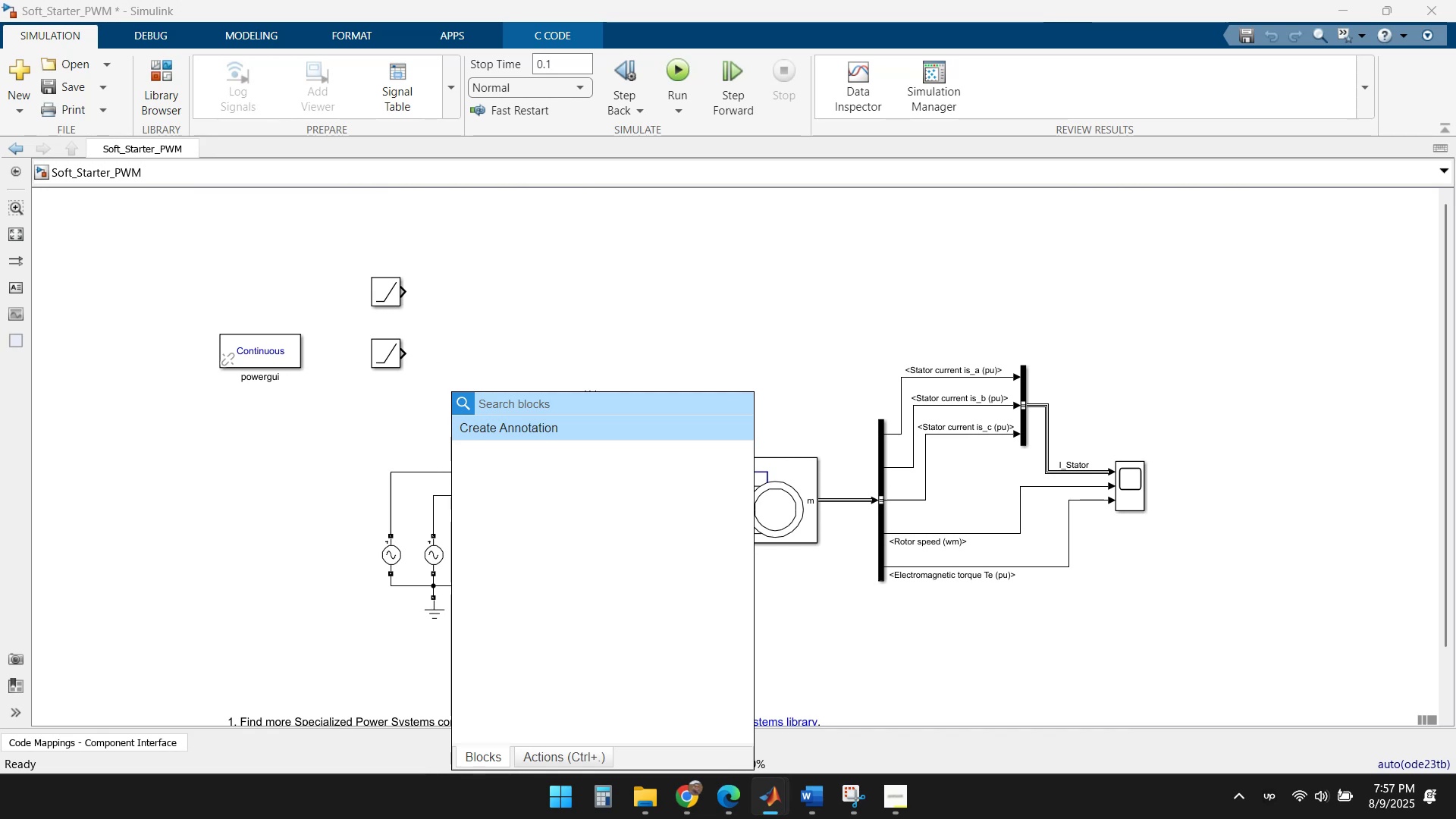 
type(sine wave)
 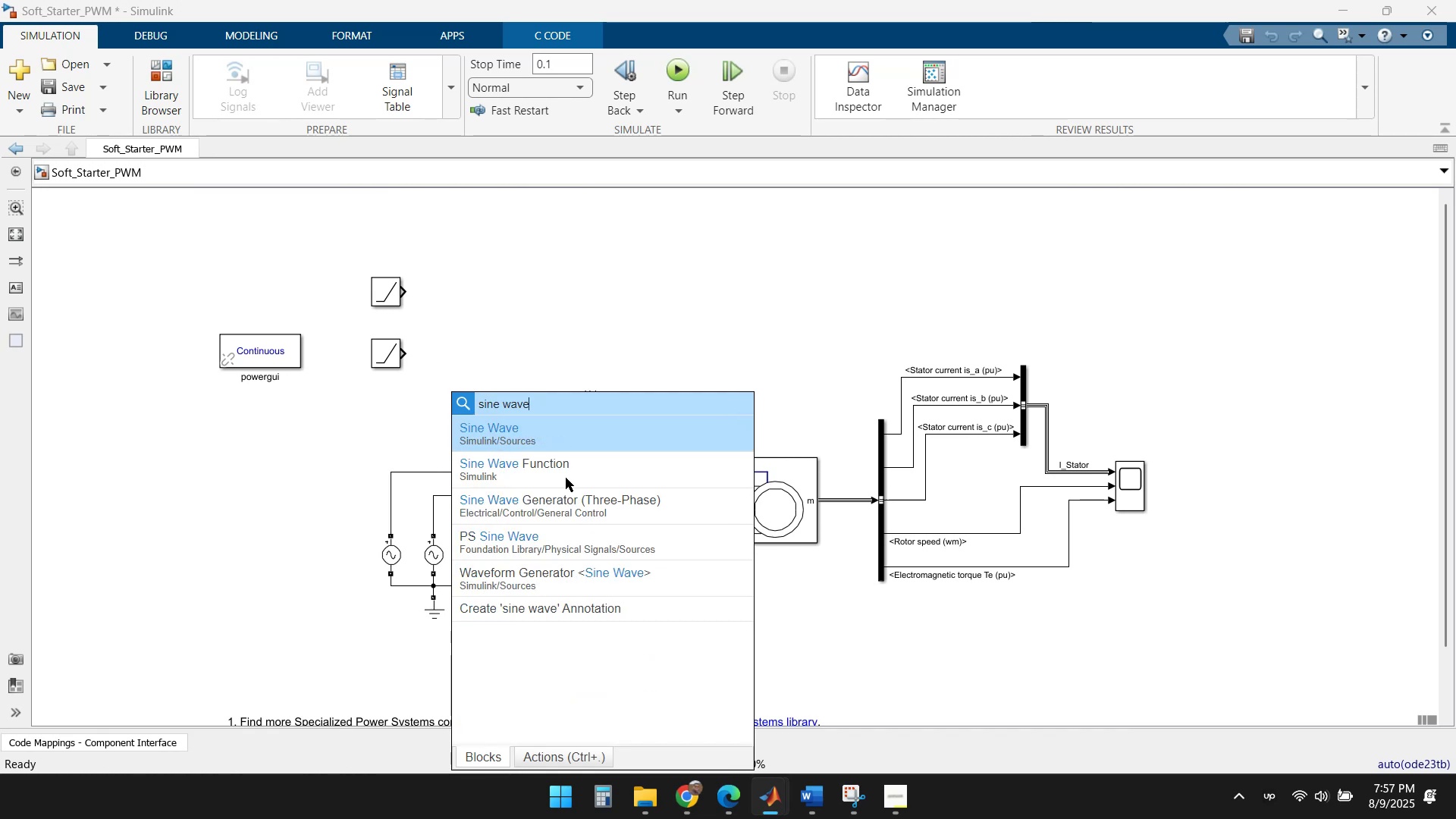 
left_click([540, 440])
 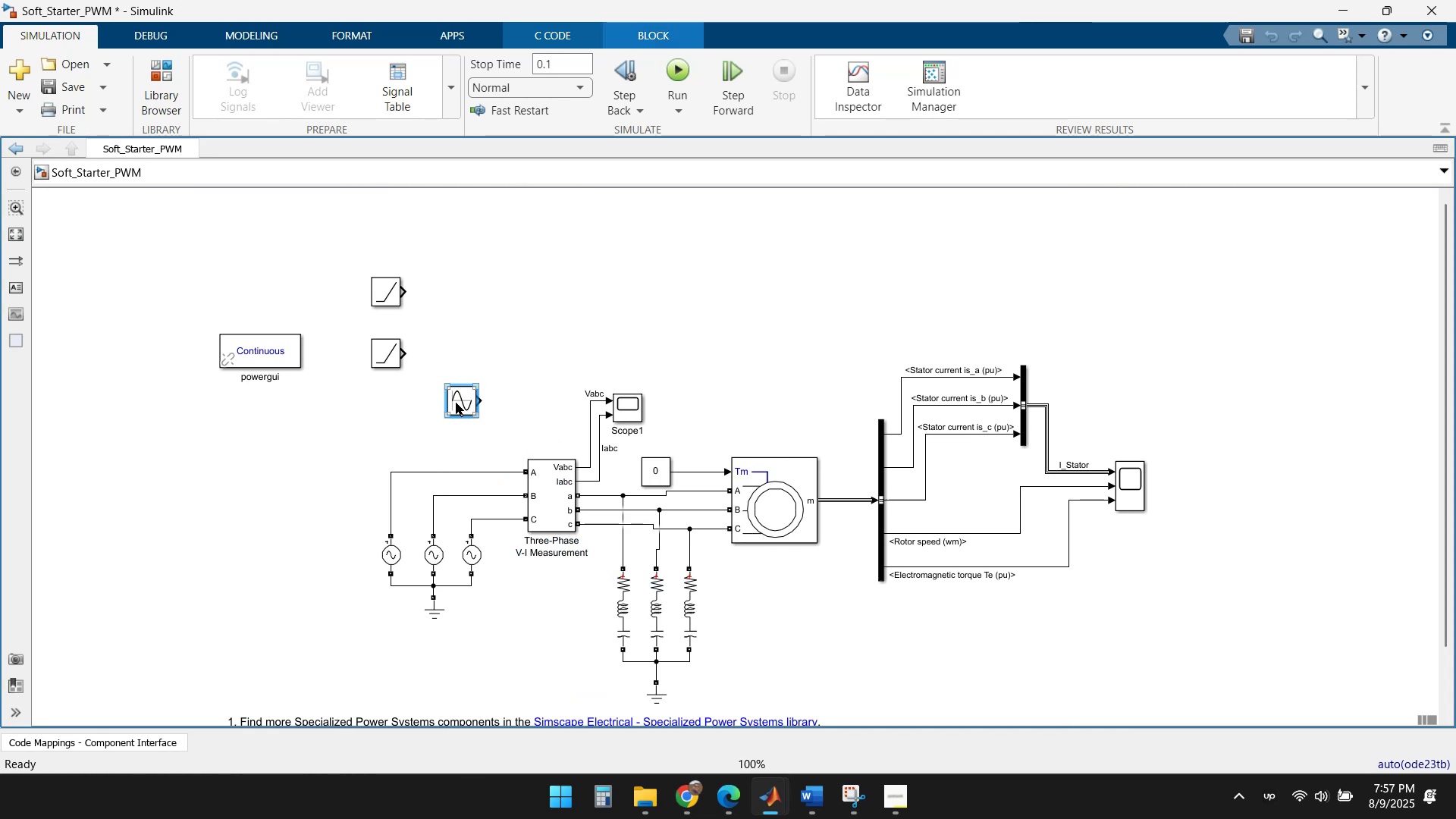 
left_click_drag(start_coordinate=[455, 402], to_coordinate=[381, 399])
 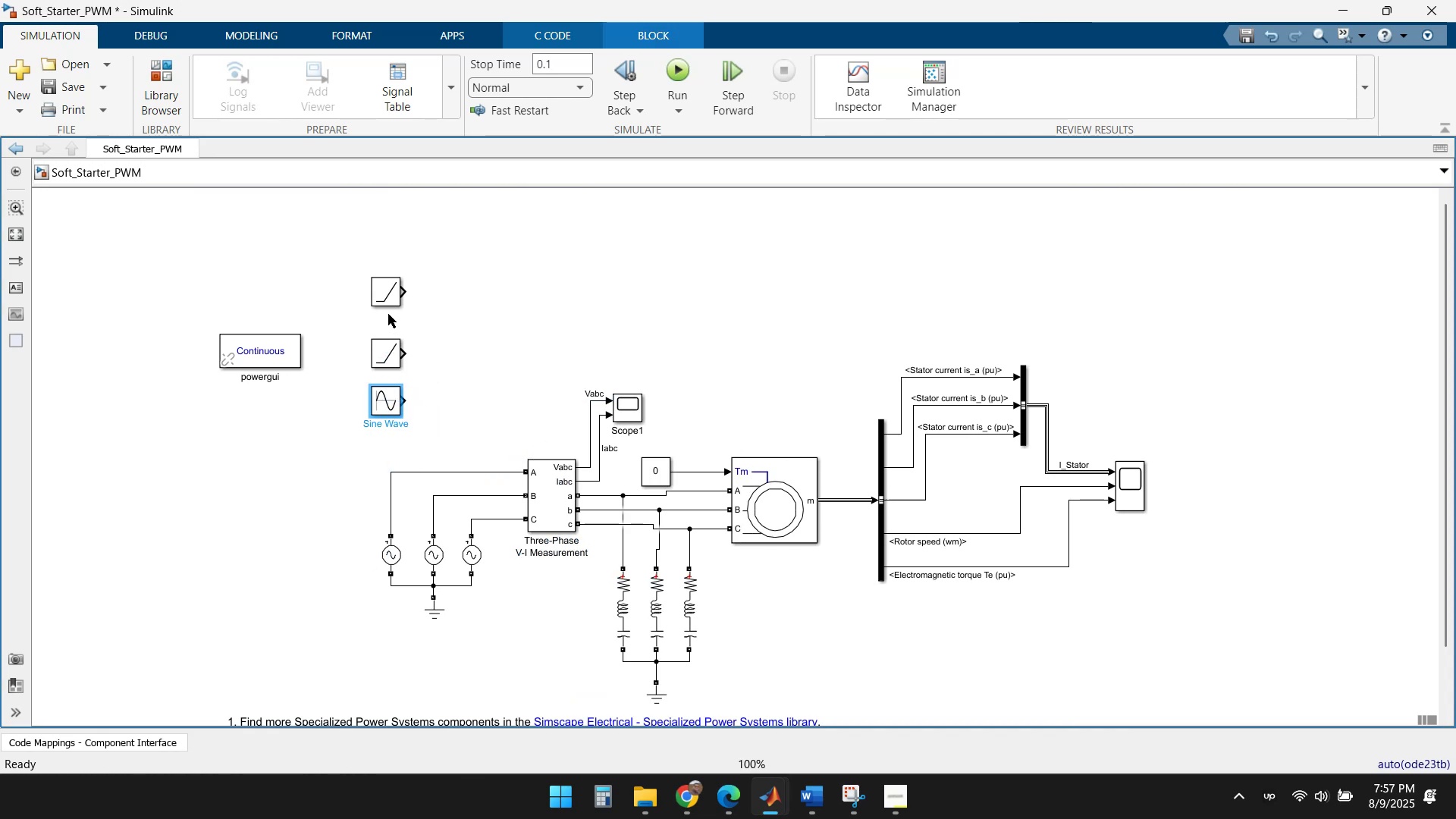 
left_click_drag(start_coordinate=[388, 289], to_coordinate=[386, 244])
 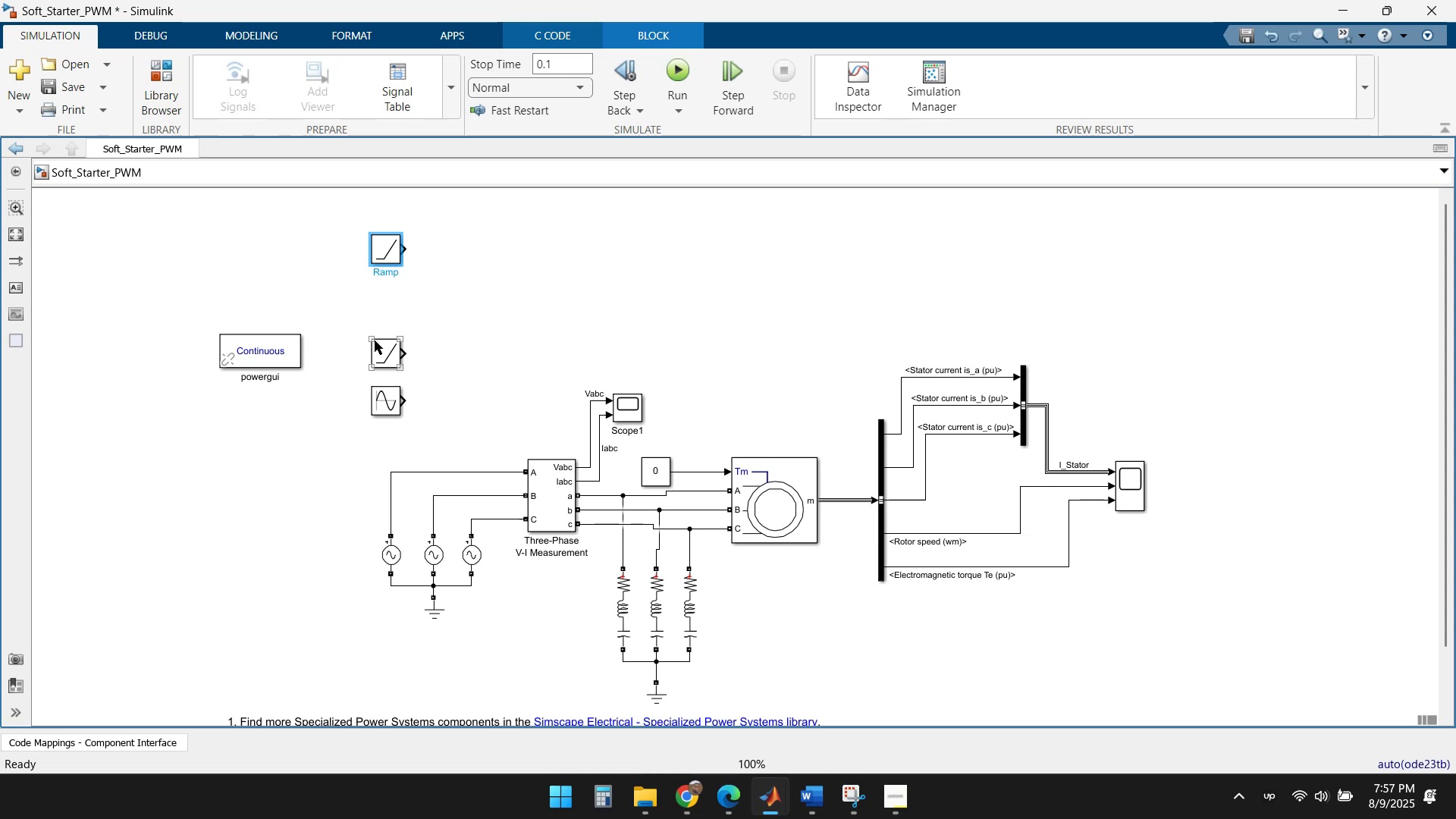 
left_click_drag(start_coordinate=[388, 350], to_coordinate=[392, 295])
 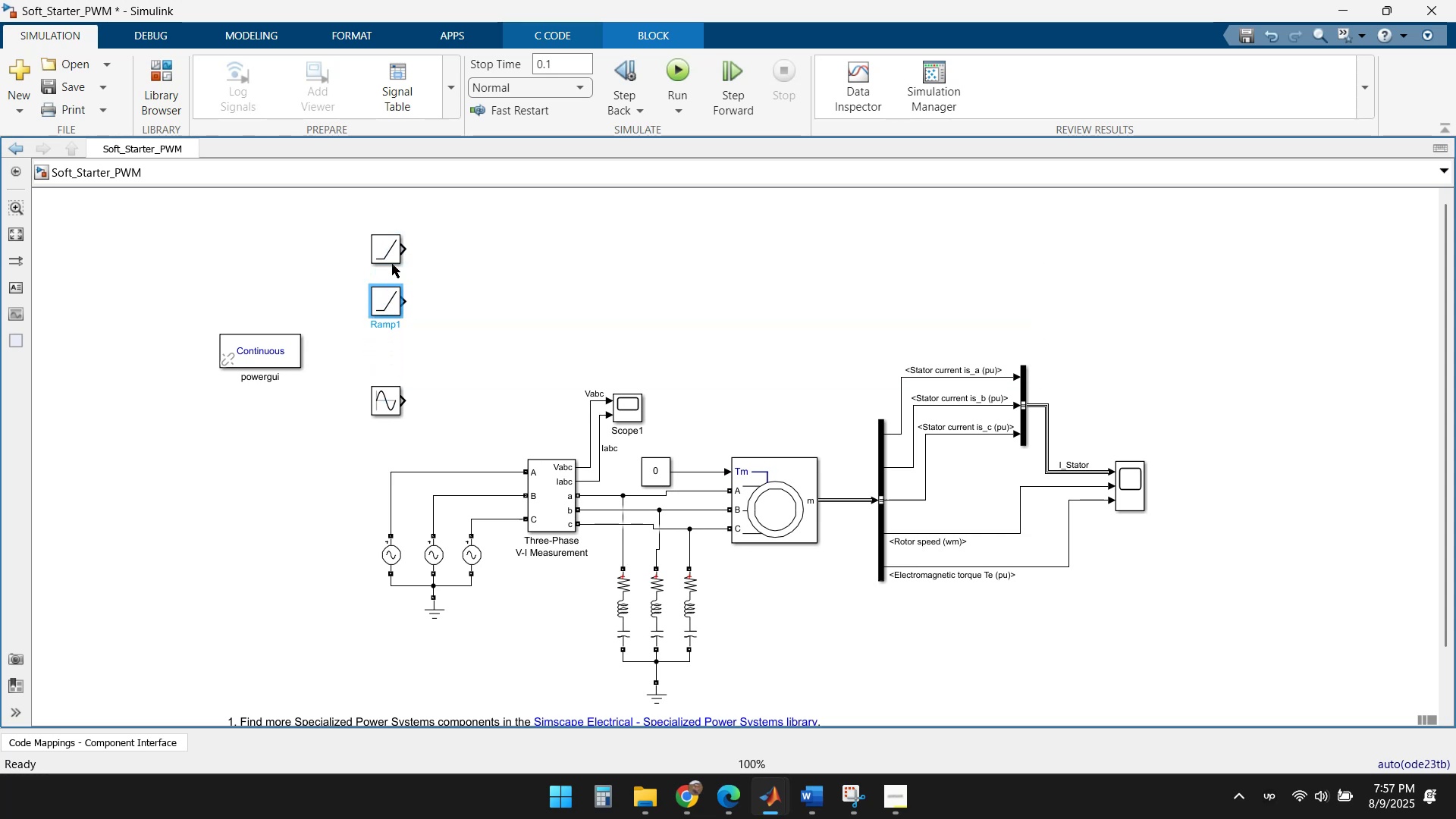 
left_click([390, 254])
 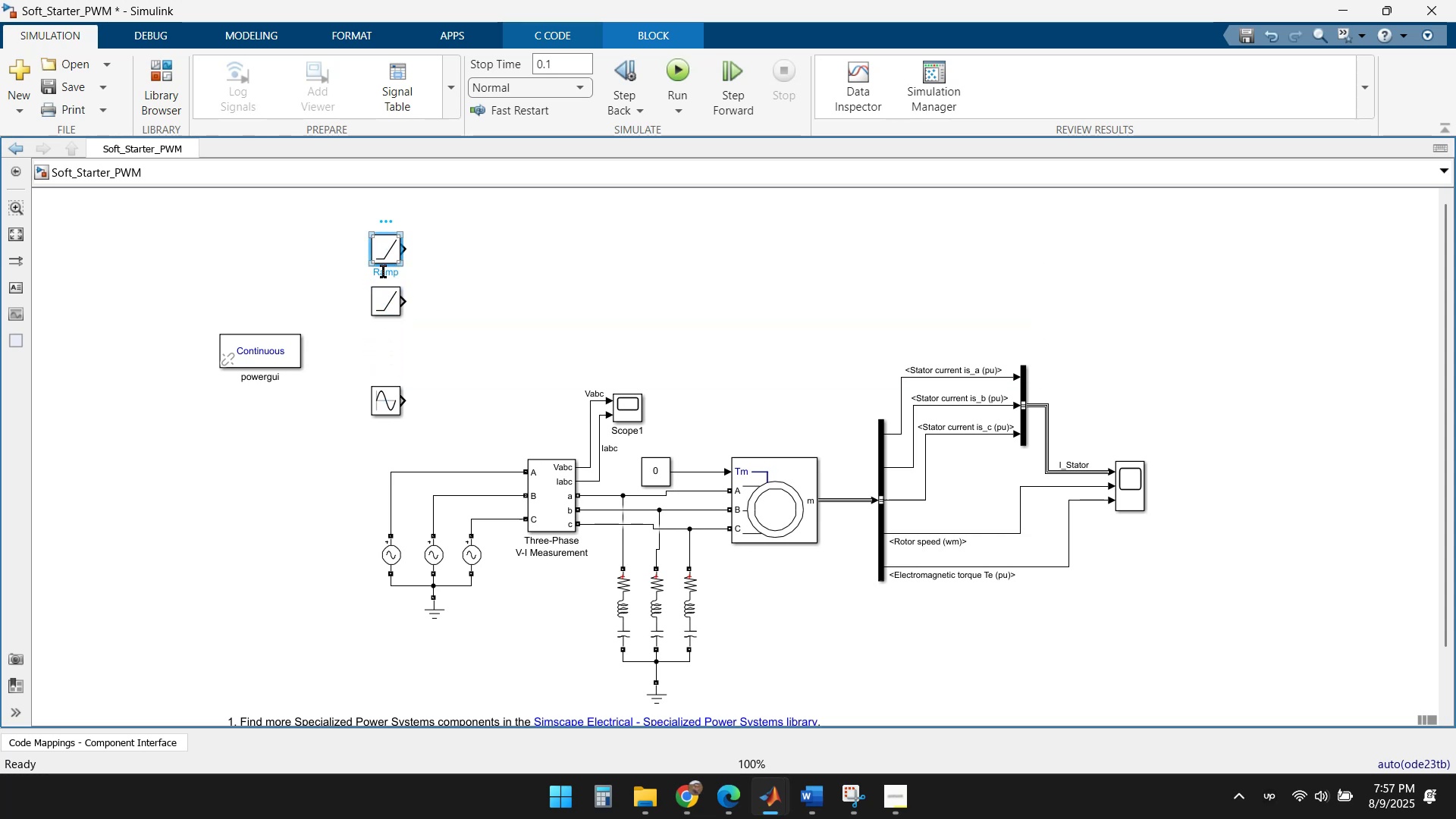 
double_click([383, 271])
 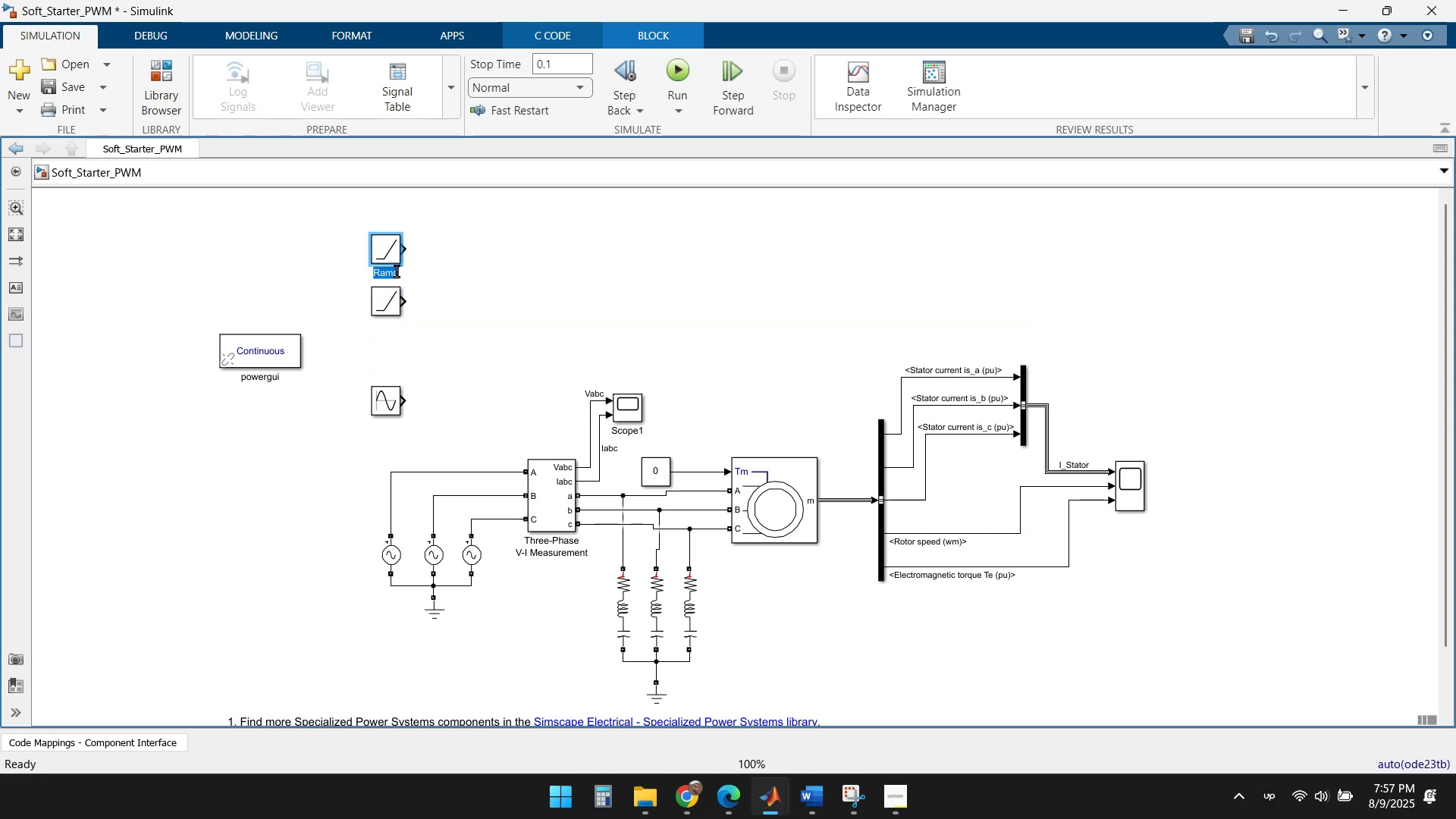 
type(COntrola )
key(Backspace)
key(Backspace)
key(Backspace)
key(Backspace)
key(Backspace)
key(Backspace)
key(Backspace)
key(Backspace)
type(ontrola Freq)
key(Backspace)
key(Backspace)
key(Backspace)
key(Backspace)
key(Backspace)
key(Backspace)
key(Backspace)
key(Backspace)
key(Backspace)
key(Backspace)
key(Backspace)
key(Backspace)
key(Backspace)
type(Control Freq.)
 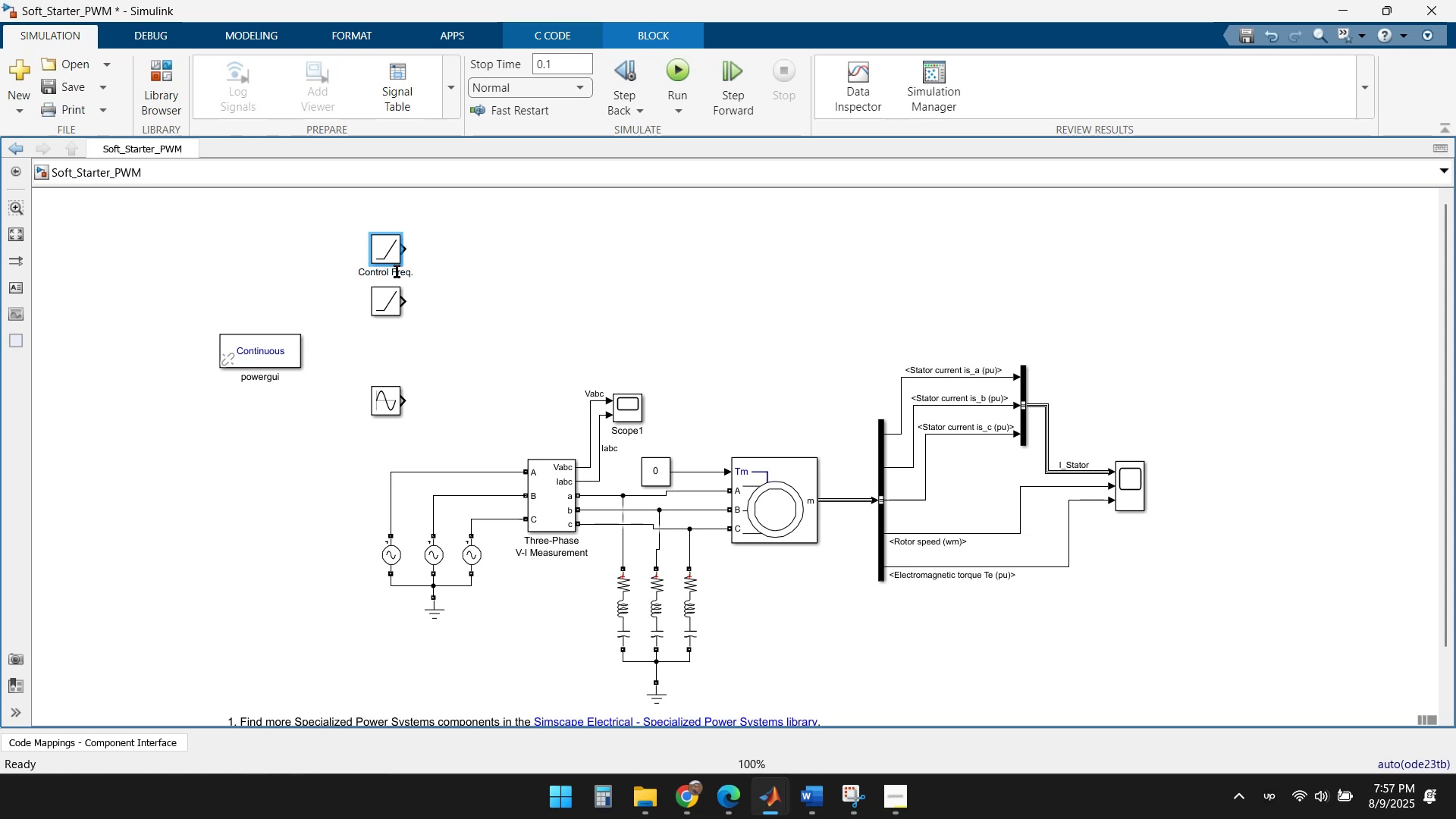 
 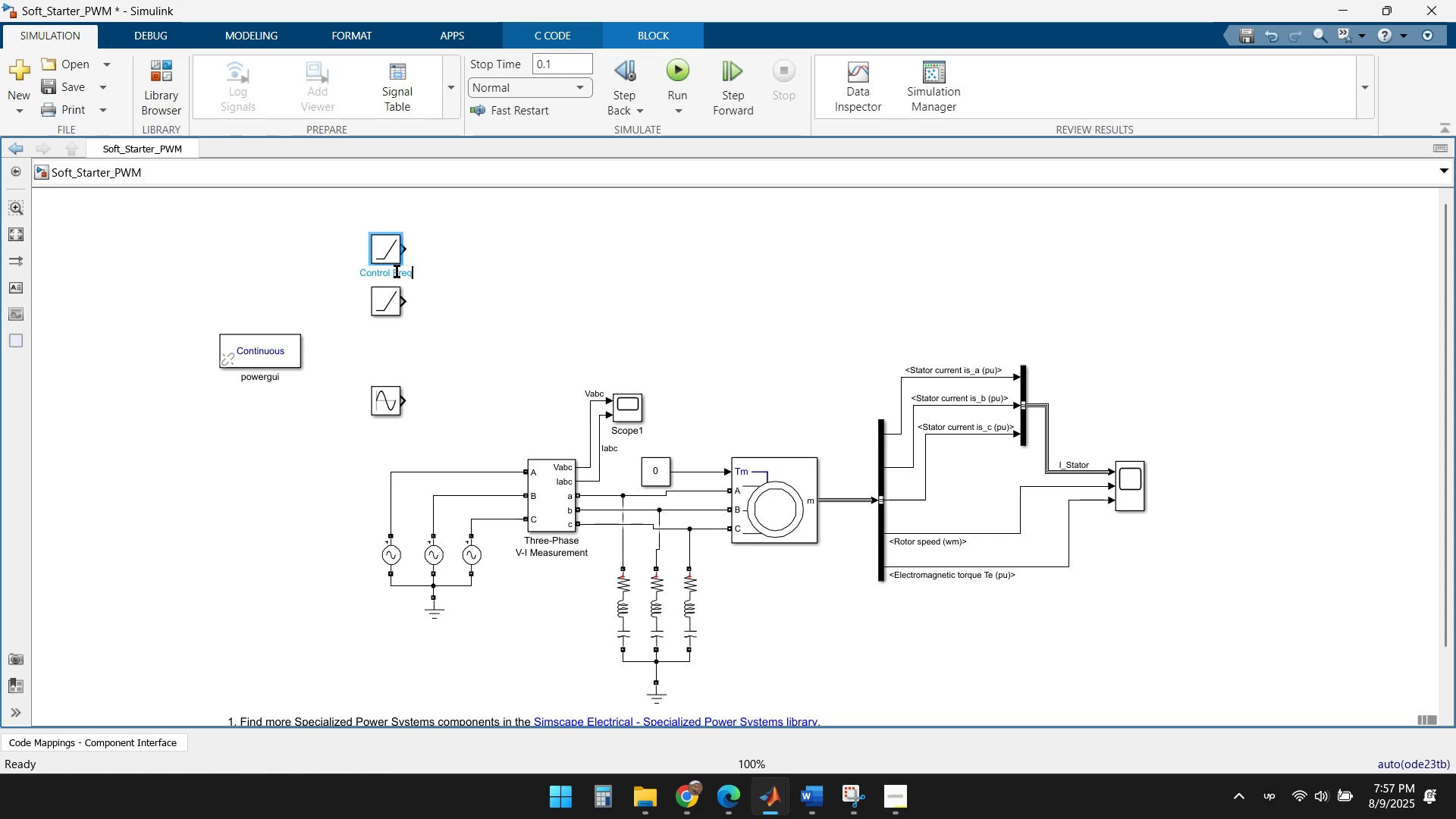 
key(Enter)
 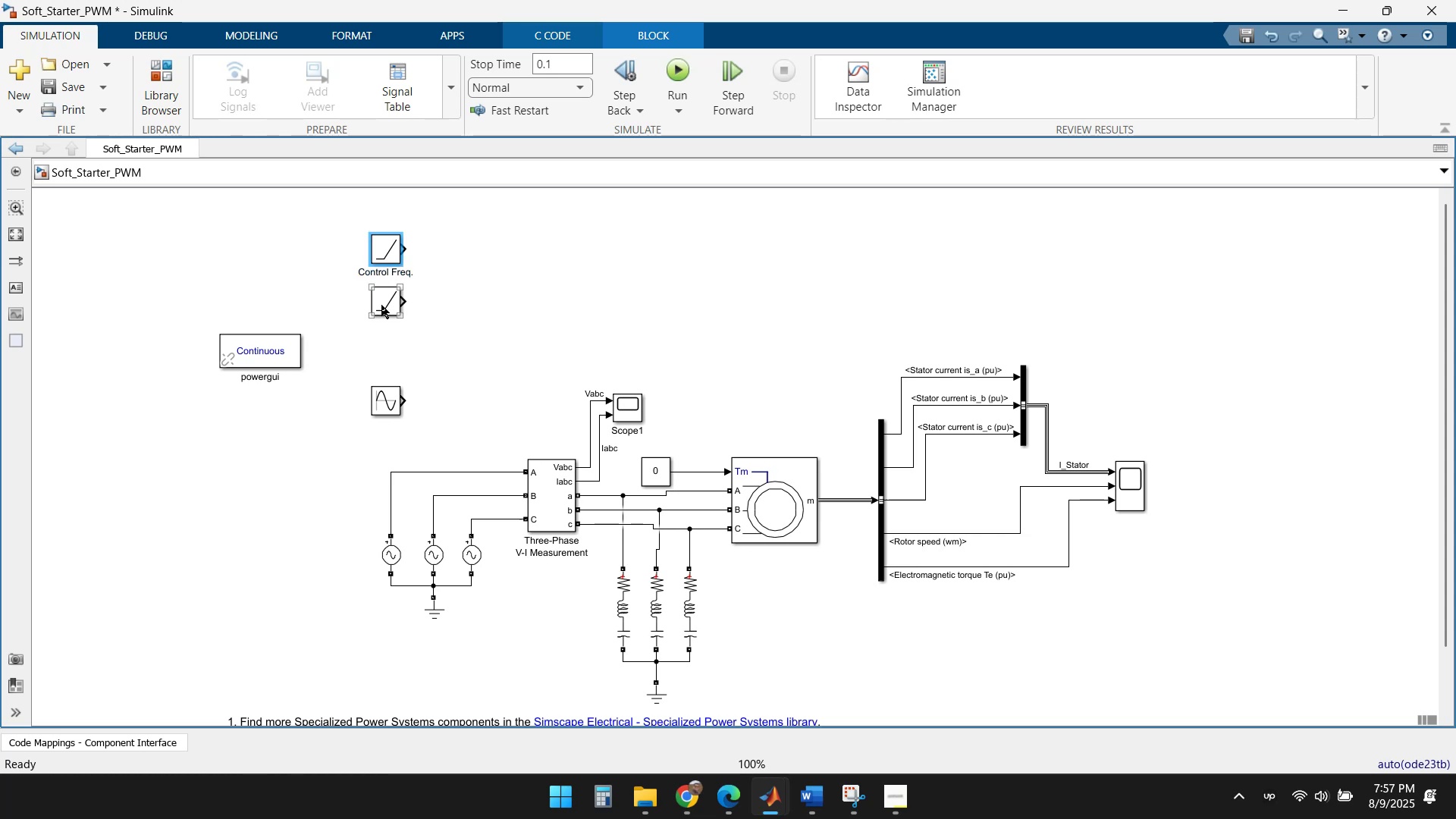 
double_click([382, 305])
 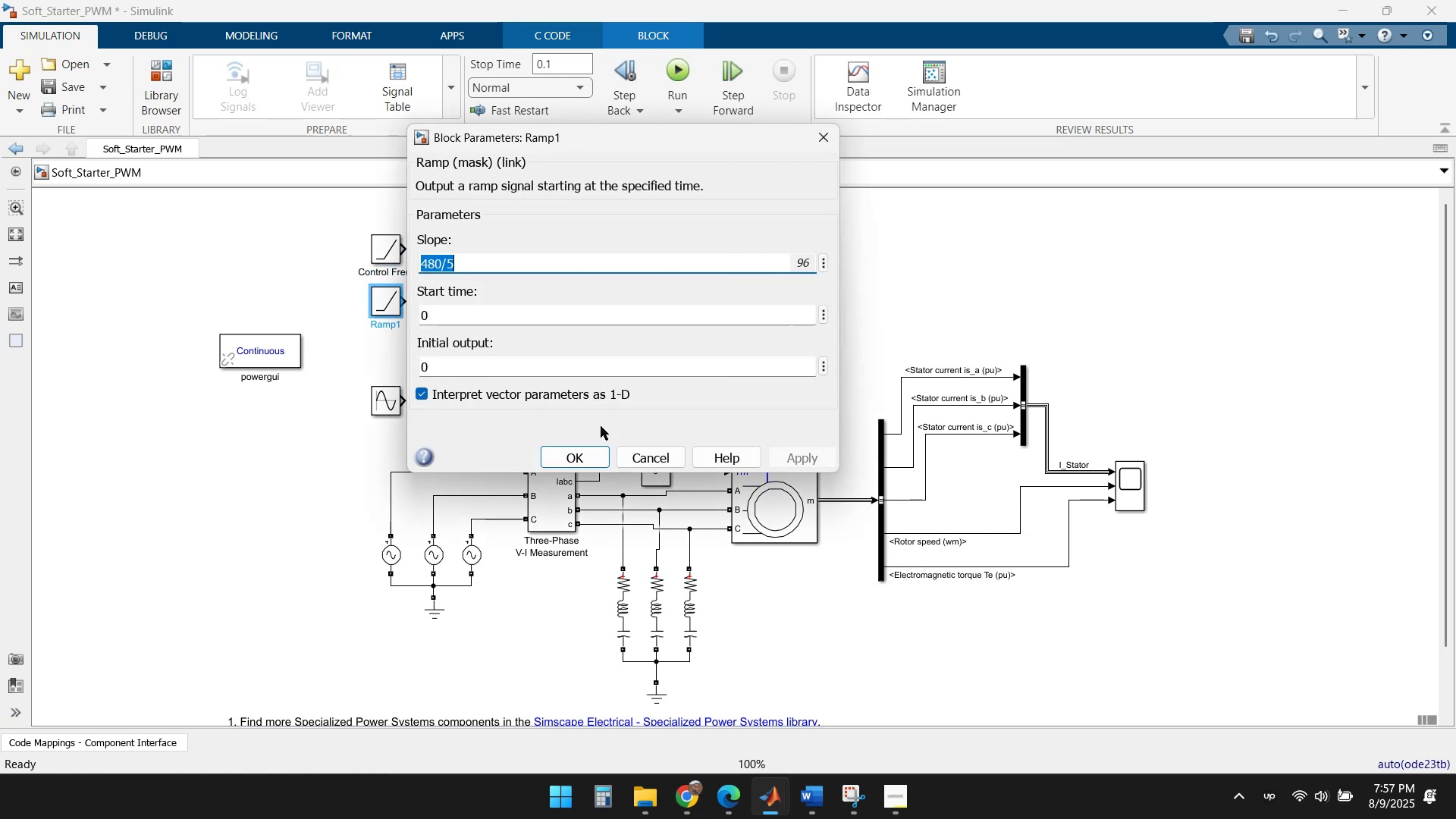 
left_click([662, 453])
 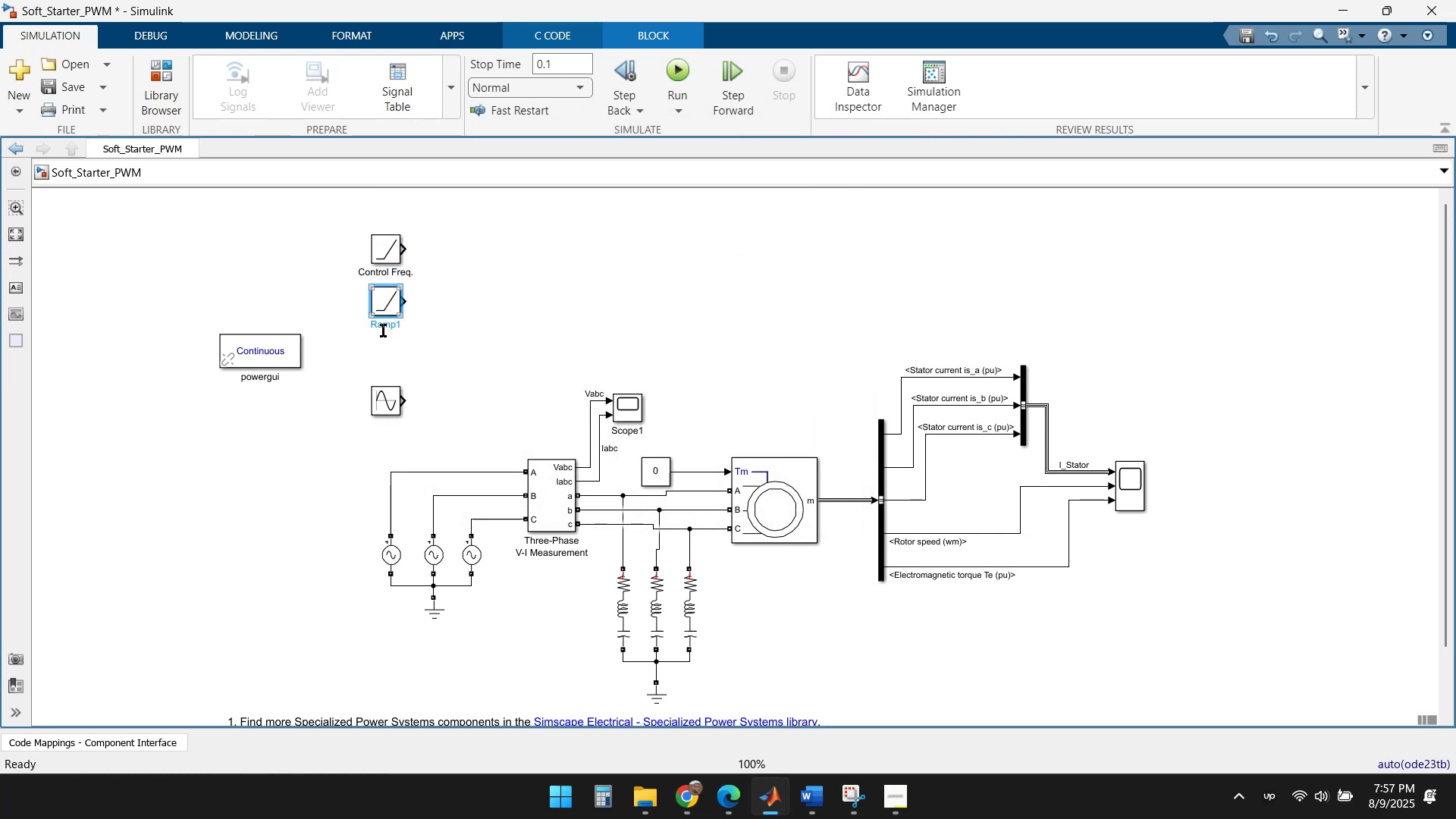 
double_click([384, 326])
 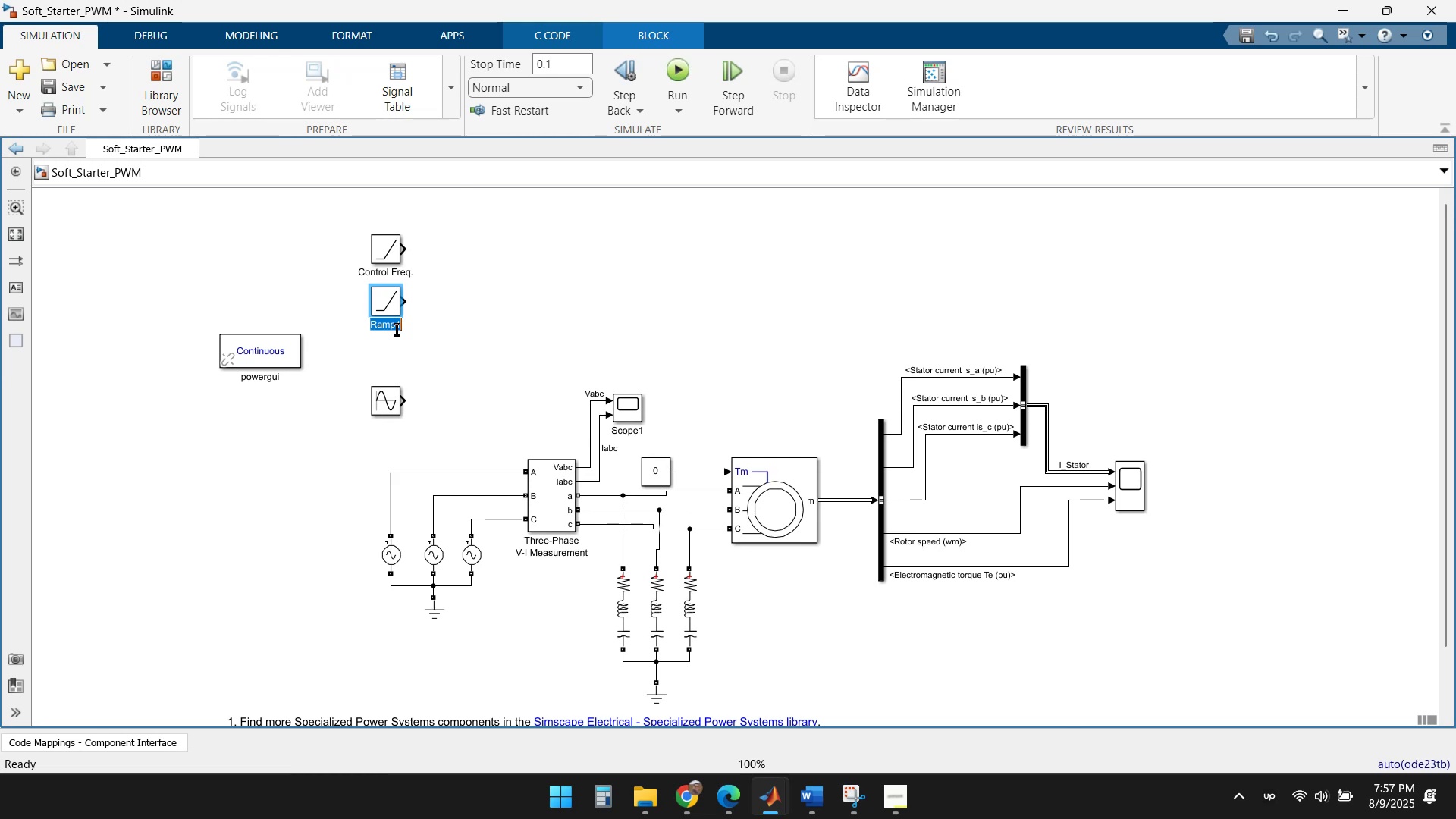 
type(Control Amplitude)
 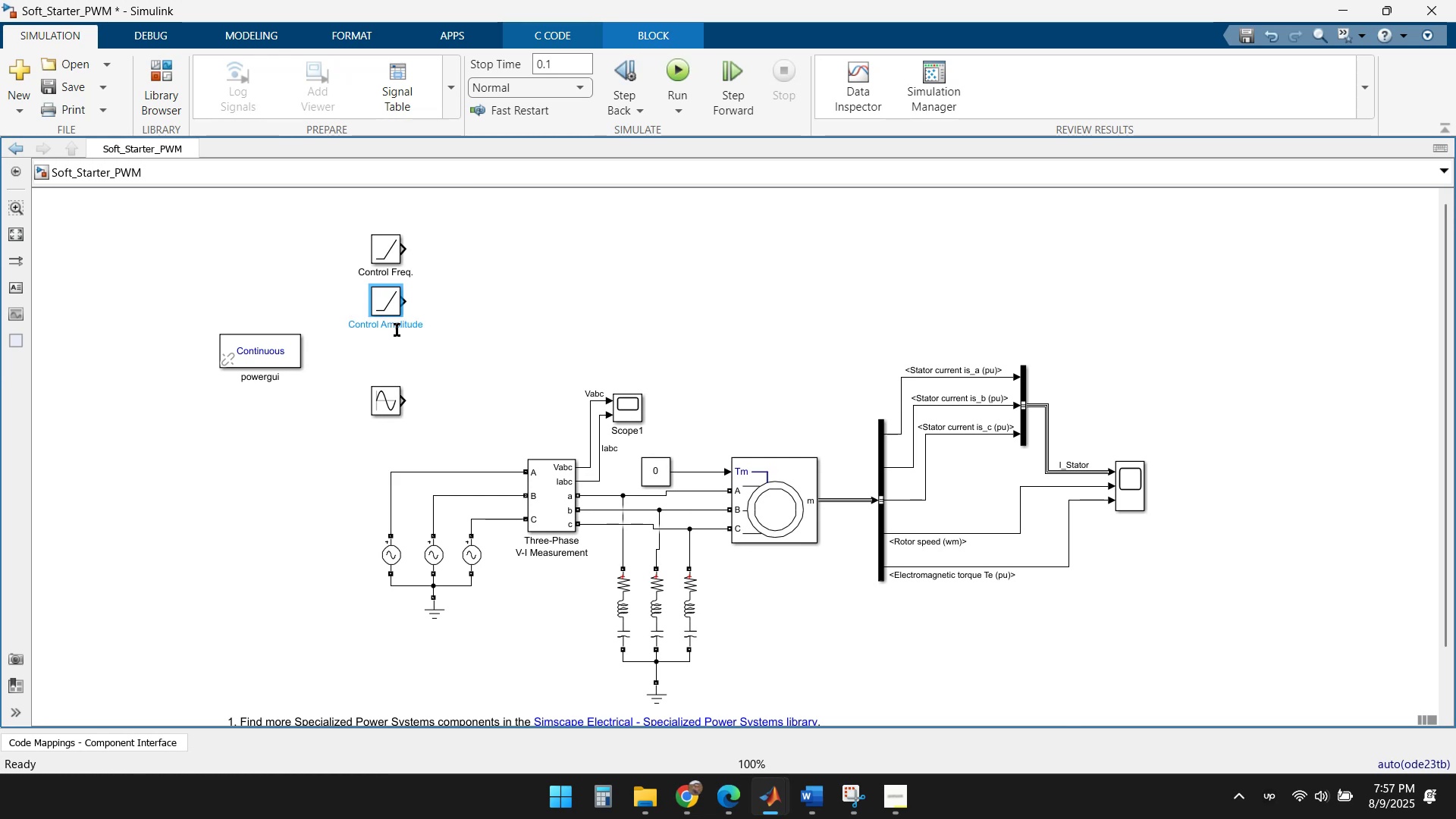 
key(Enter)
 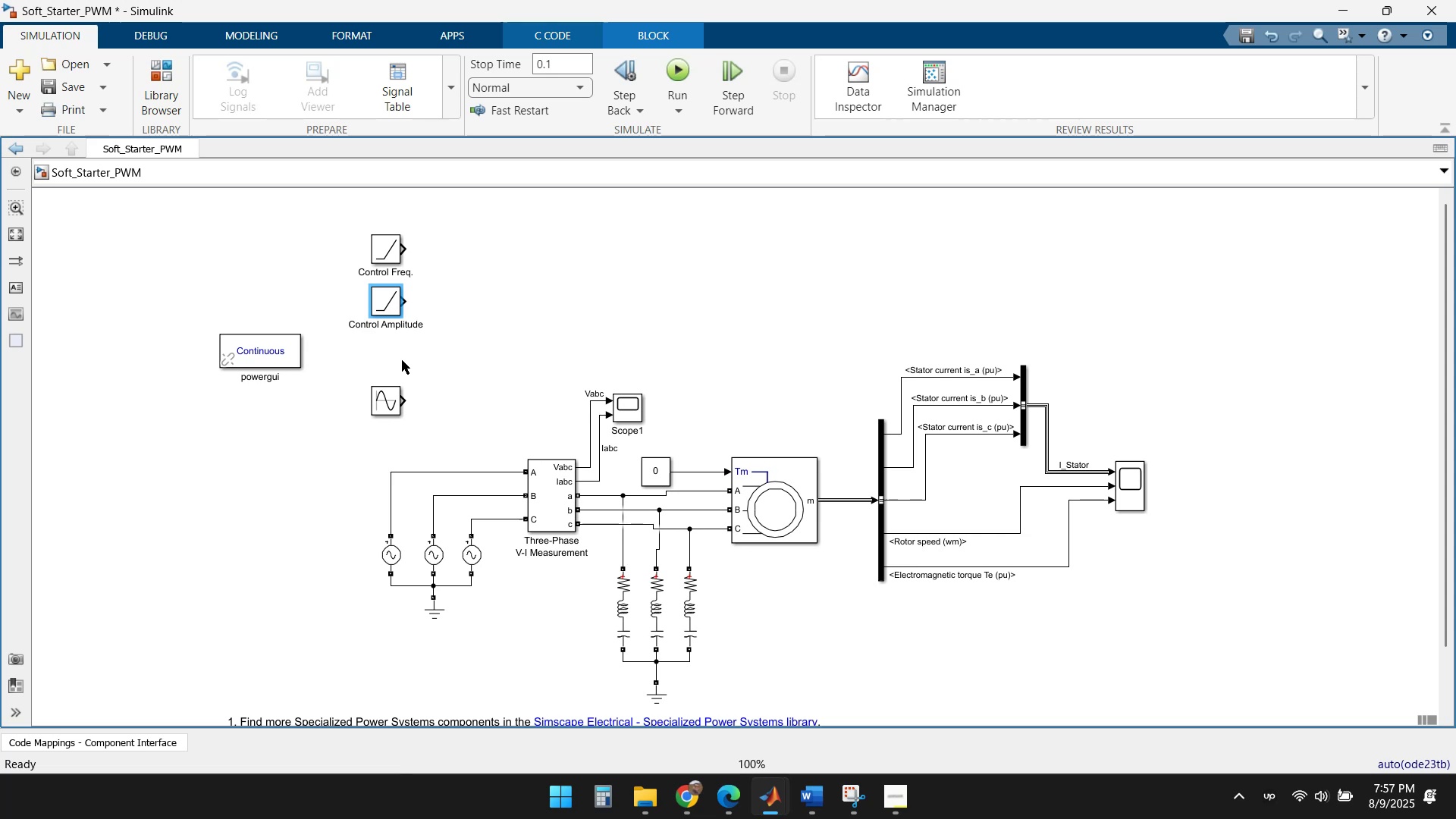 
left_click_drag(start_coordinate=[391, 395], to_coordinate=[391, 353])
 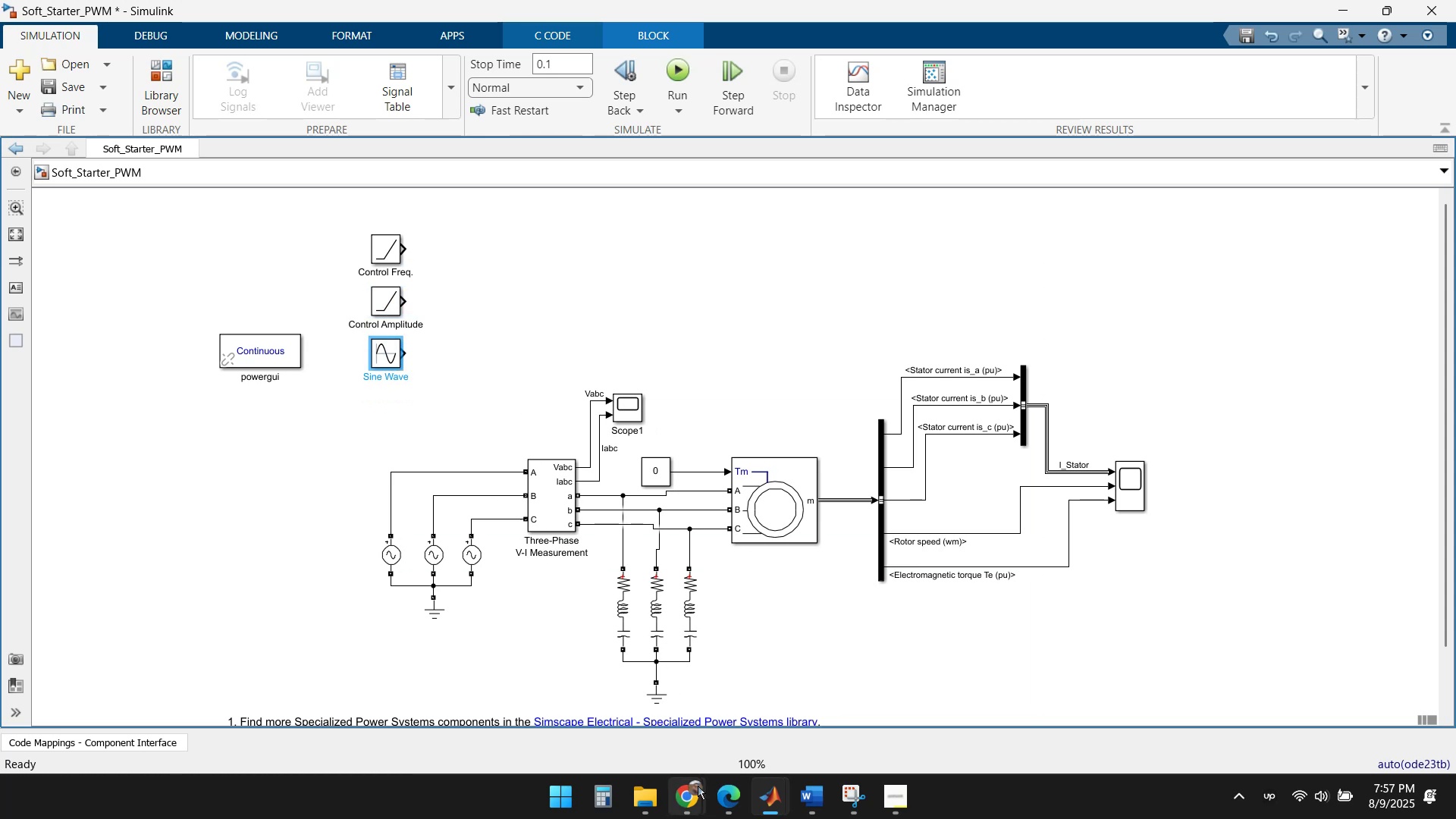 
left_click([608, 676])
 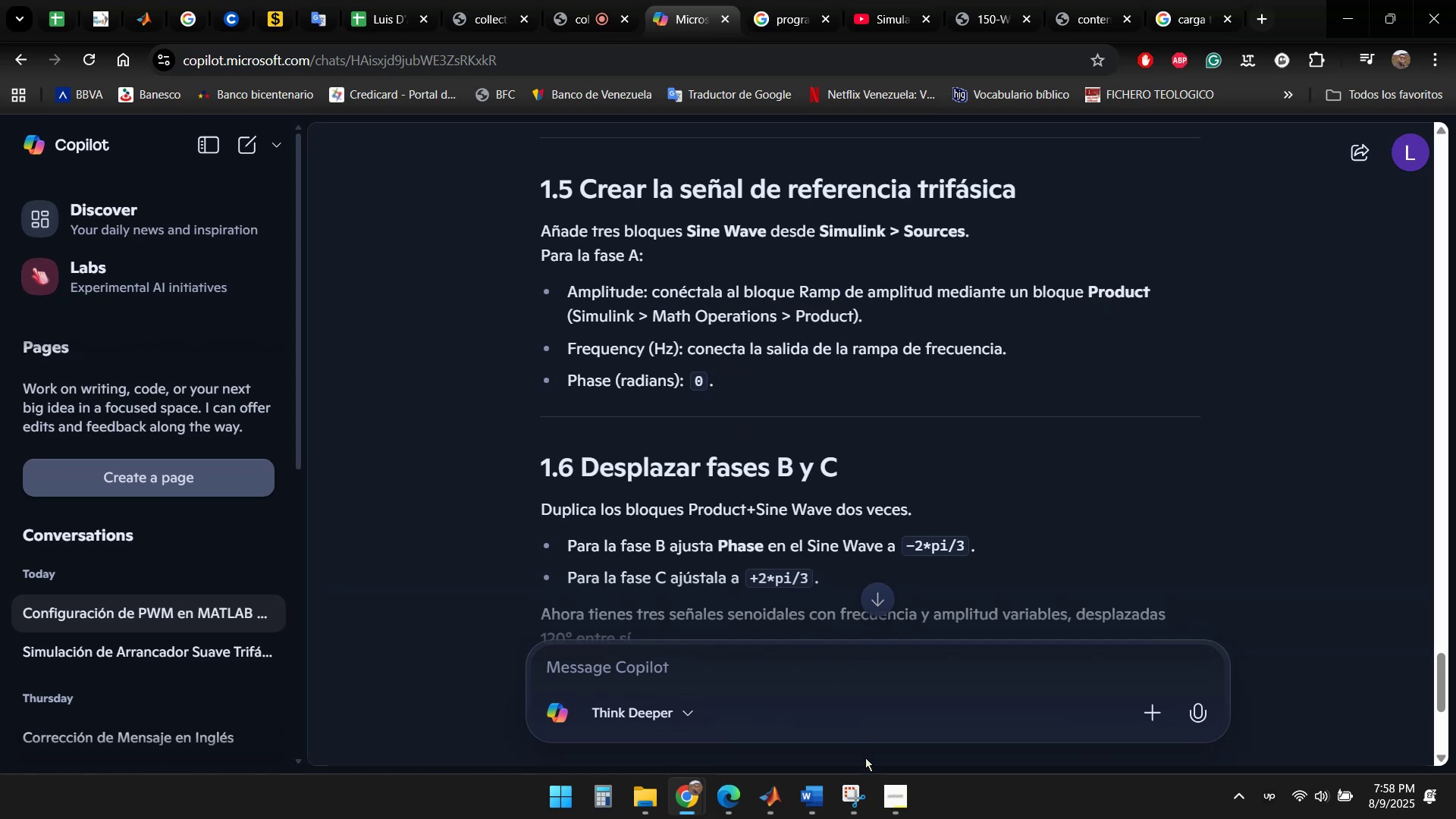 
wait(29.02)
 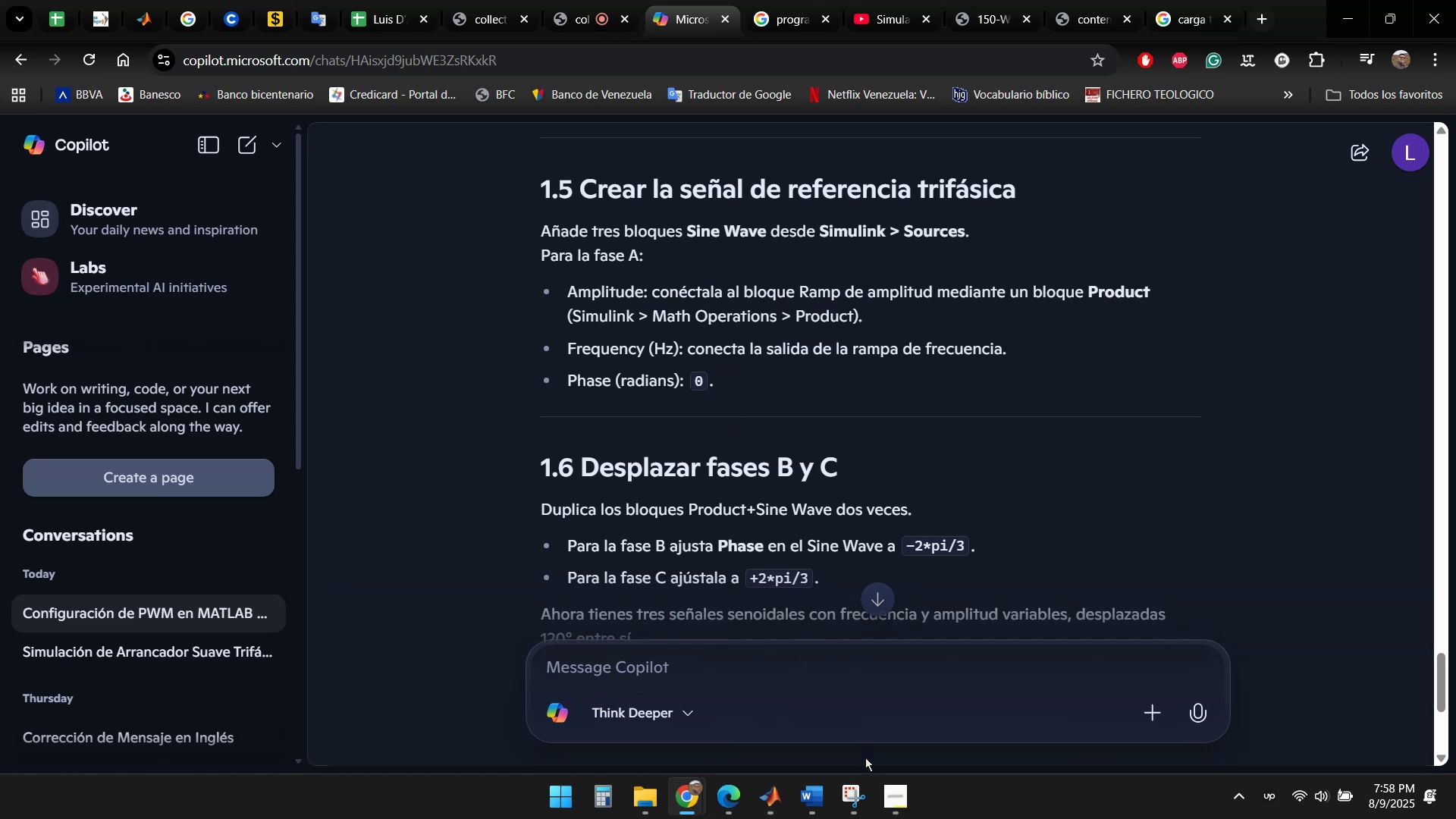 
left_click([851, 714])
 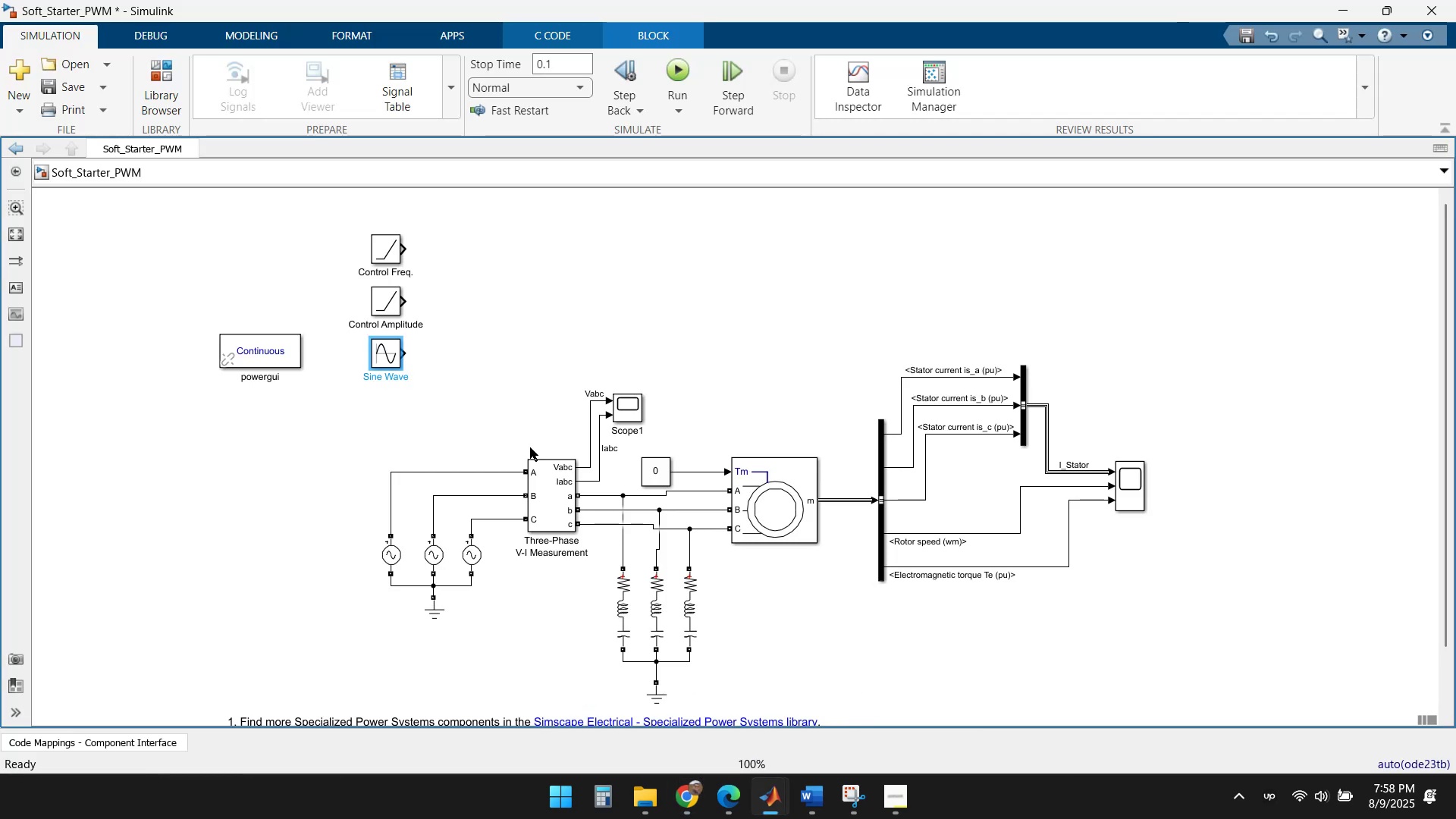 
left_click([501, 392])
 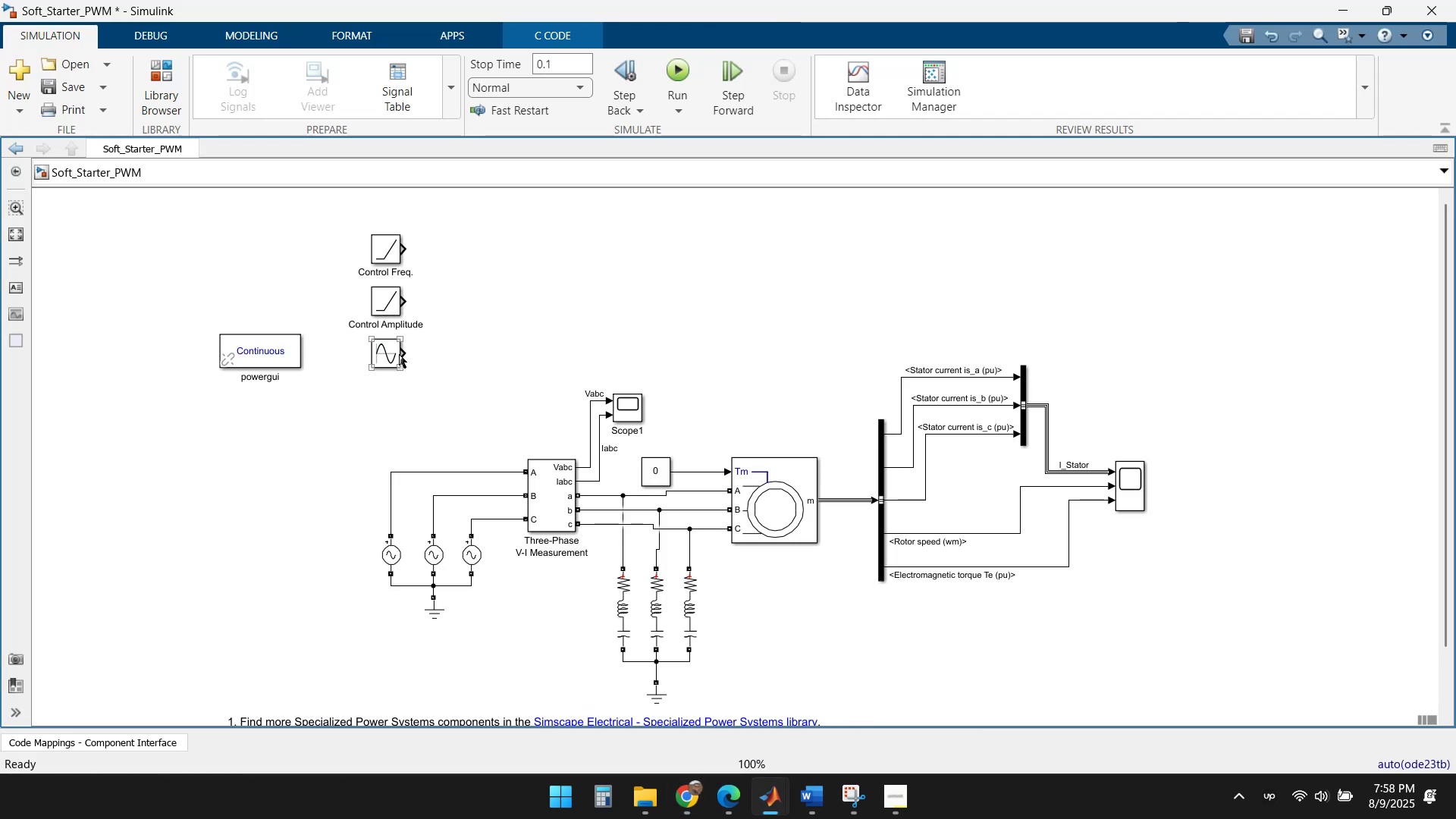 
wait(5.62)
 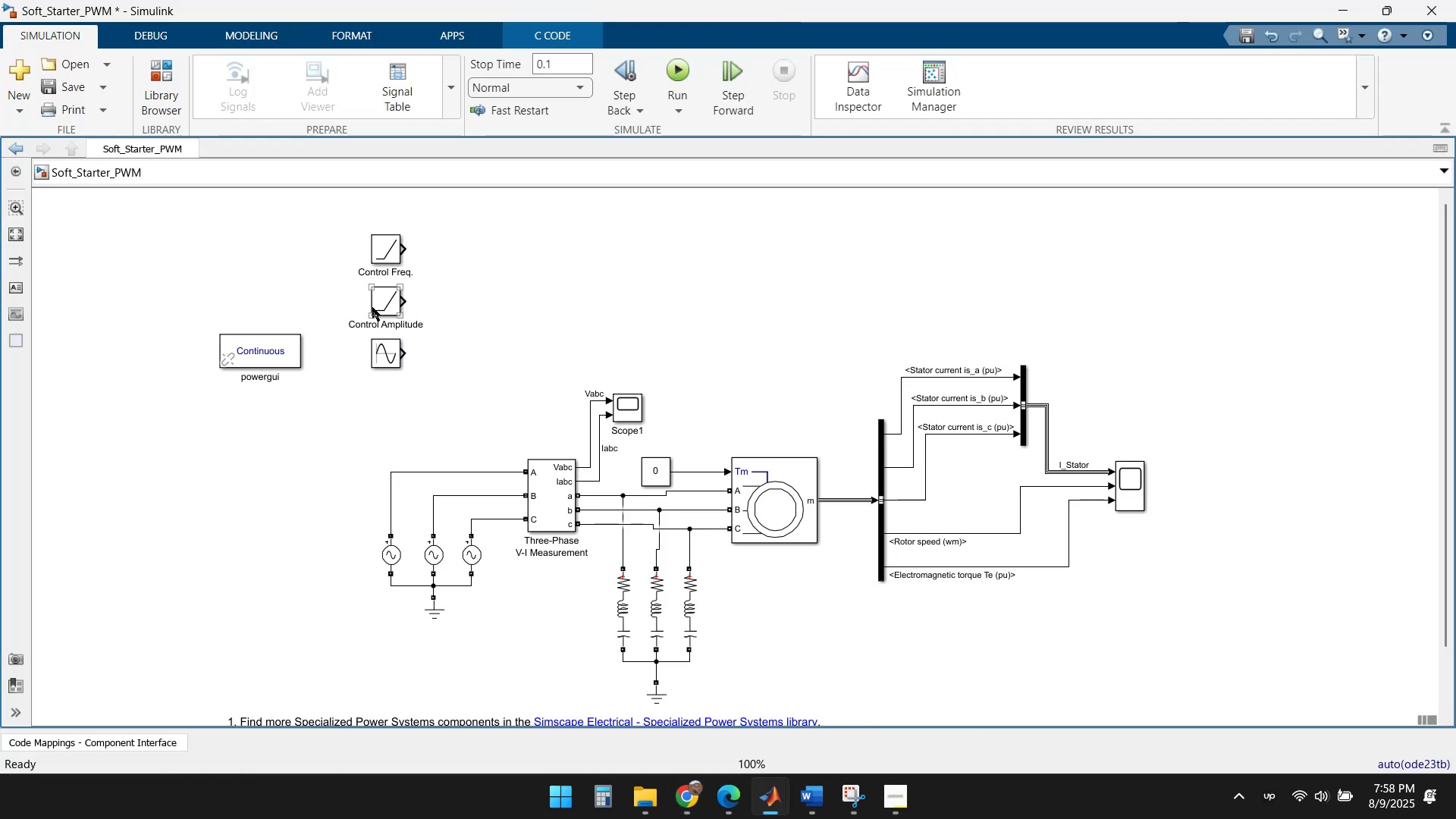 
left_click([375, 356])
 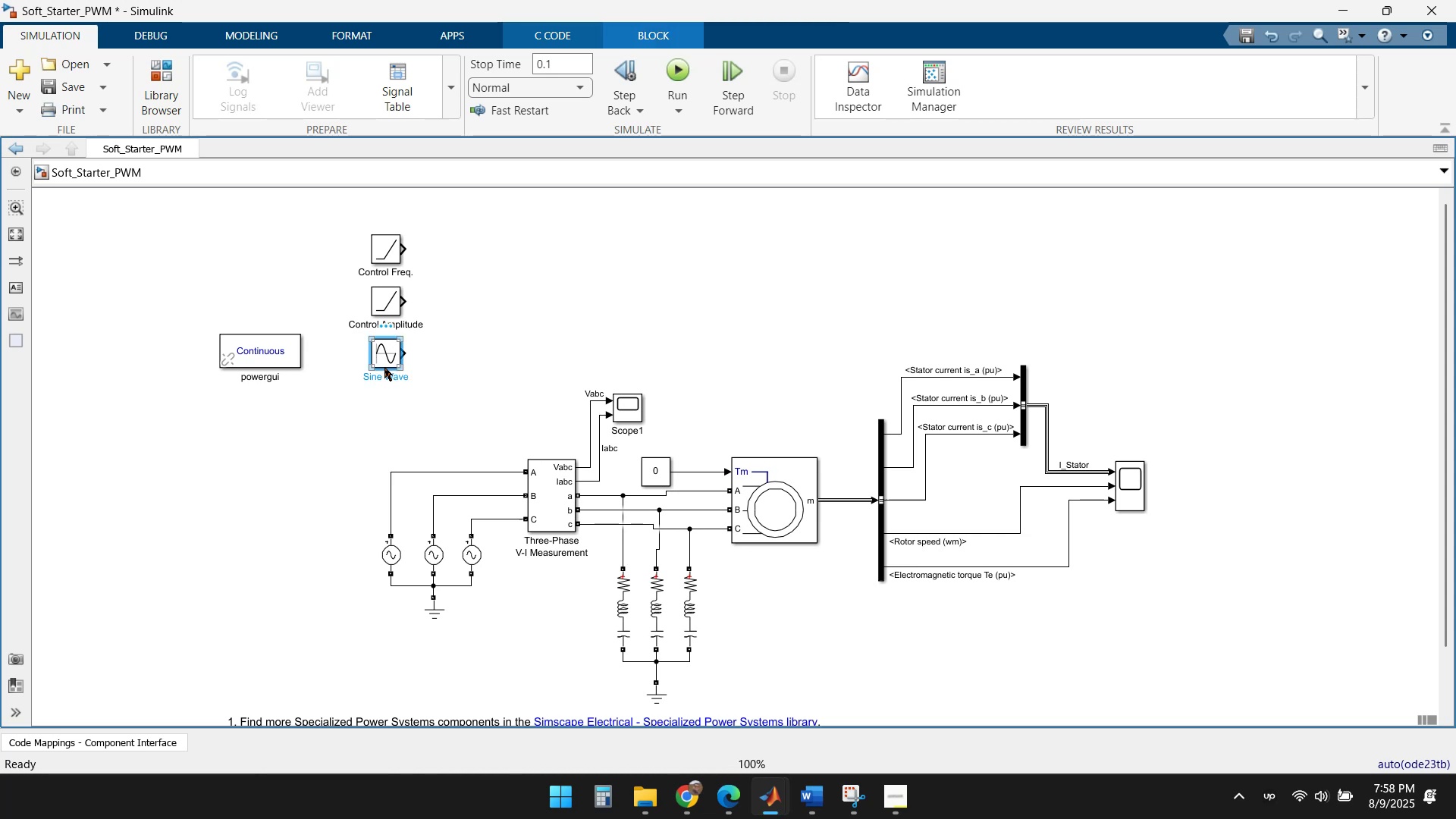 
double_click([391, 372])
 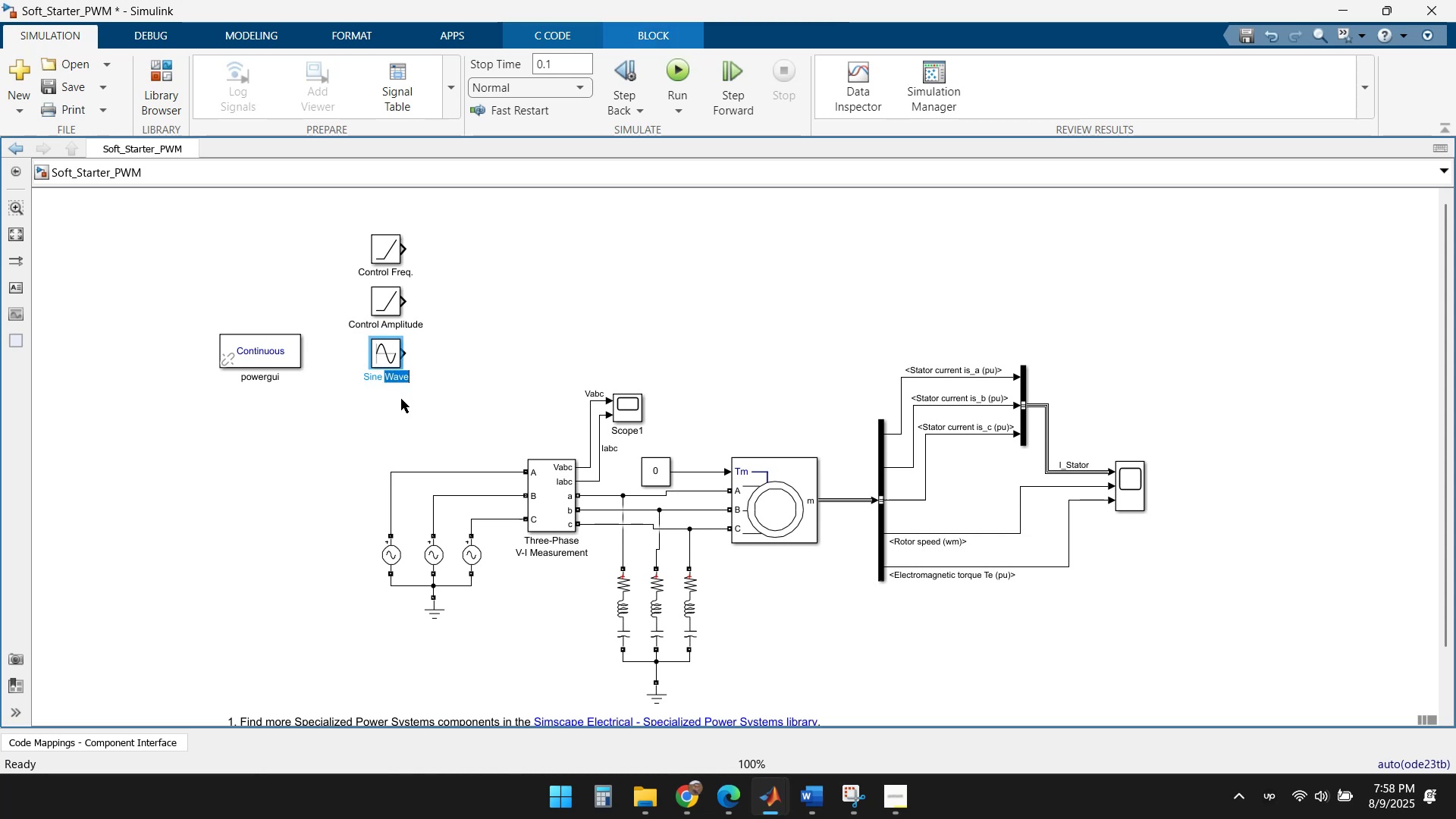 
key(Backspace)
key(Backspace)
key(Backspace)
key(Backspace)
key(Backspace)
key(Backspace)
type(Amplitude)
 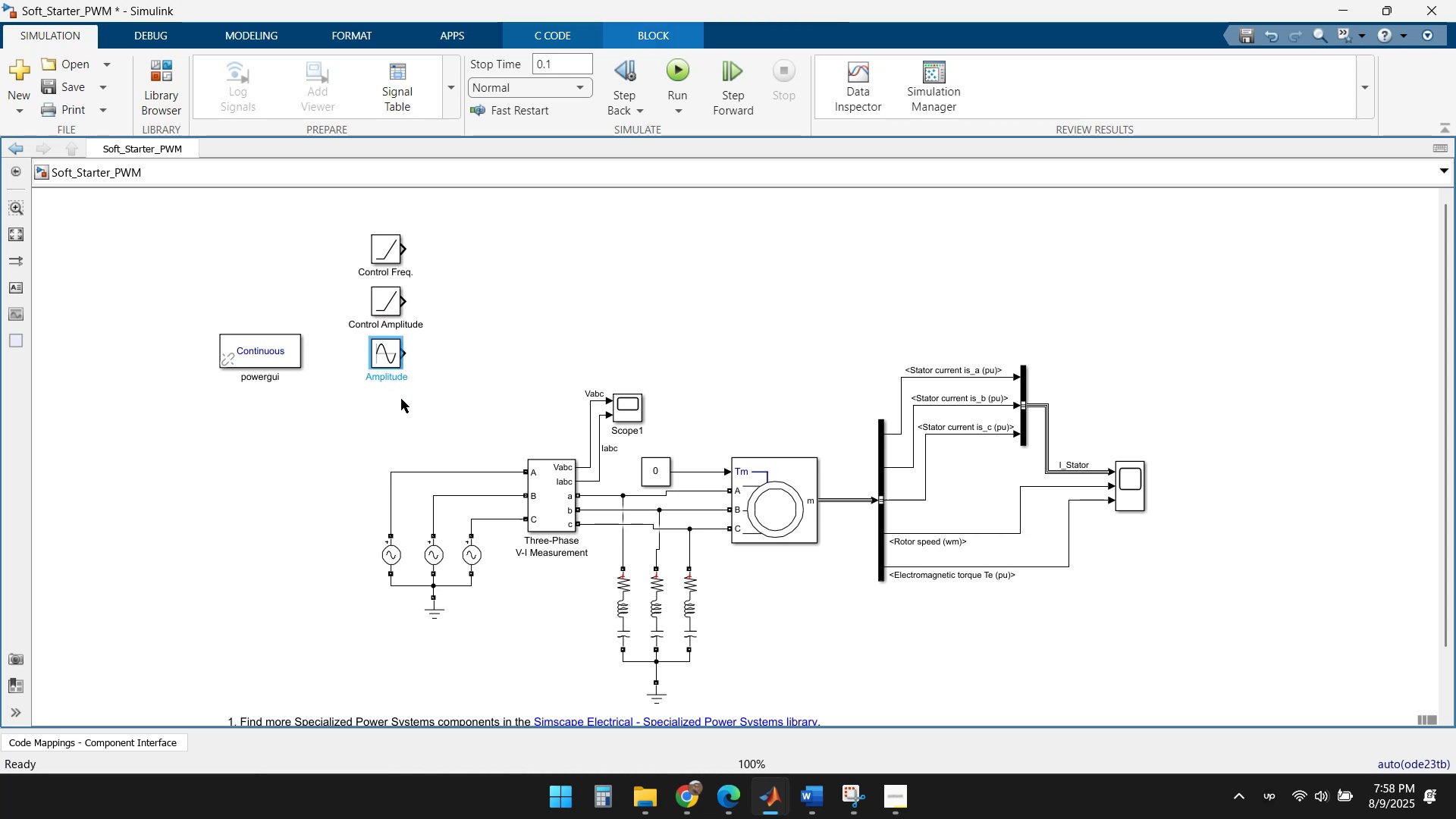 
 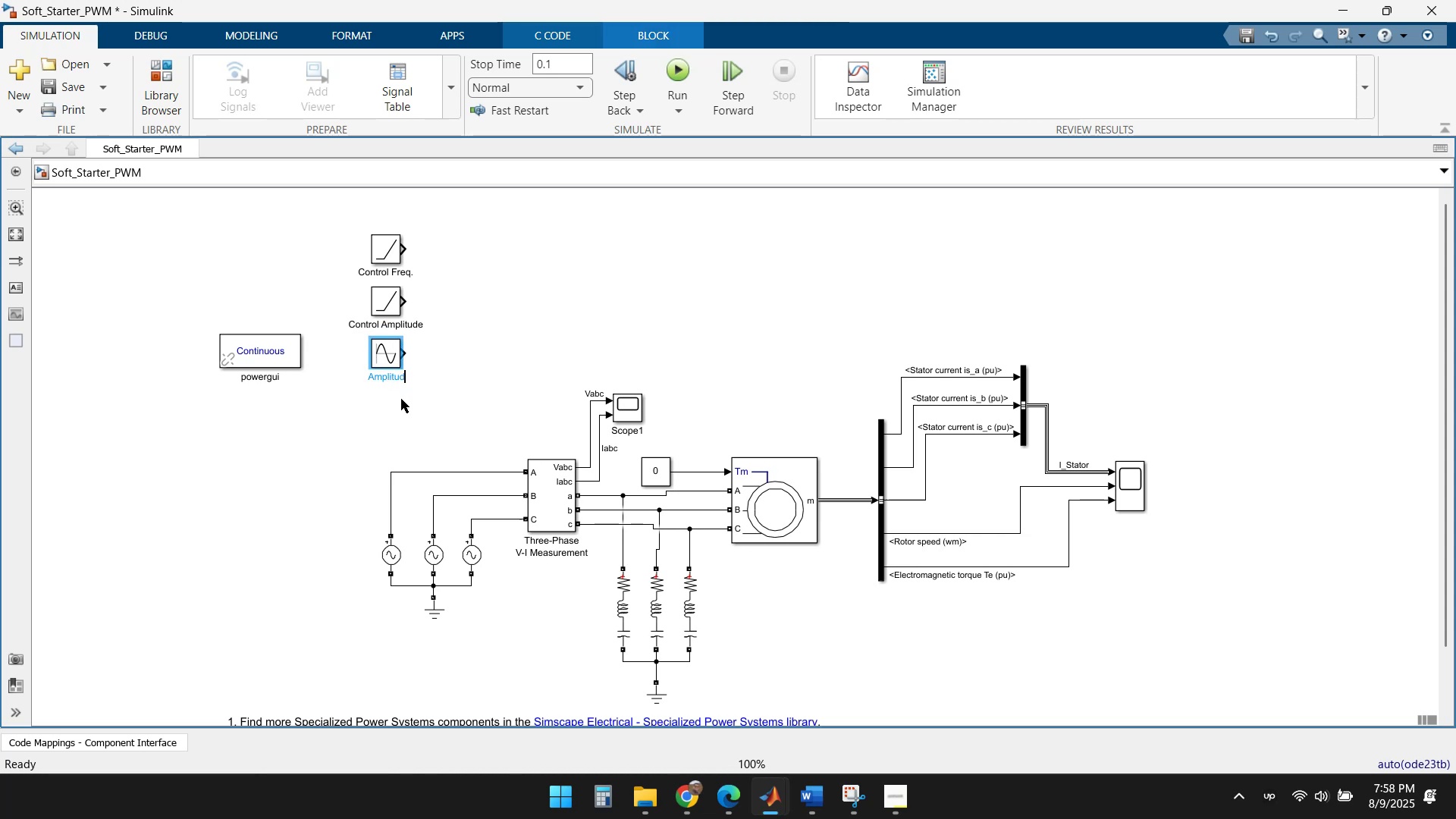 
key(Enter)
 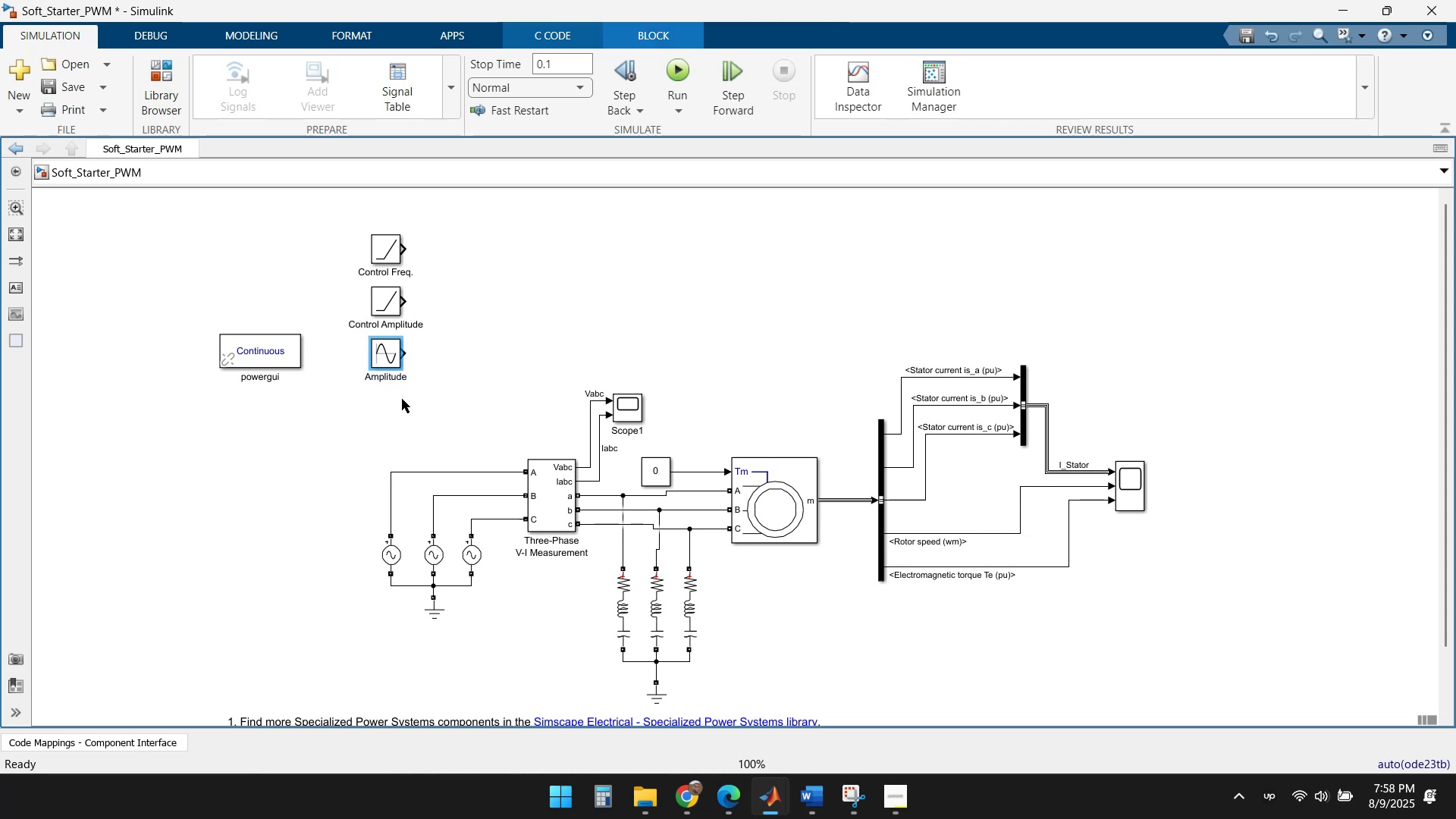 
left_click([405, 400])
 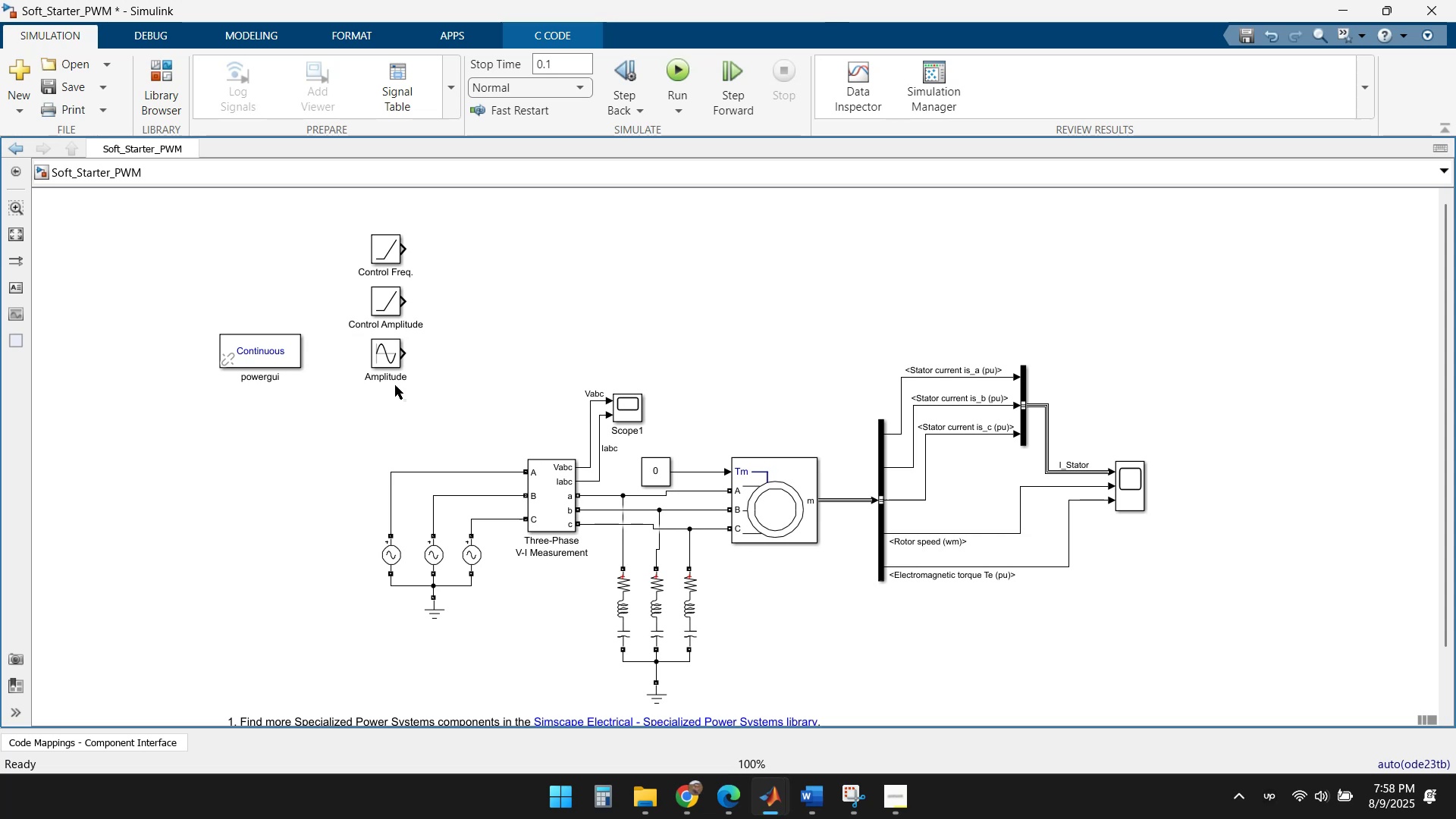 
left_click([384, 362])
 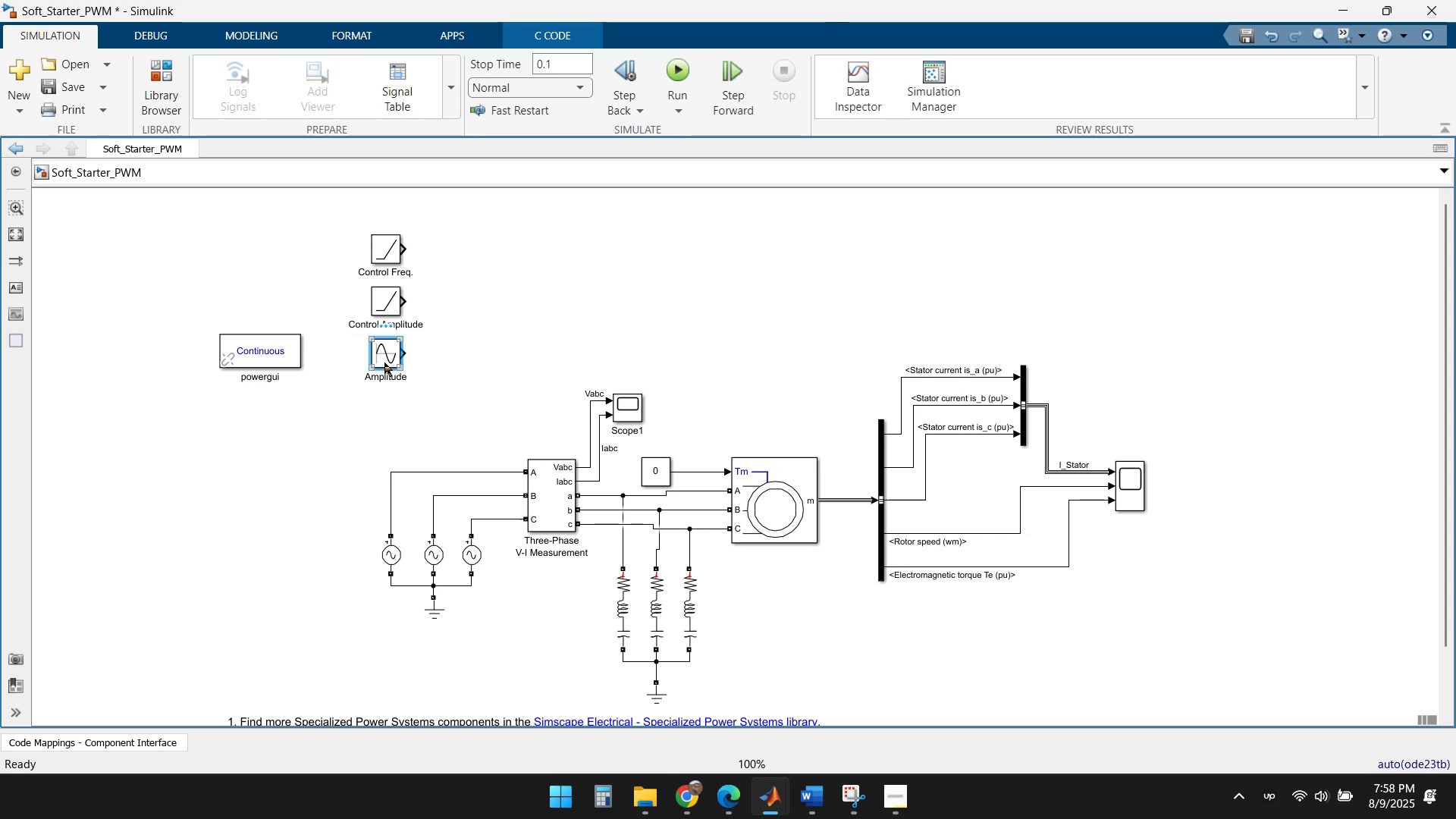 
key(Control+C)
 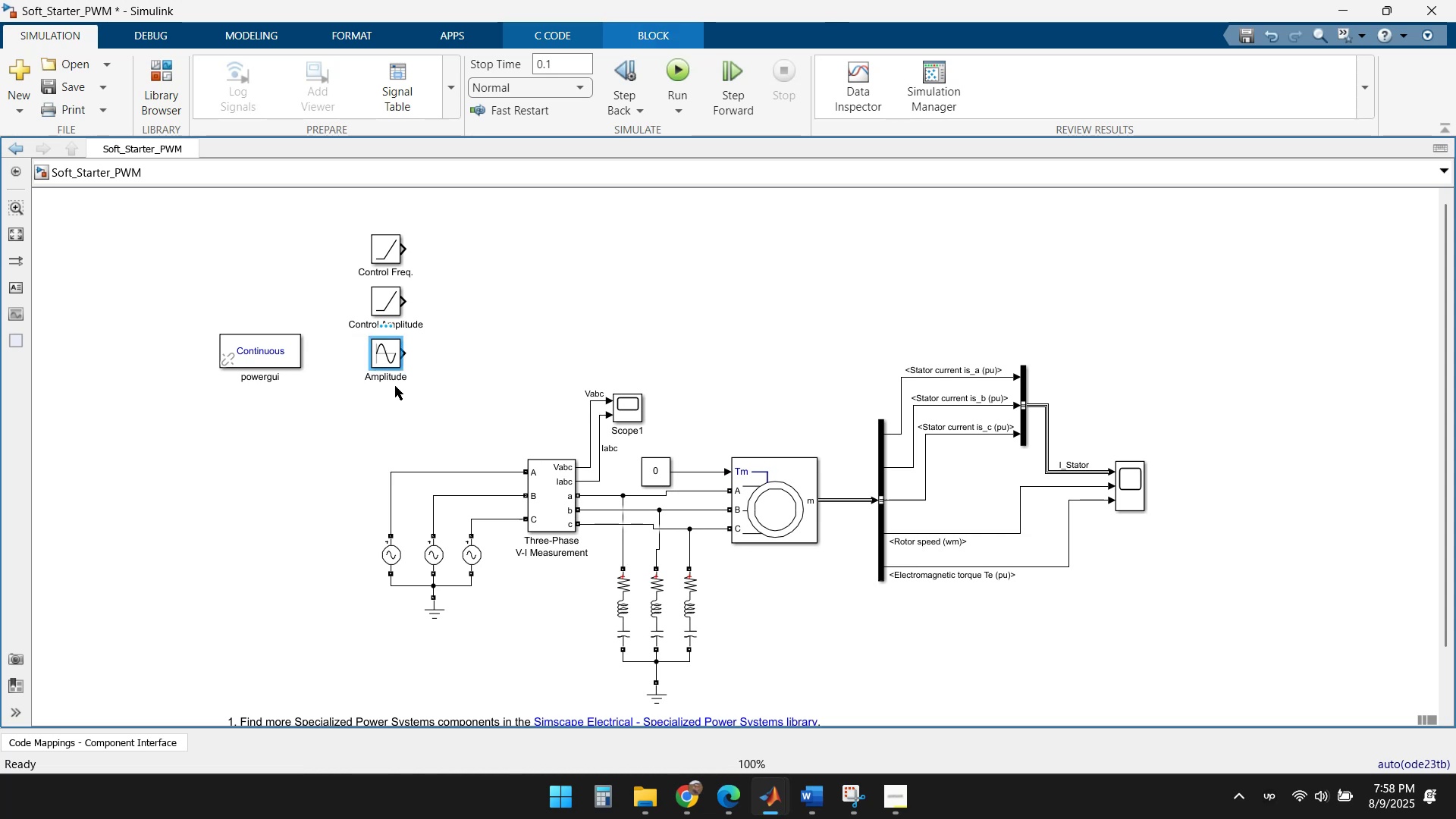 
left_click([395, 405])
 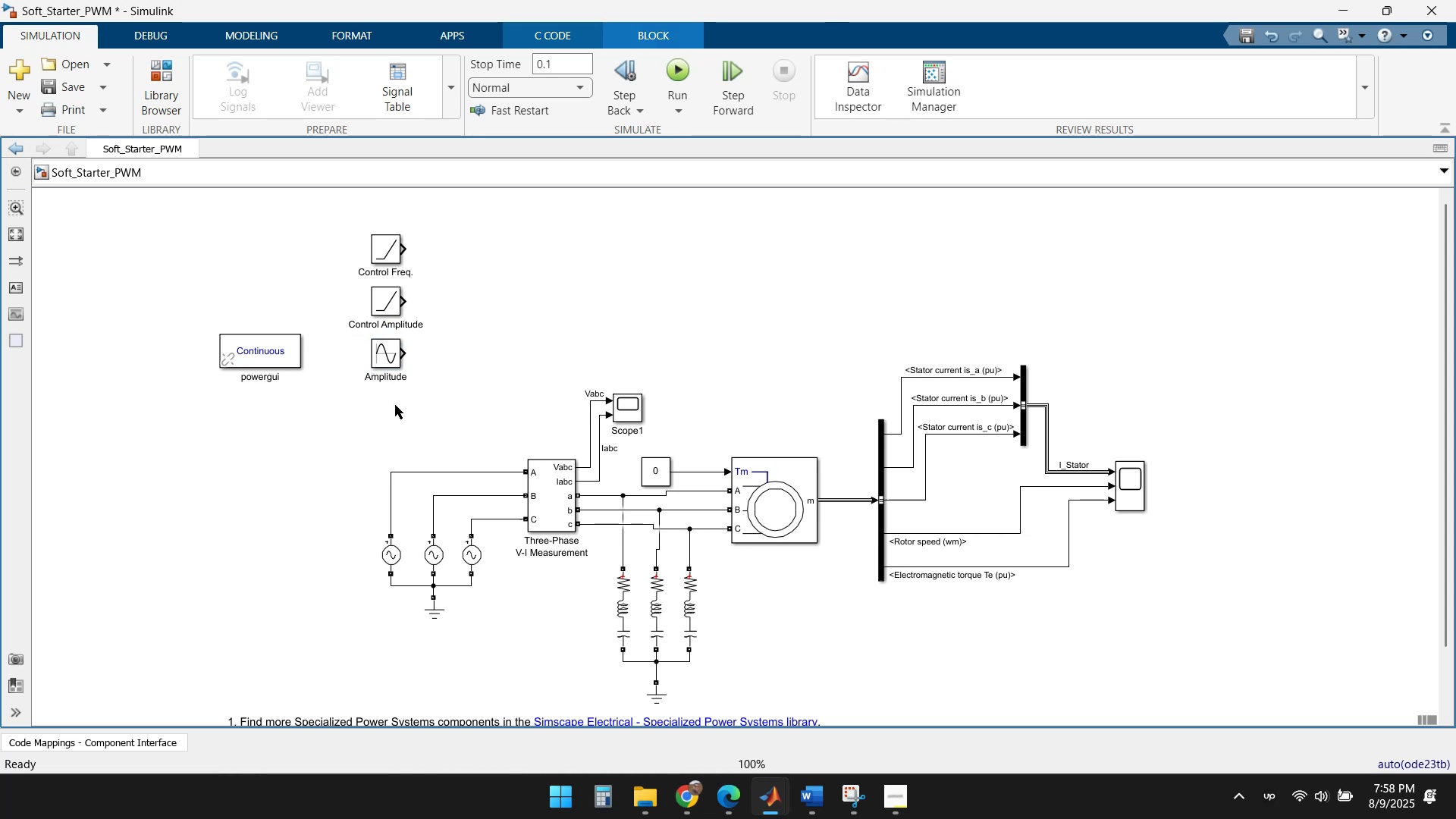 
key(Control+V)
 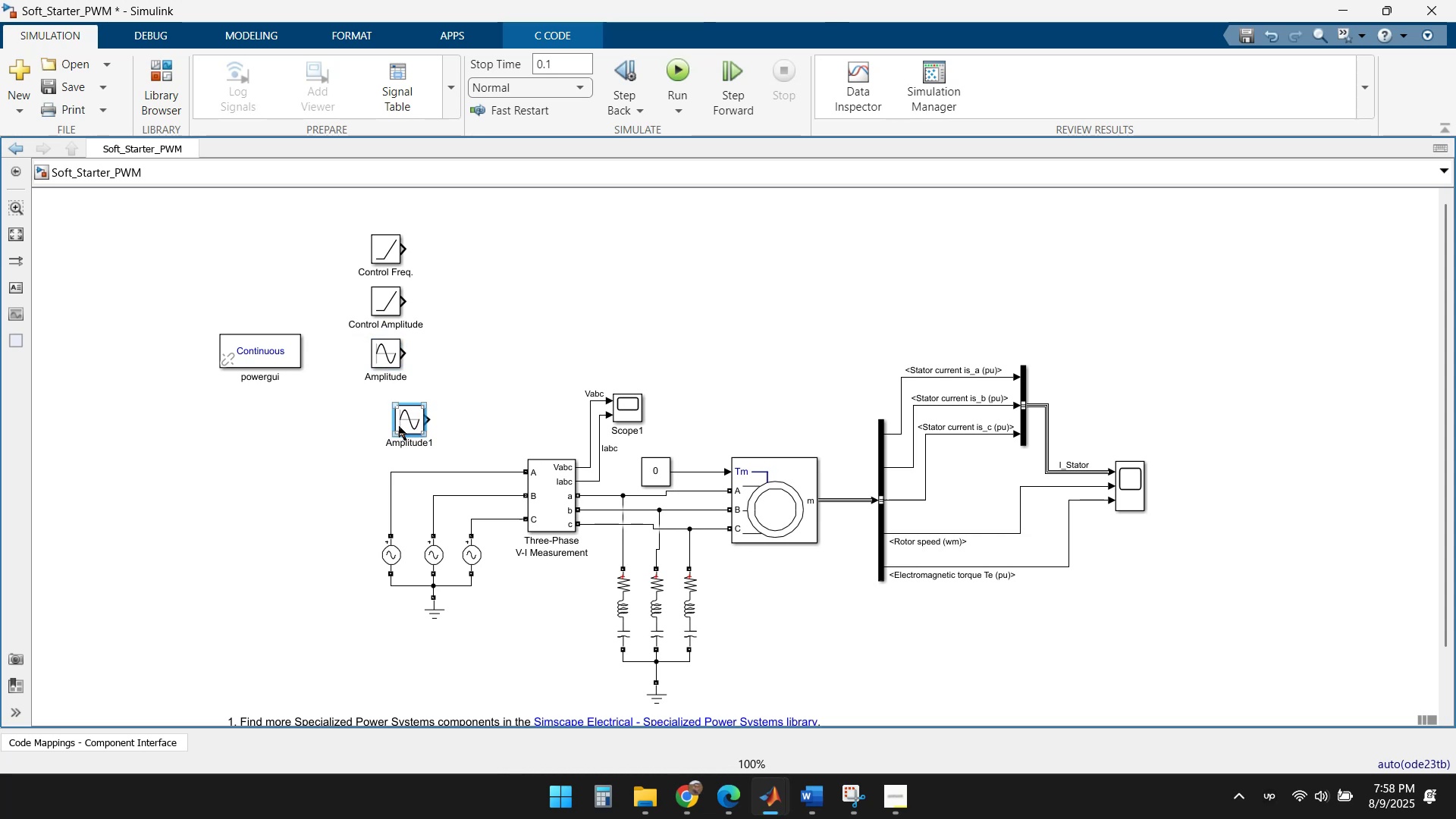 
left_click_drag(start_coordinate=[403, 426], to_coordinate=[378, 416])
 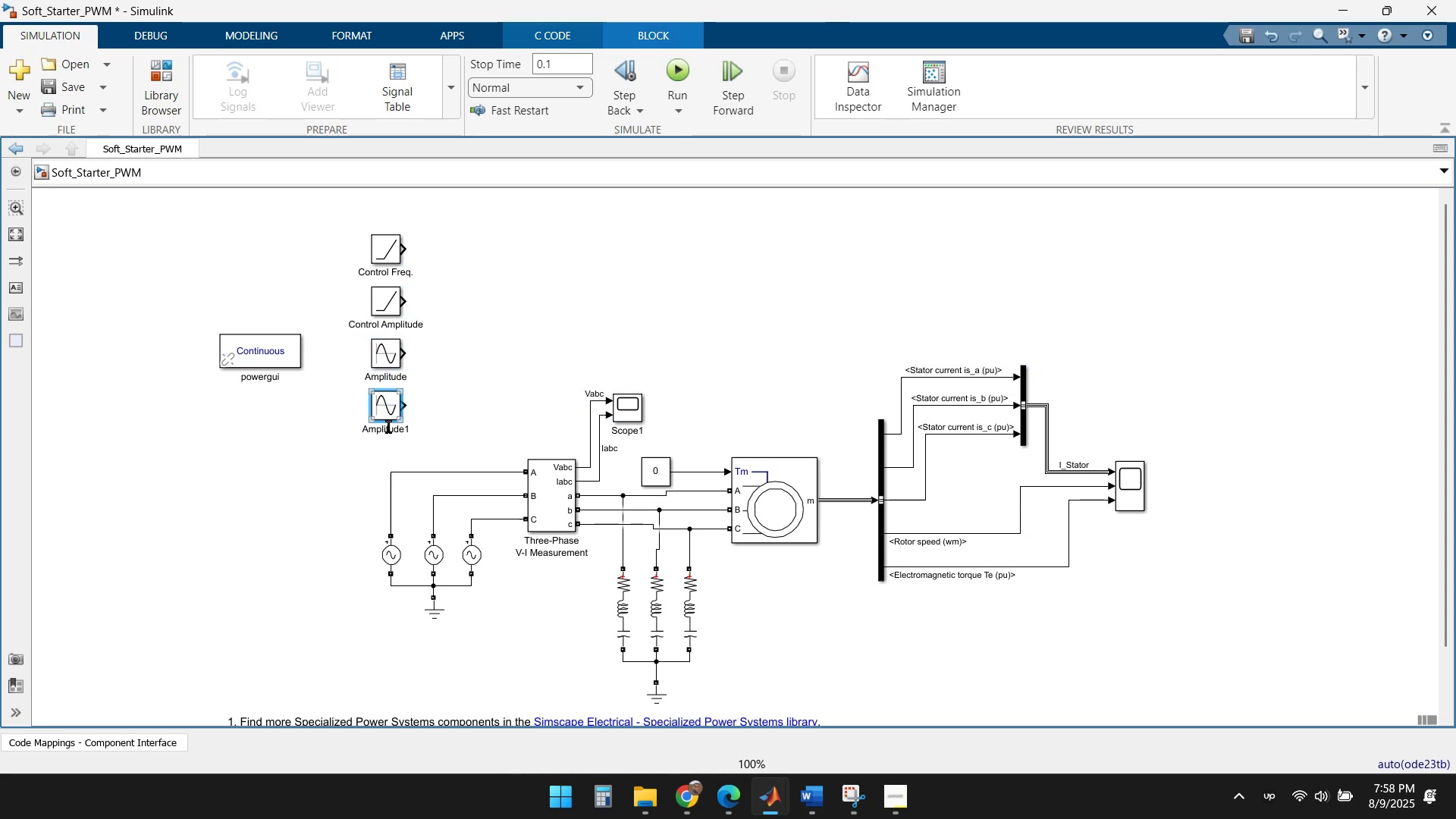 
double_click([388, 431])
 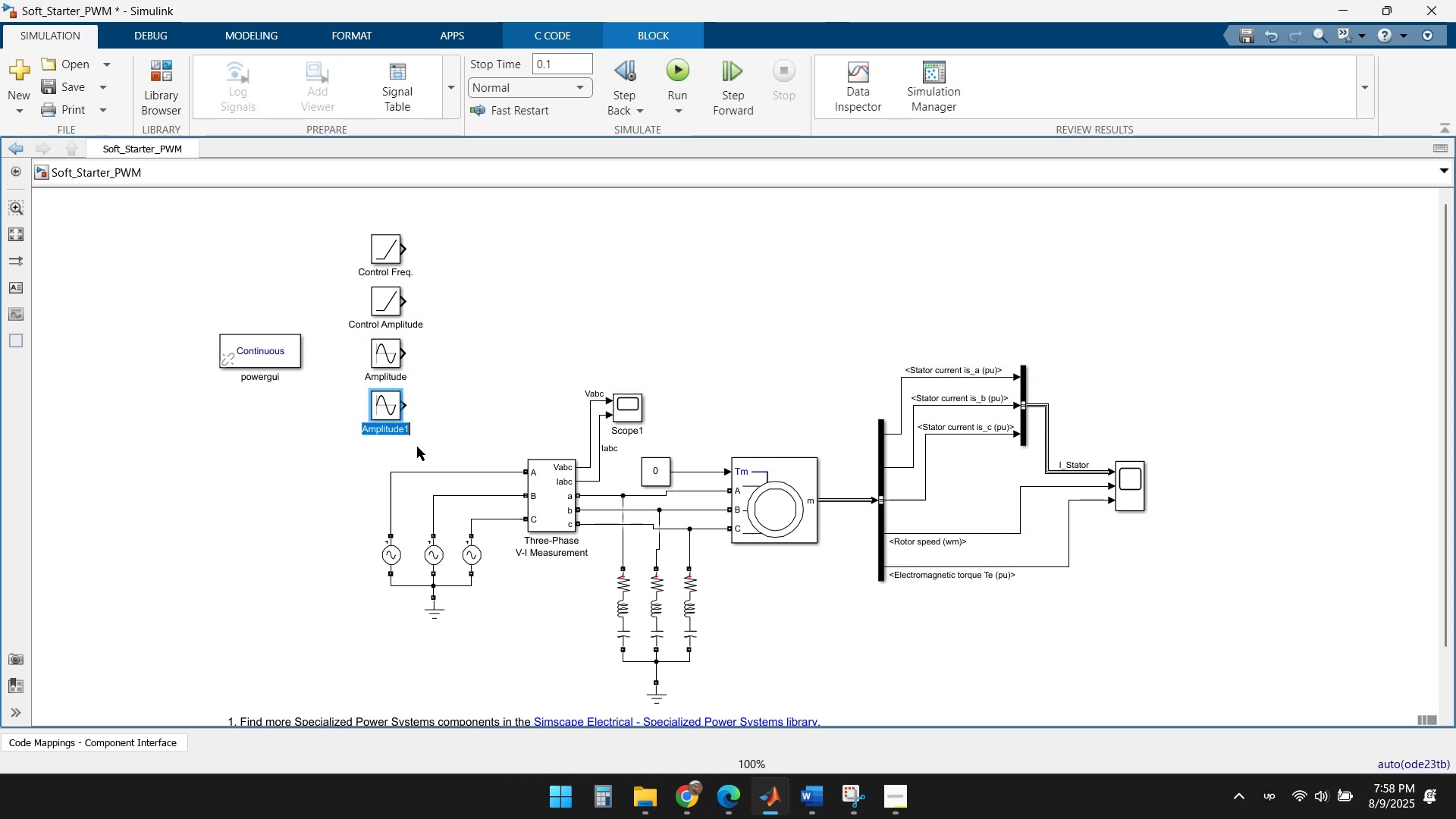 
type(Frequency)
 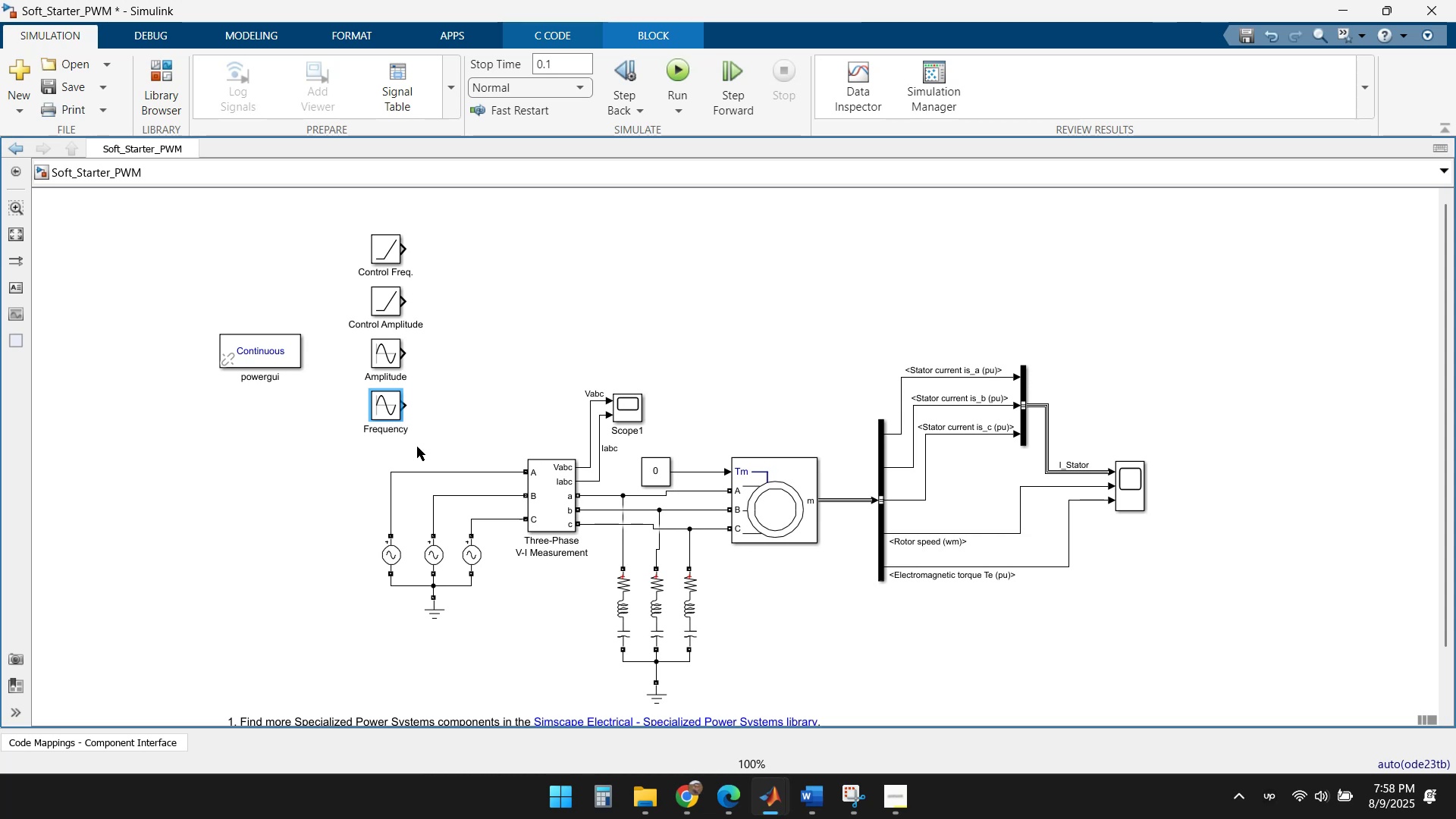 
key(Enter)
 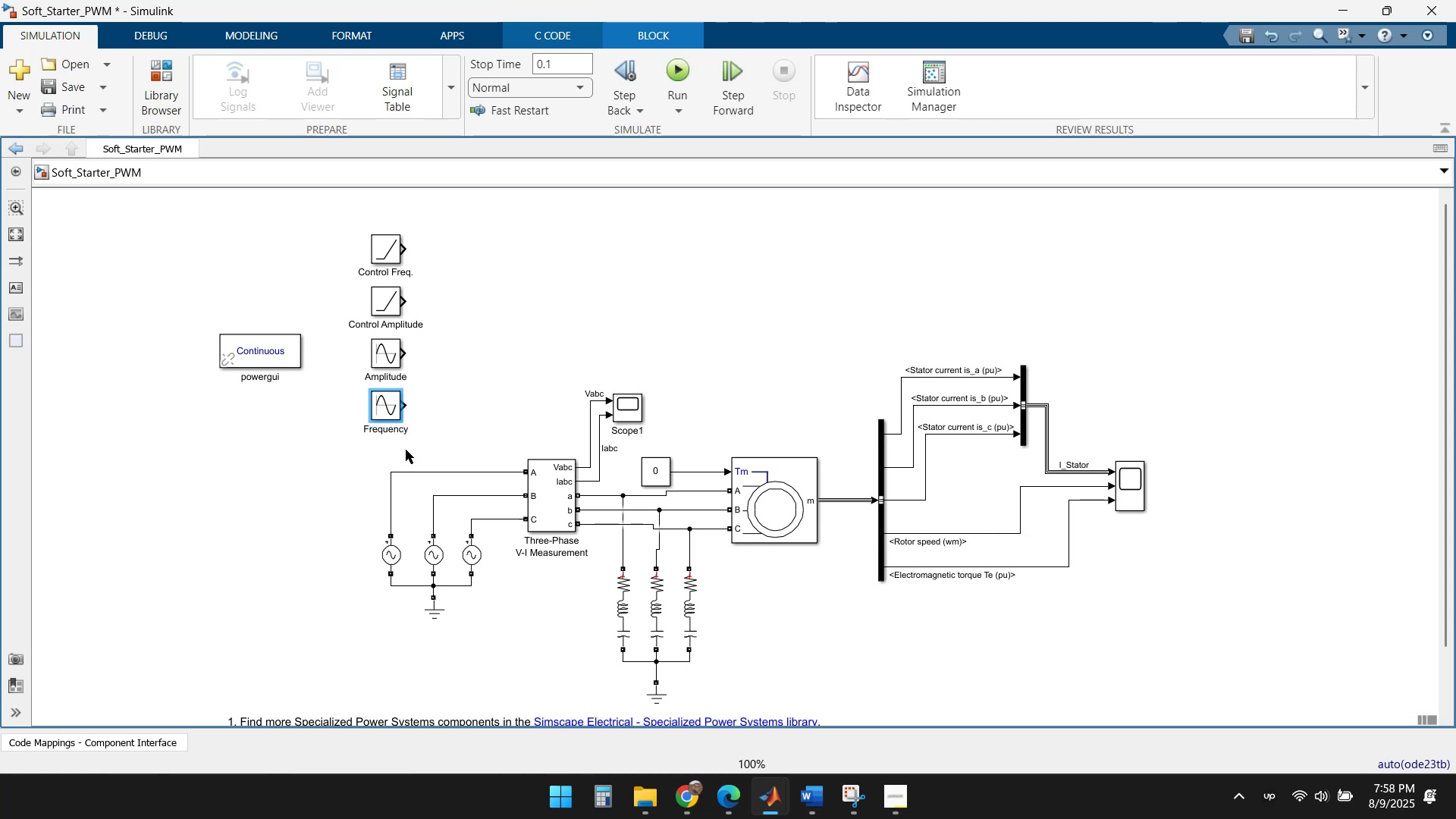 
left_click([395, 450])
 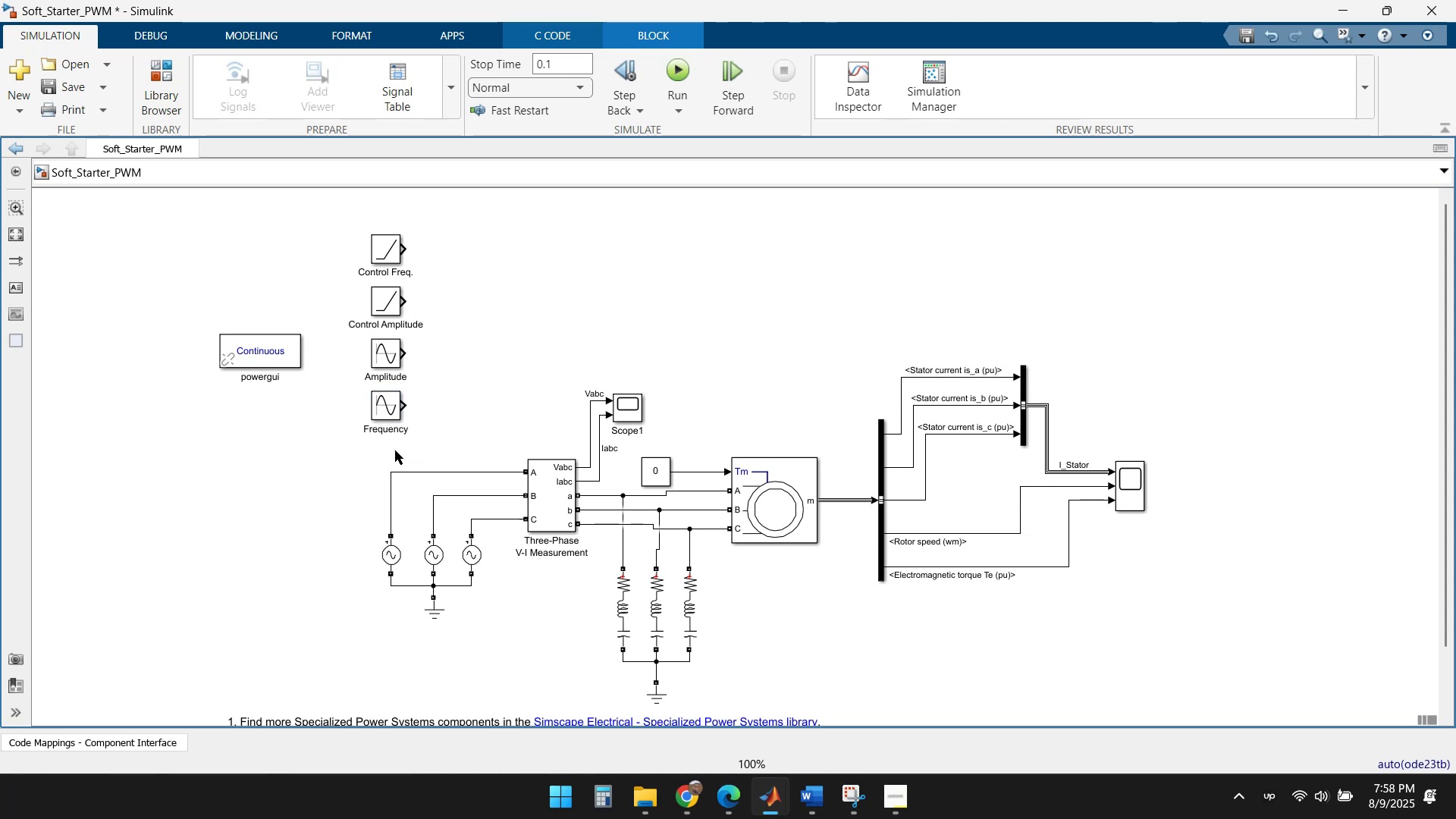 
key(Control+C)
 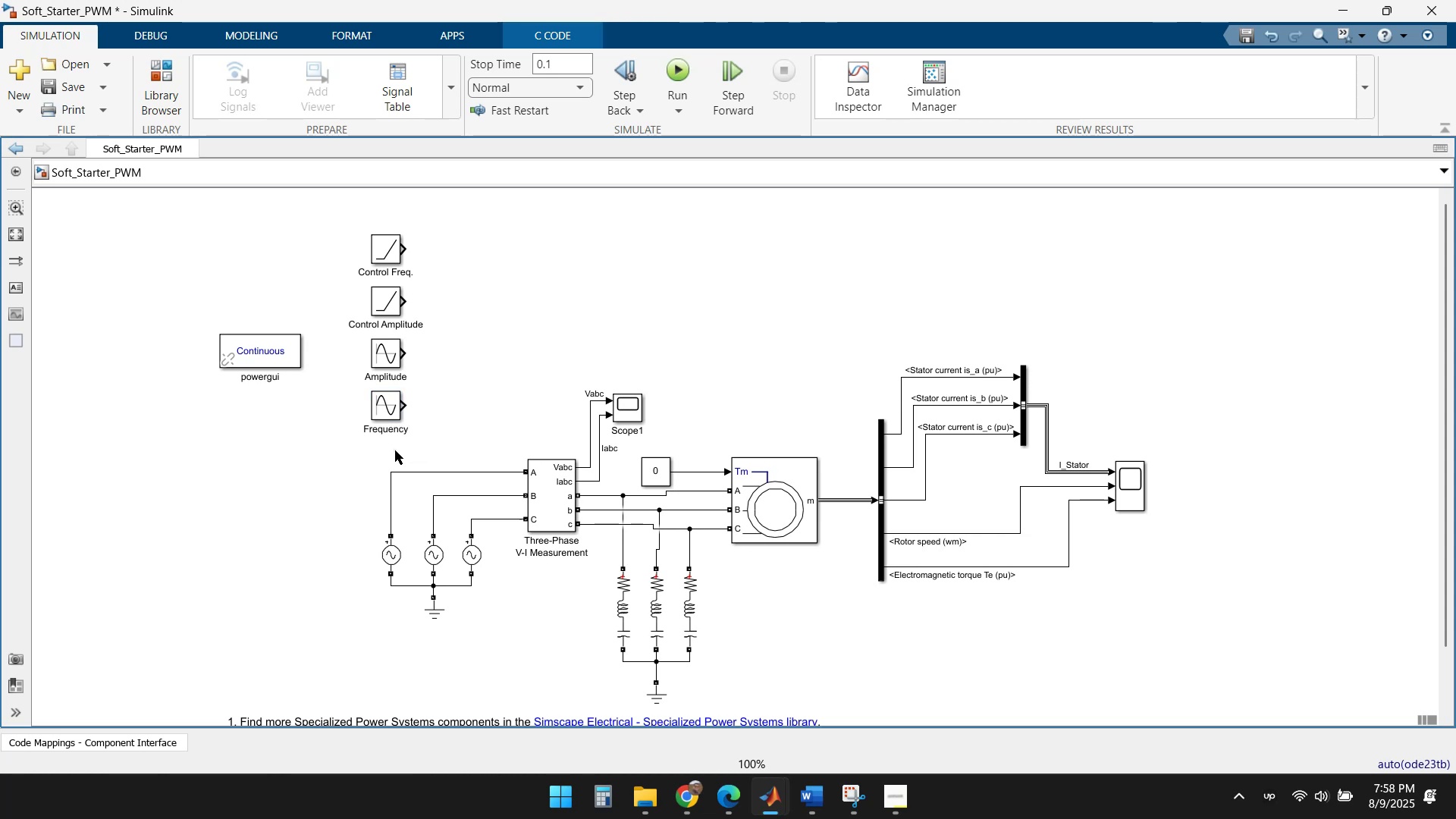 
key(Control+V)
 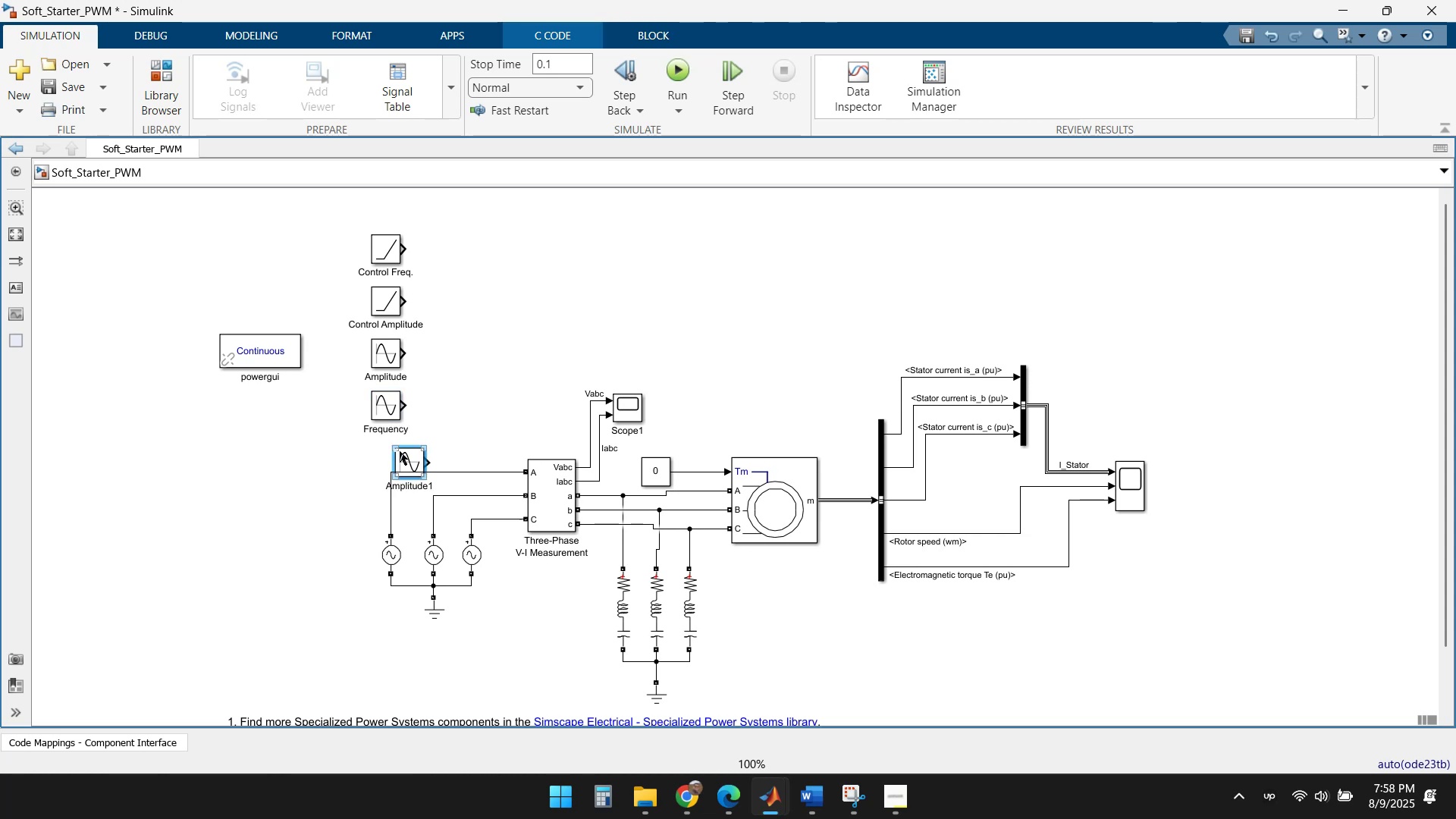 
left_click_drag(start_coordinate=[412, 461], to_coordinate=[387, 450])
 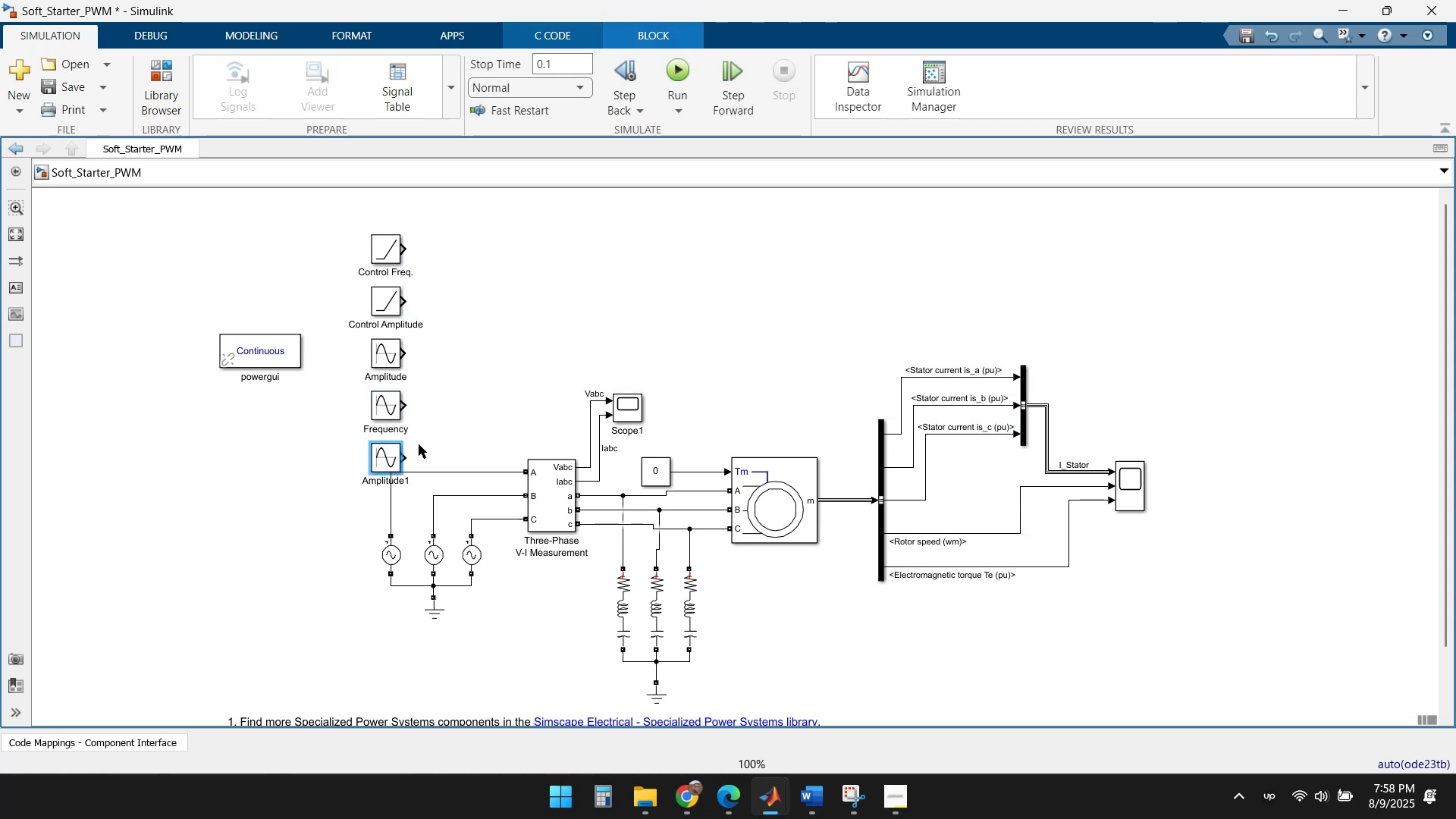 
left_click_drag(start_coordinate=[425, 445], to_coordinate=[361, 238])
 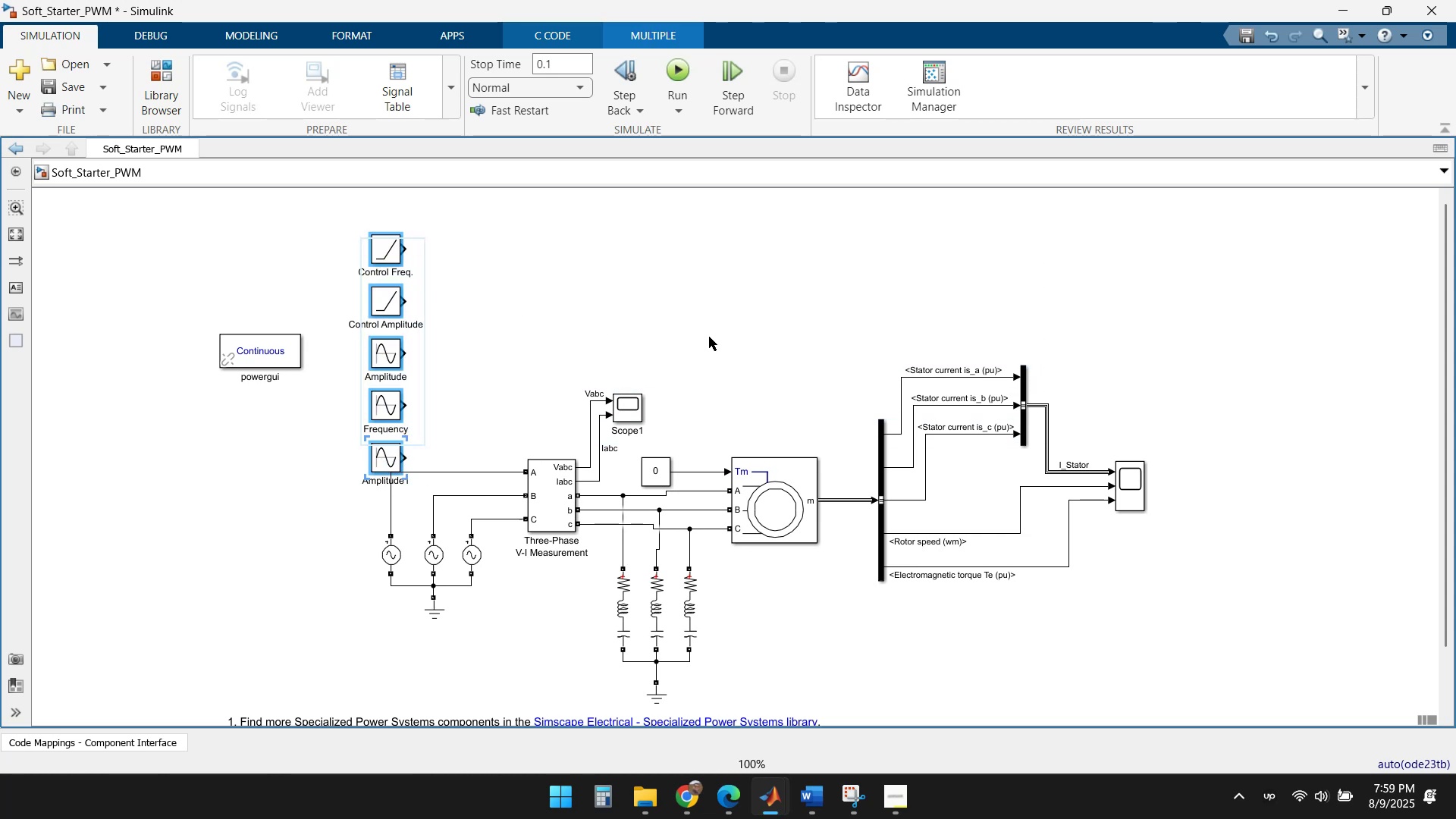 
hold_key(key=ArrowUp, duration=0.51)
 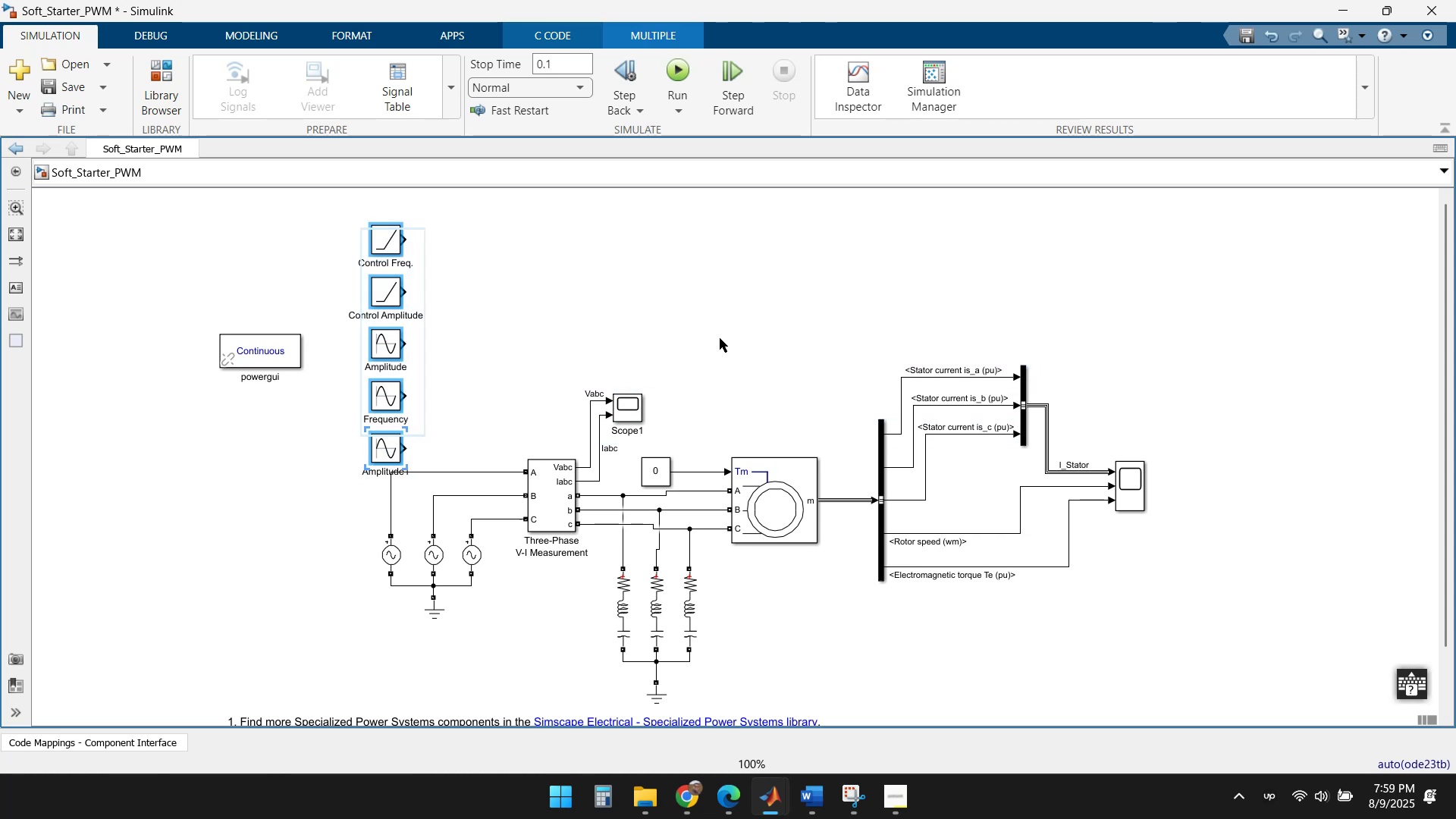 
key(ArrowUp)
 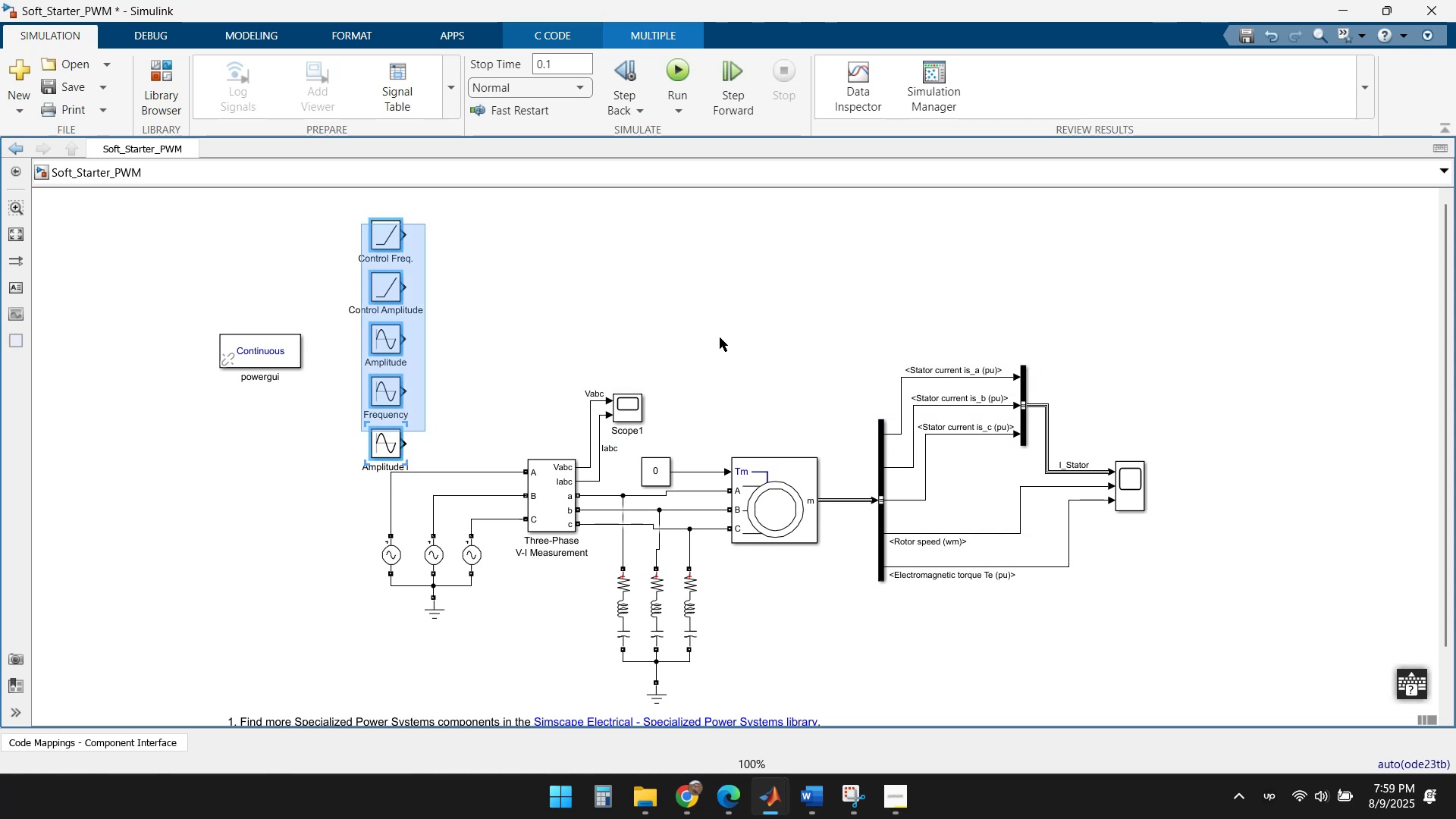 
key(ArrowUp)
 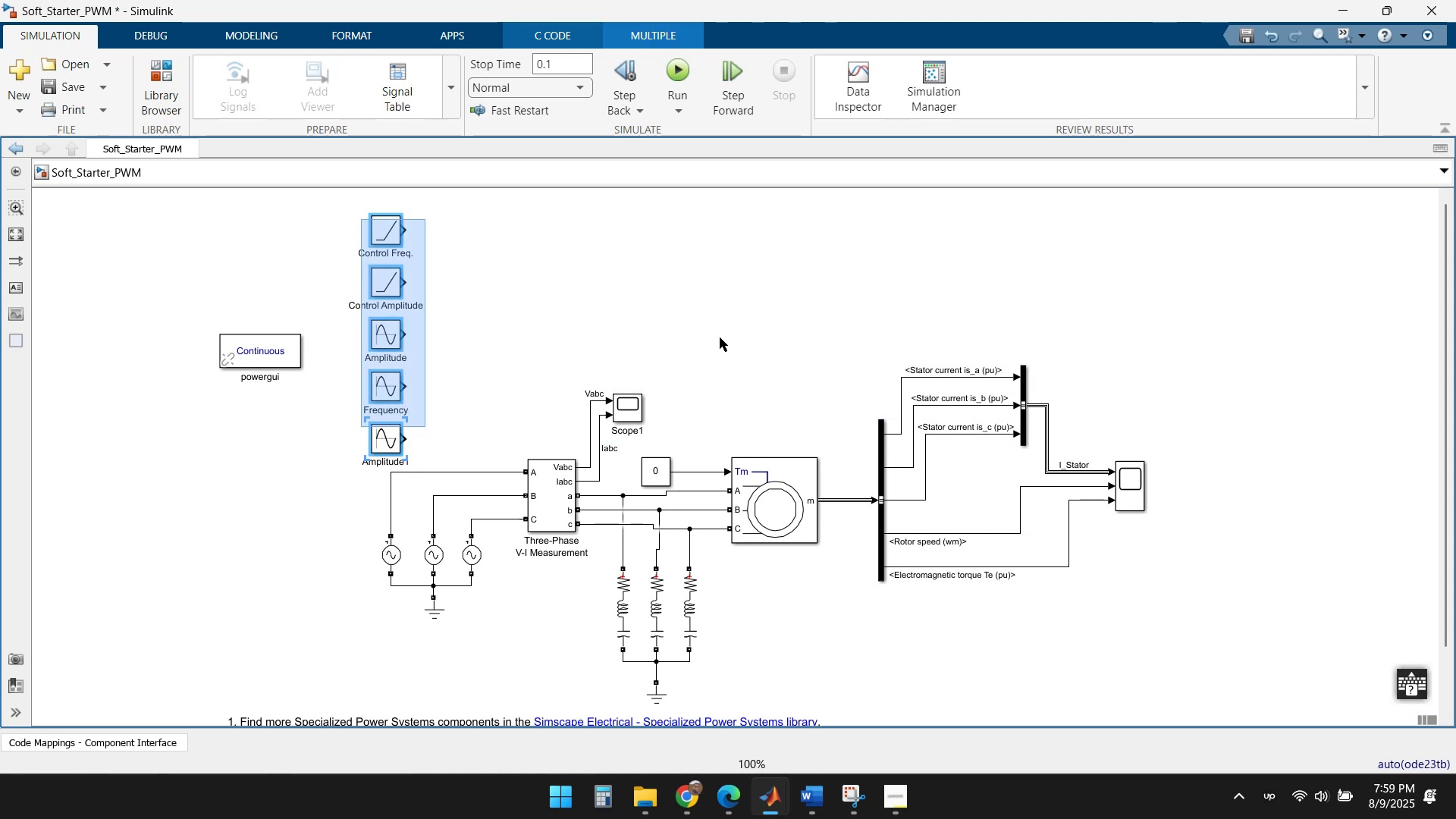 
key(ArrowUp)
 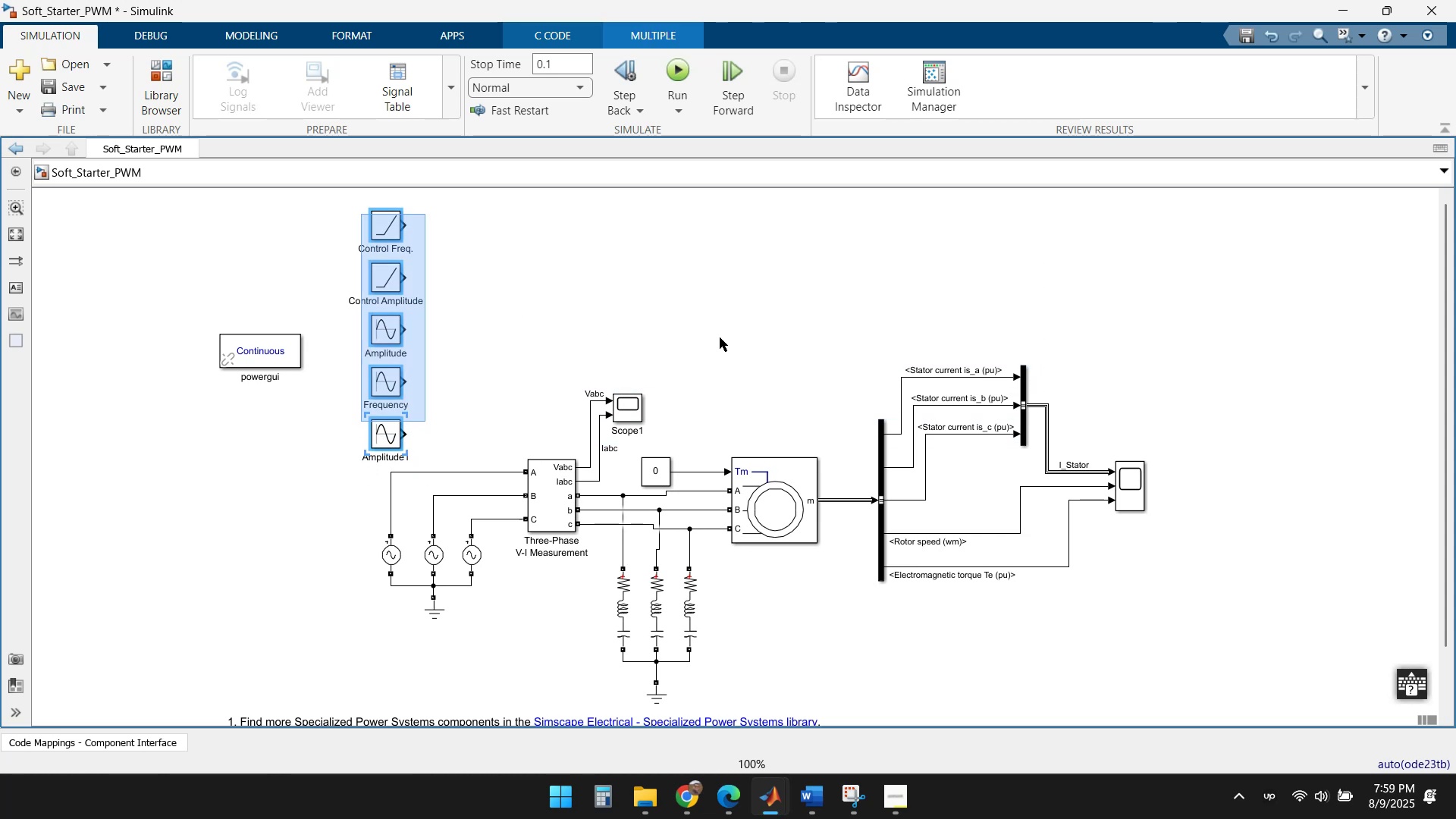 
key(ArrowUp)
 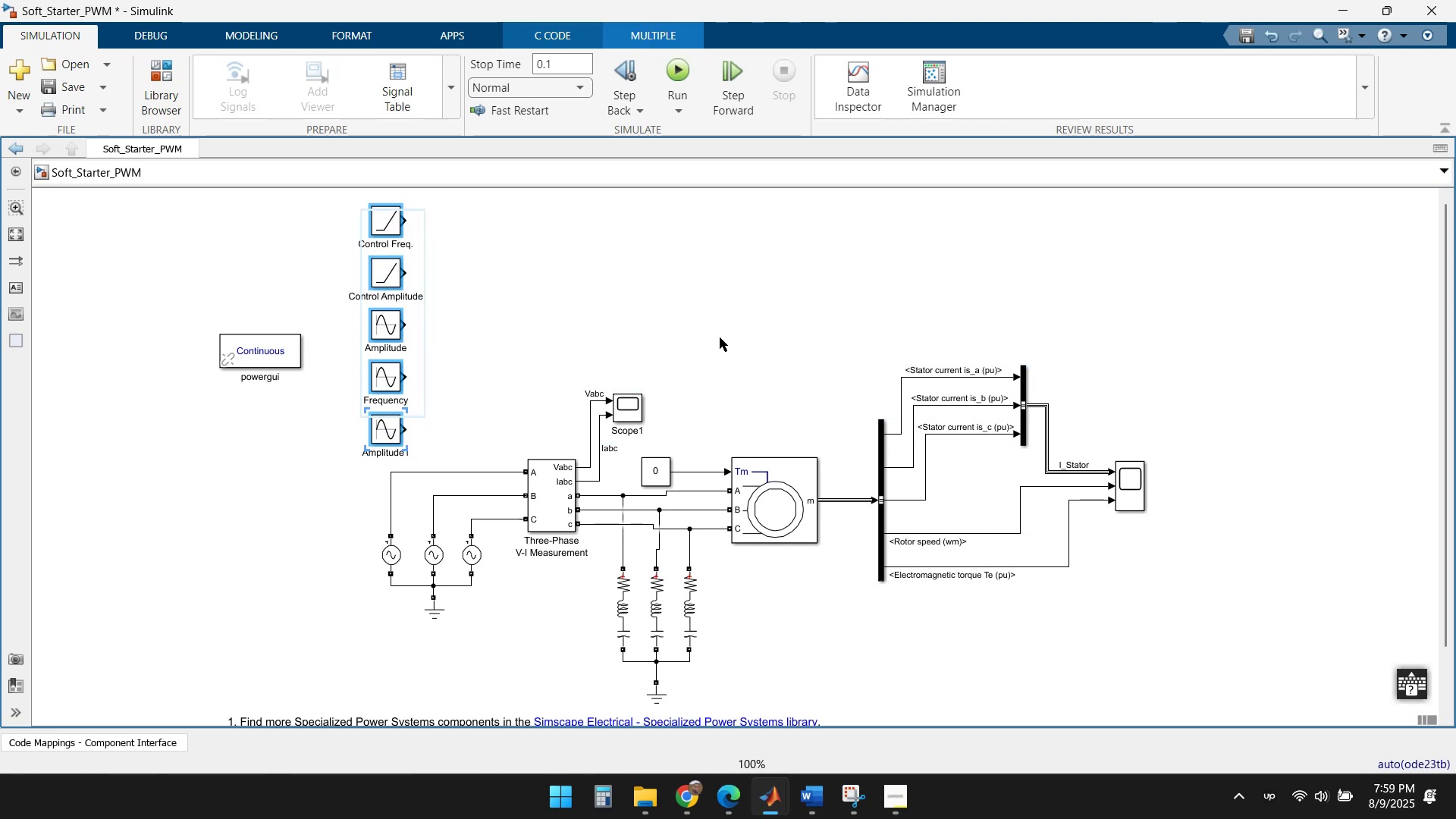 
key(ArrowUp)
 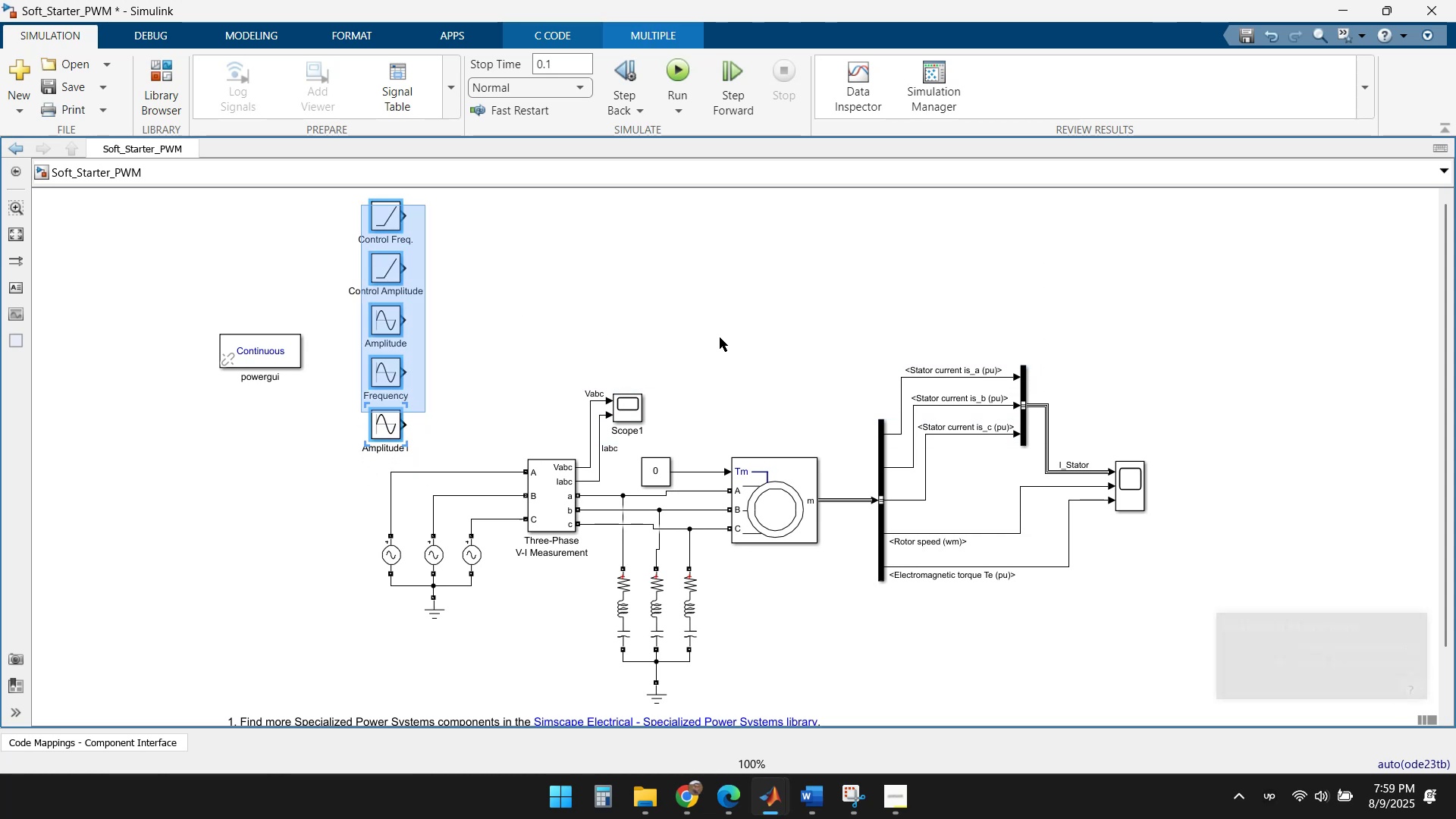 
key(ArrowUp)
 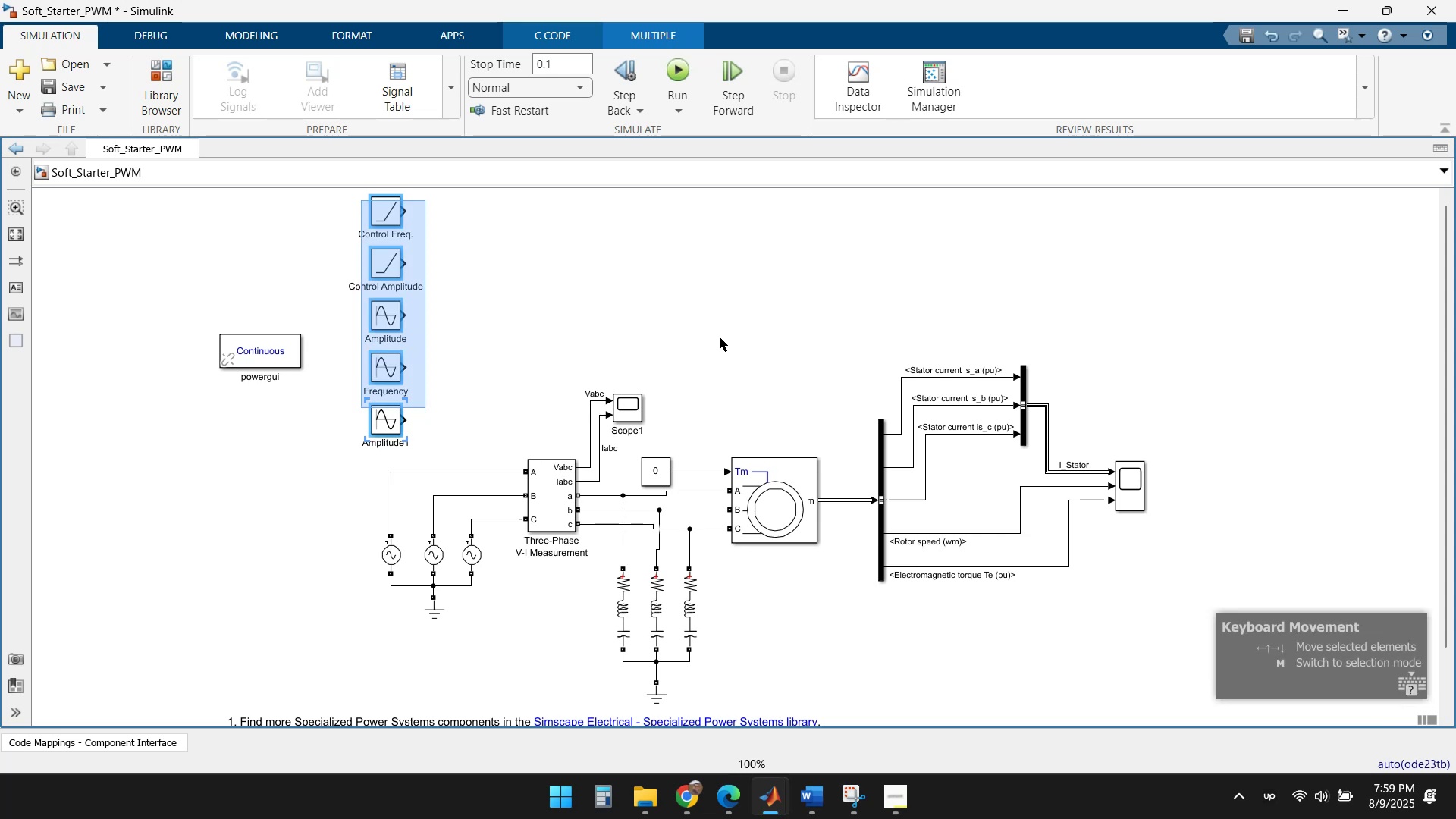 
key(ArrowUp)
 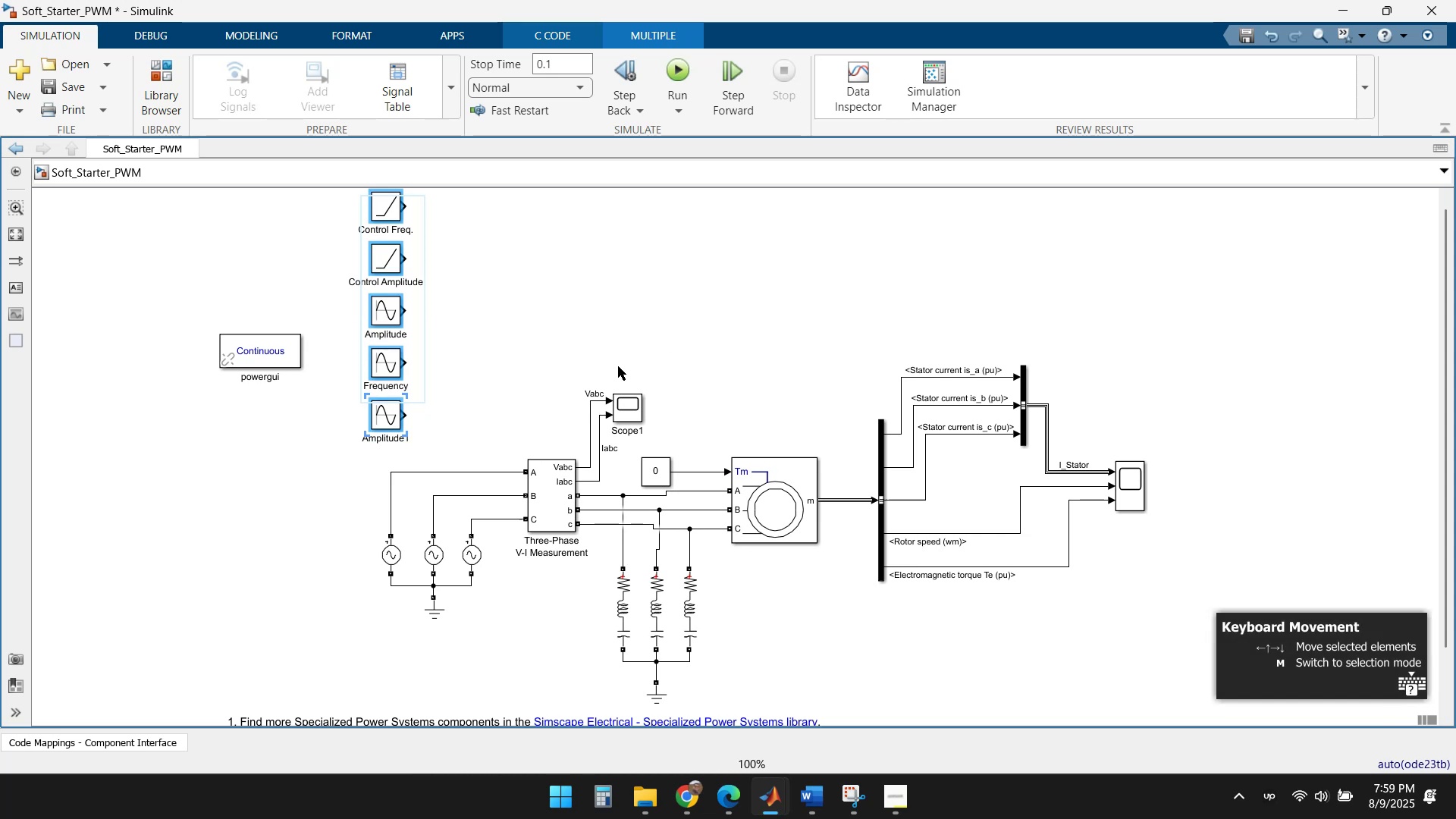 
key(ArrowDown)
 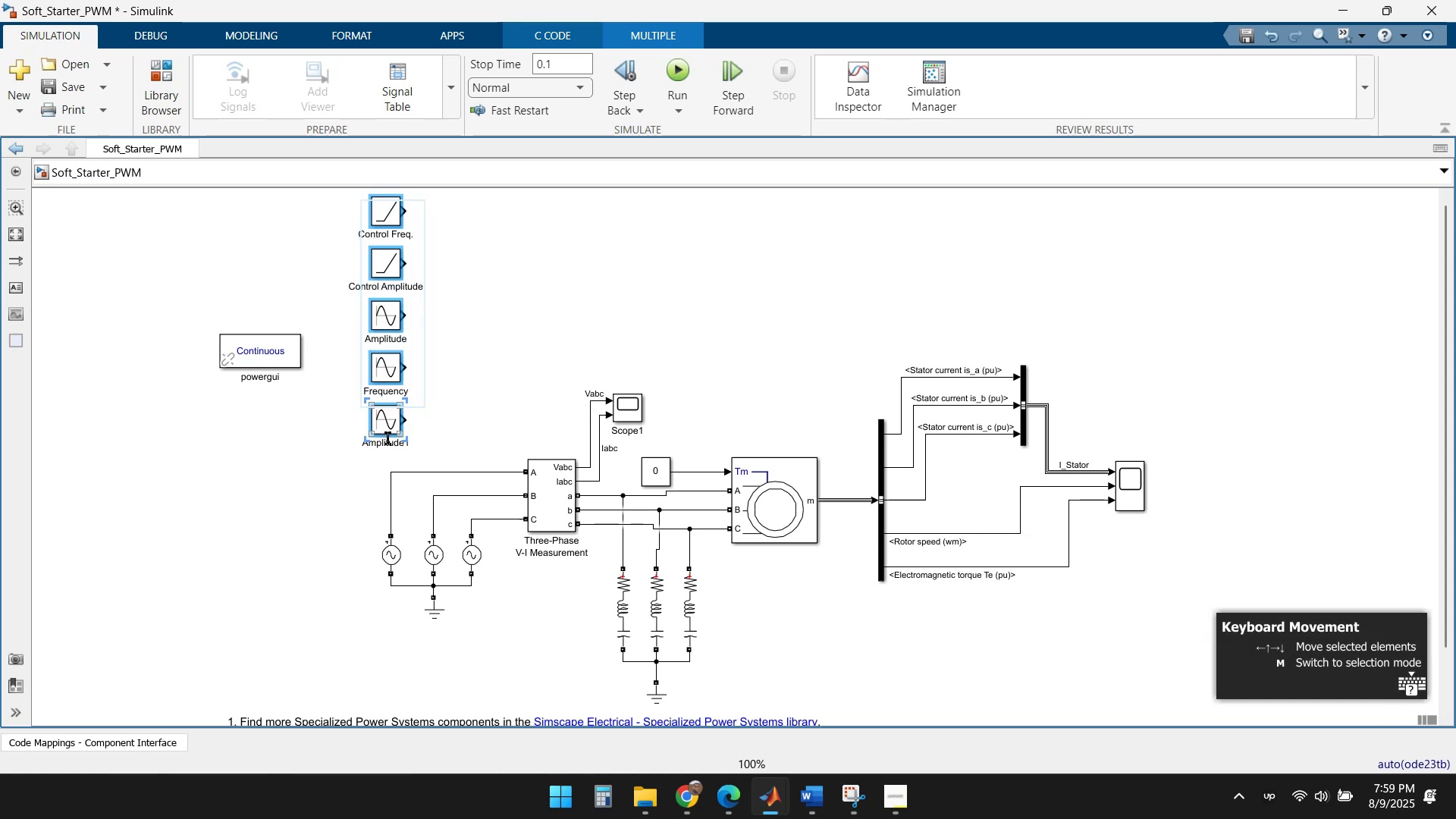 
left_click([357, 463])
 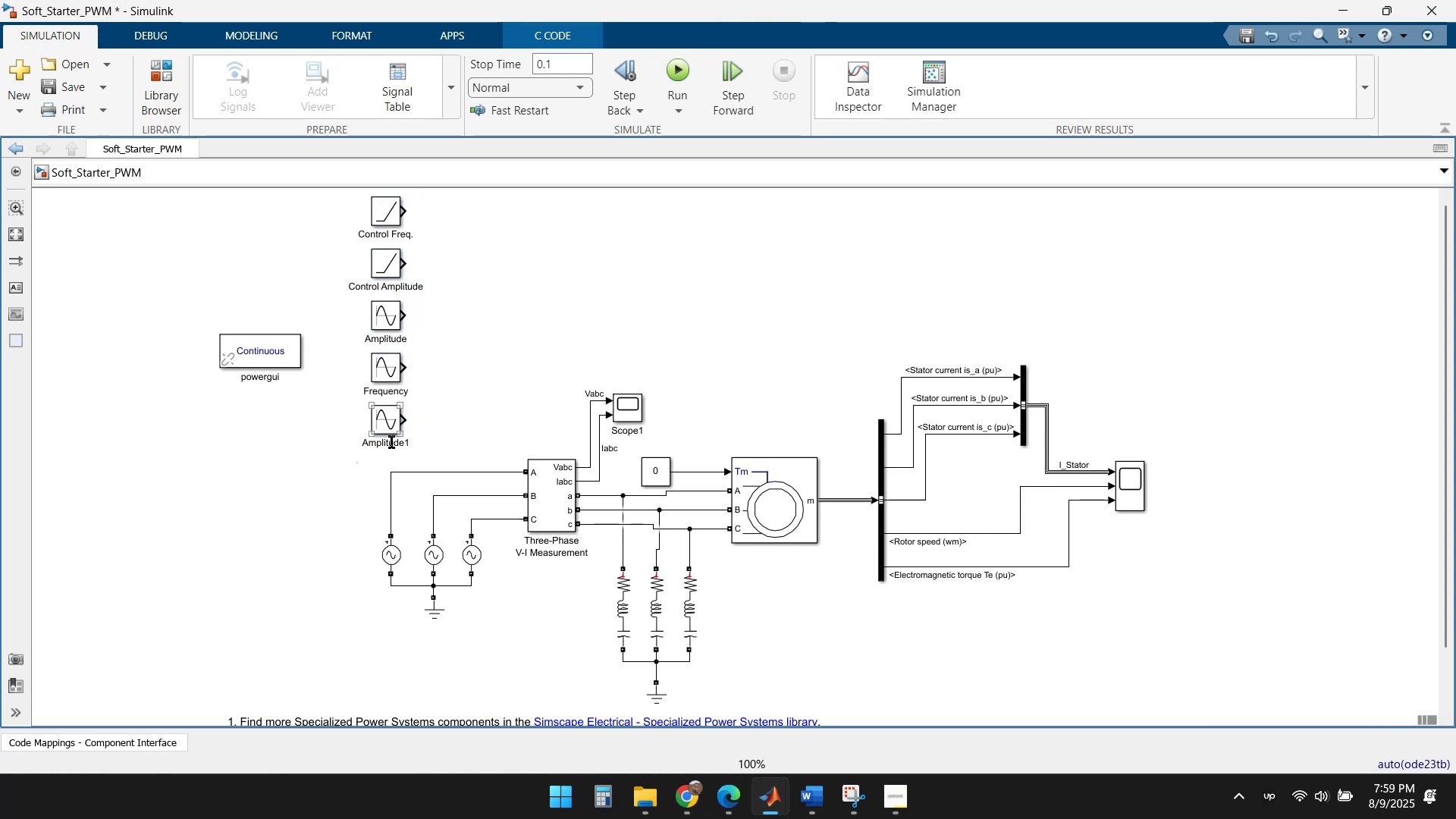 
double_click([391, 442])
 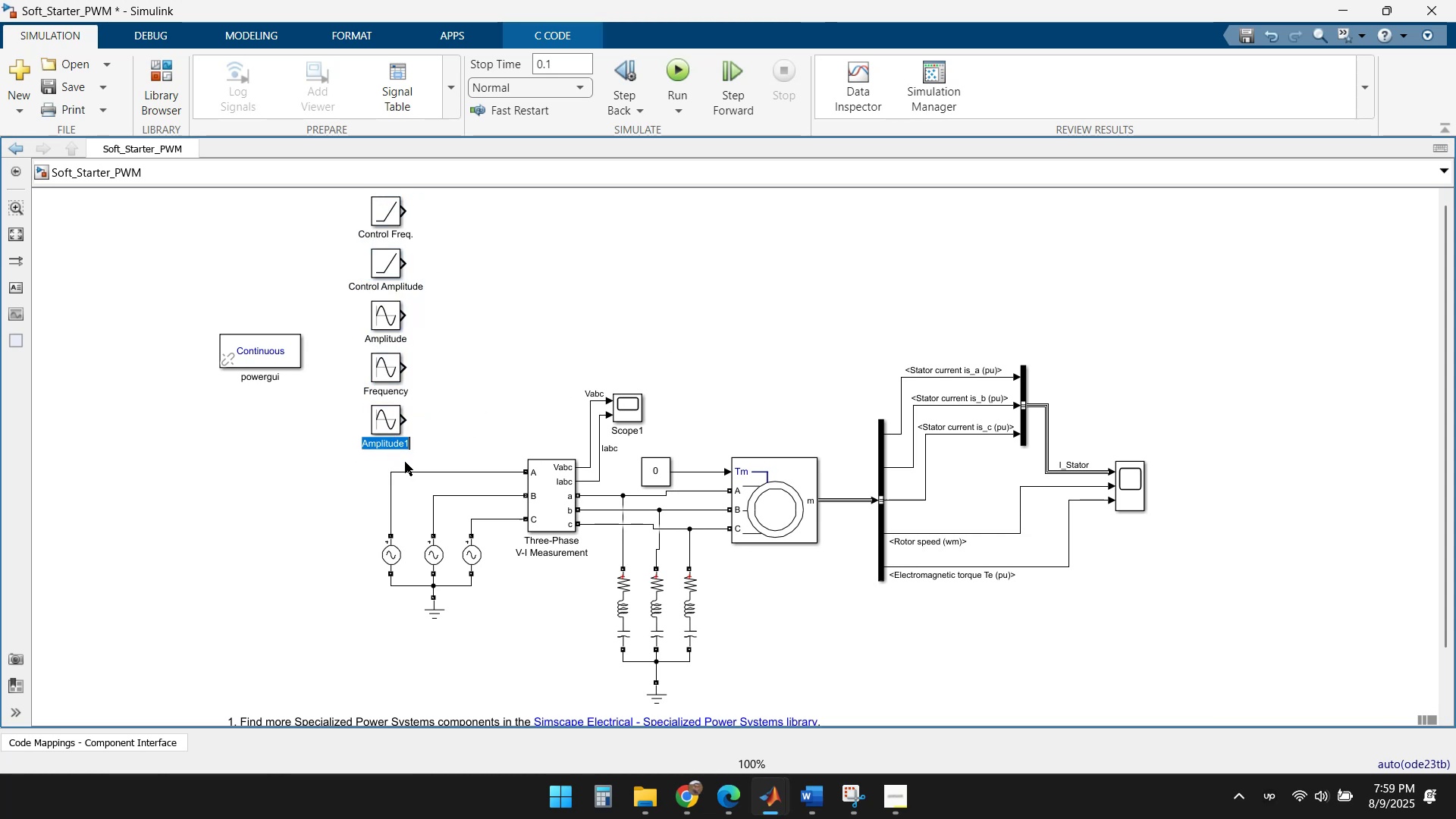 
type(Phase)
 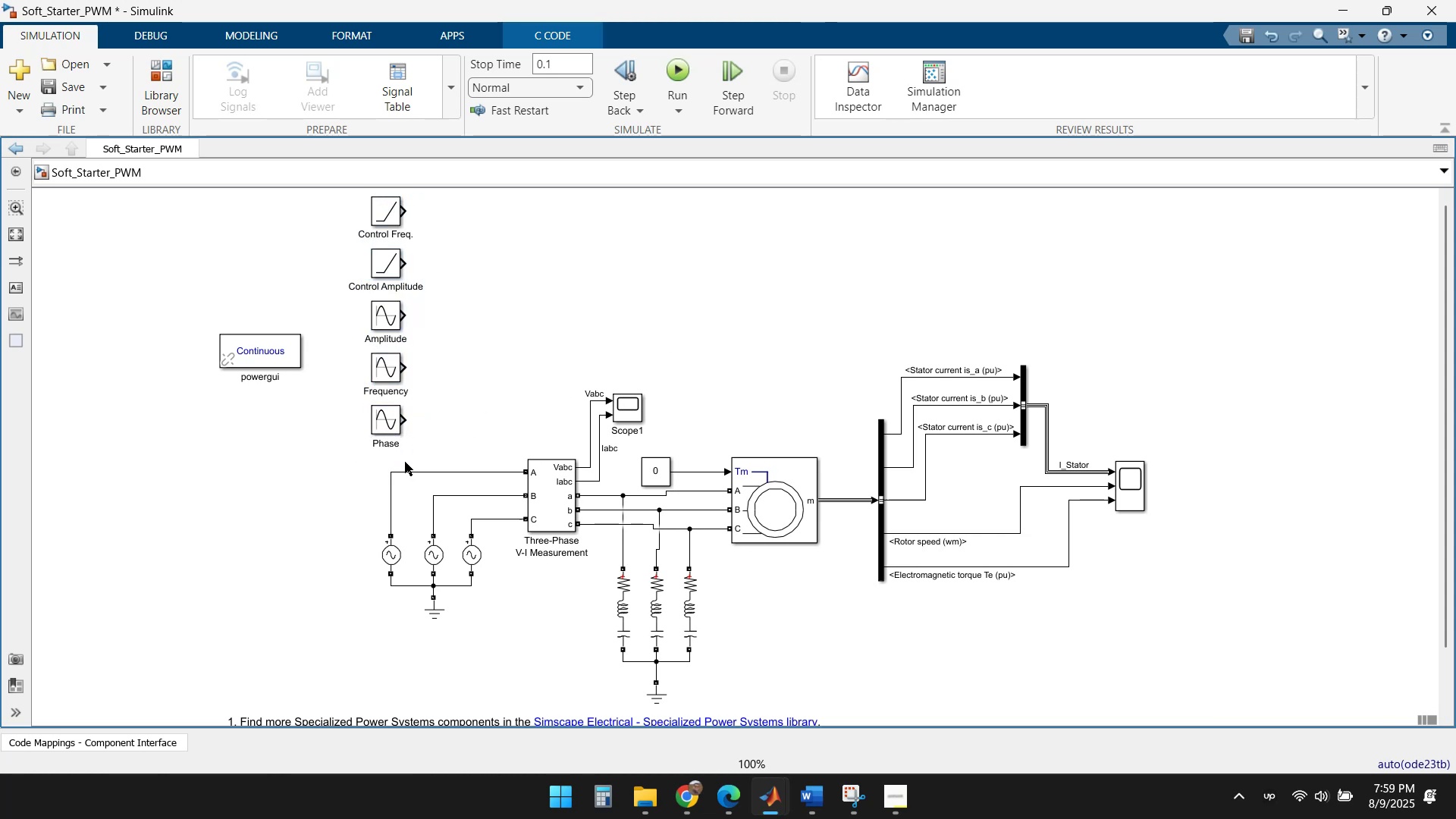 
key(Enter)
 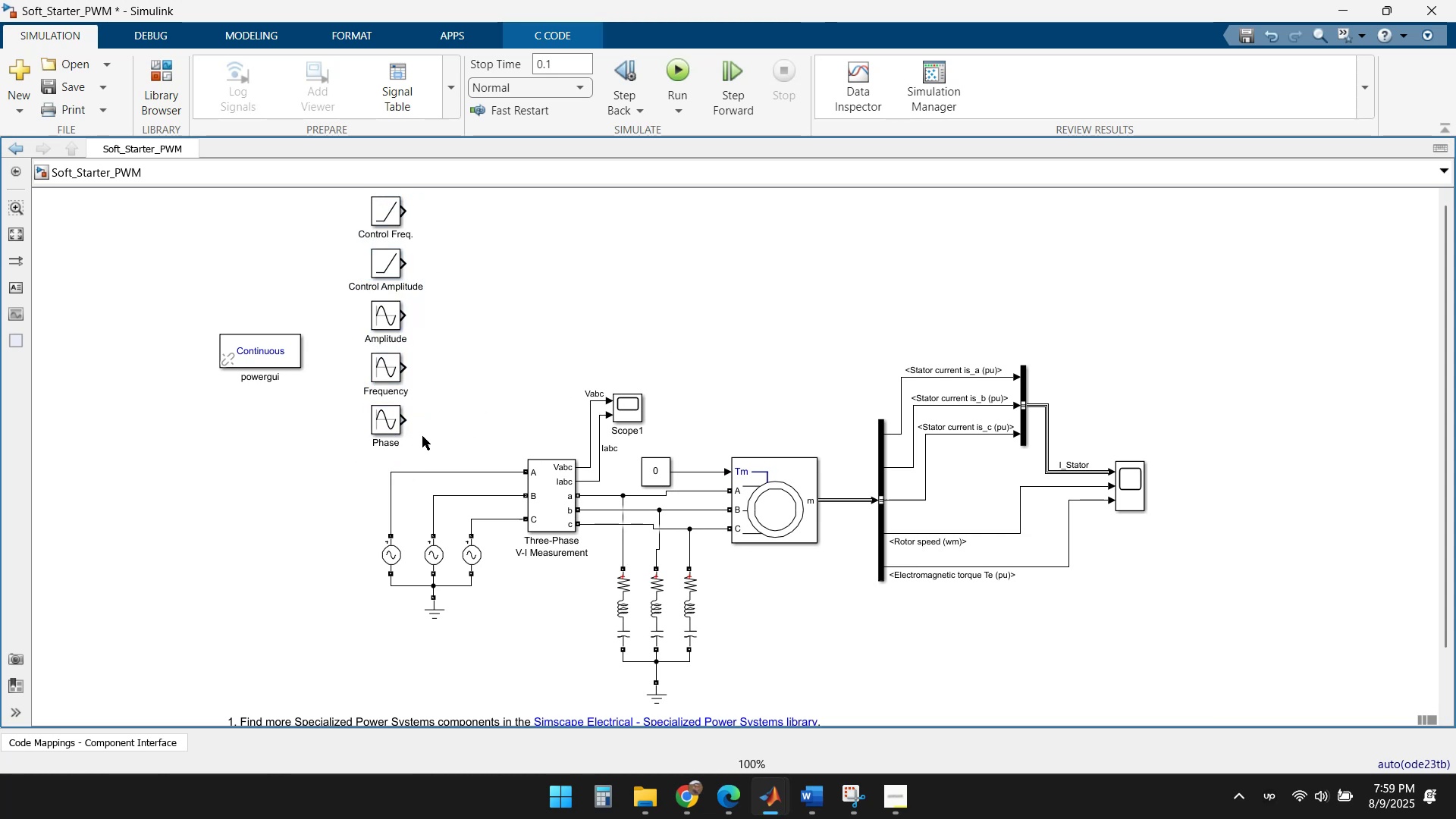 
left_click_drag(start_coordinate=[420, 451], to_coordinate=[369, 214])
 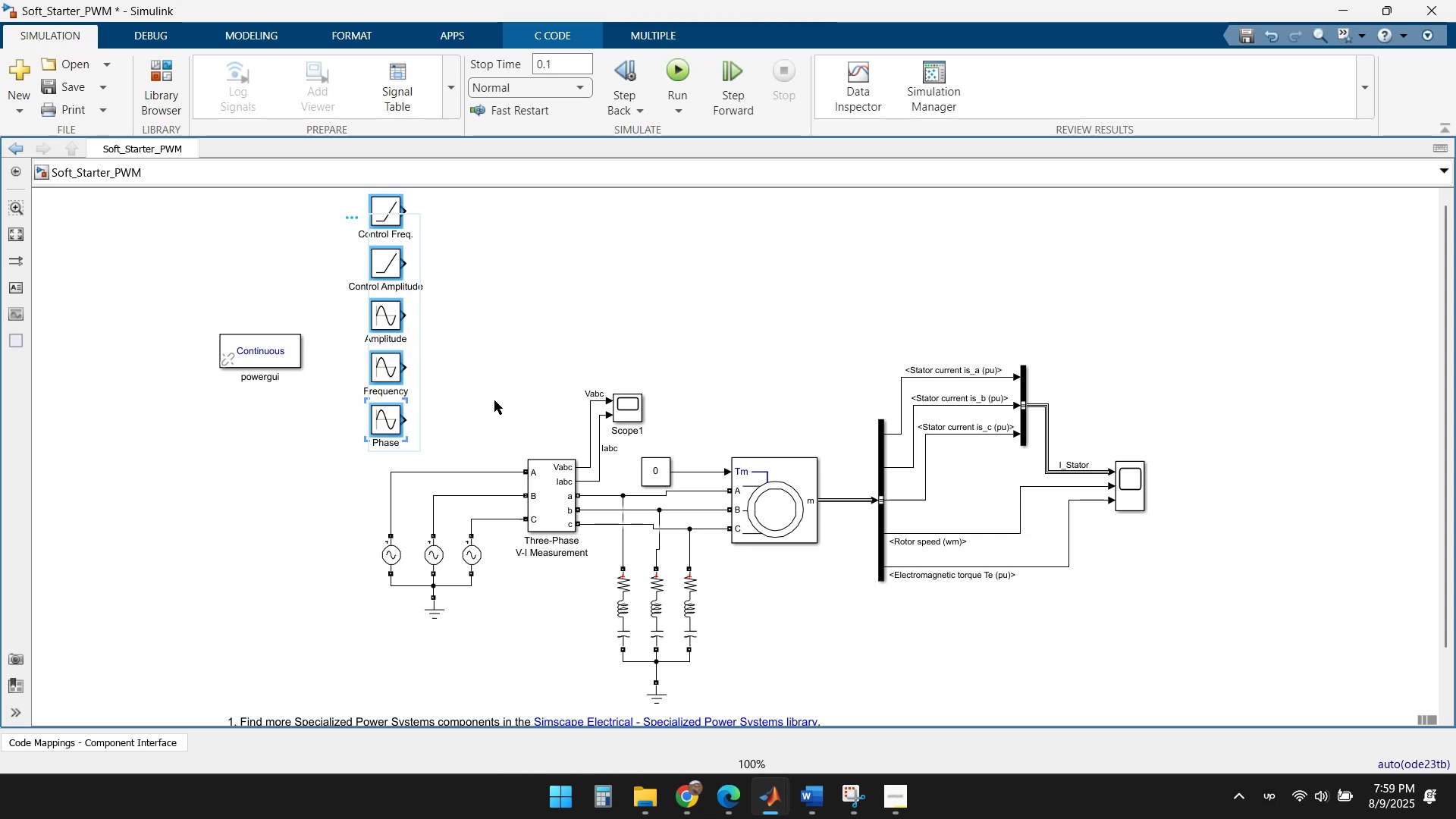 
scroll: coordinate [510, 381], scroll_direction: down, amount: 2.0
 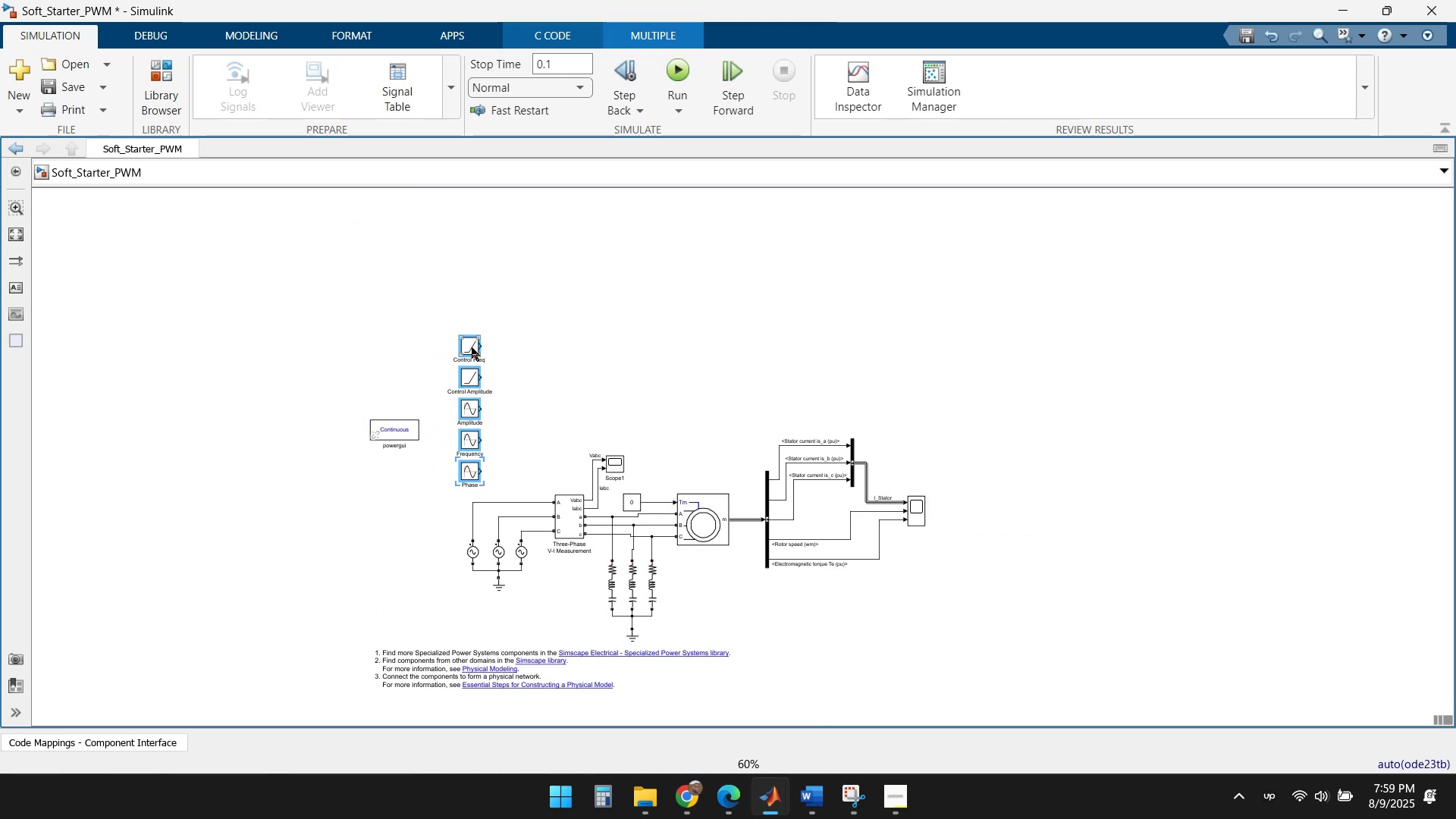 
left_click_drag(start_coordinate=[471, 342], to_coordinate=[466, 278])
 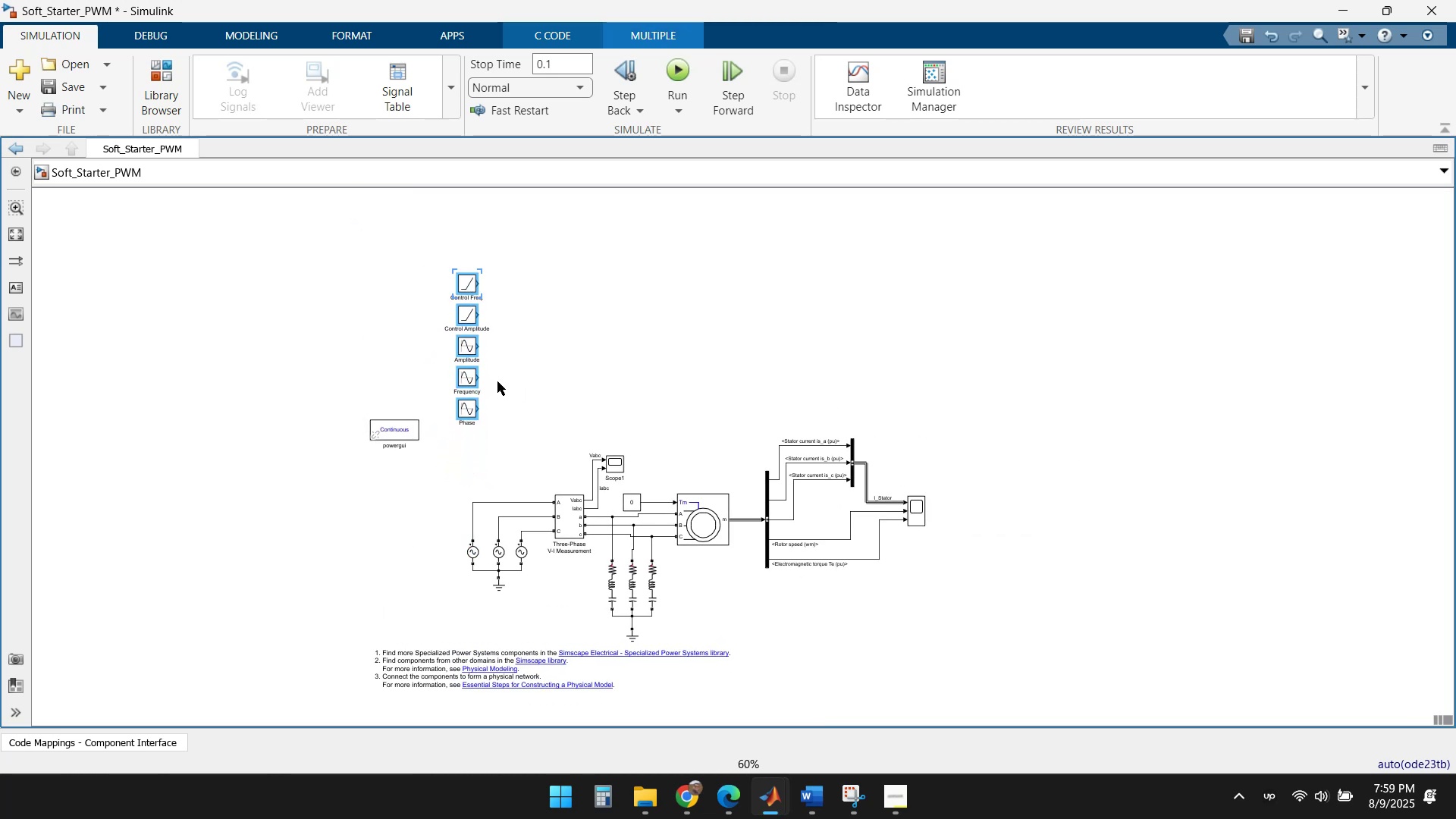 
scroll: coordinate [502, 388], scroll_direction: up, amount: 2.0
 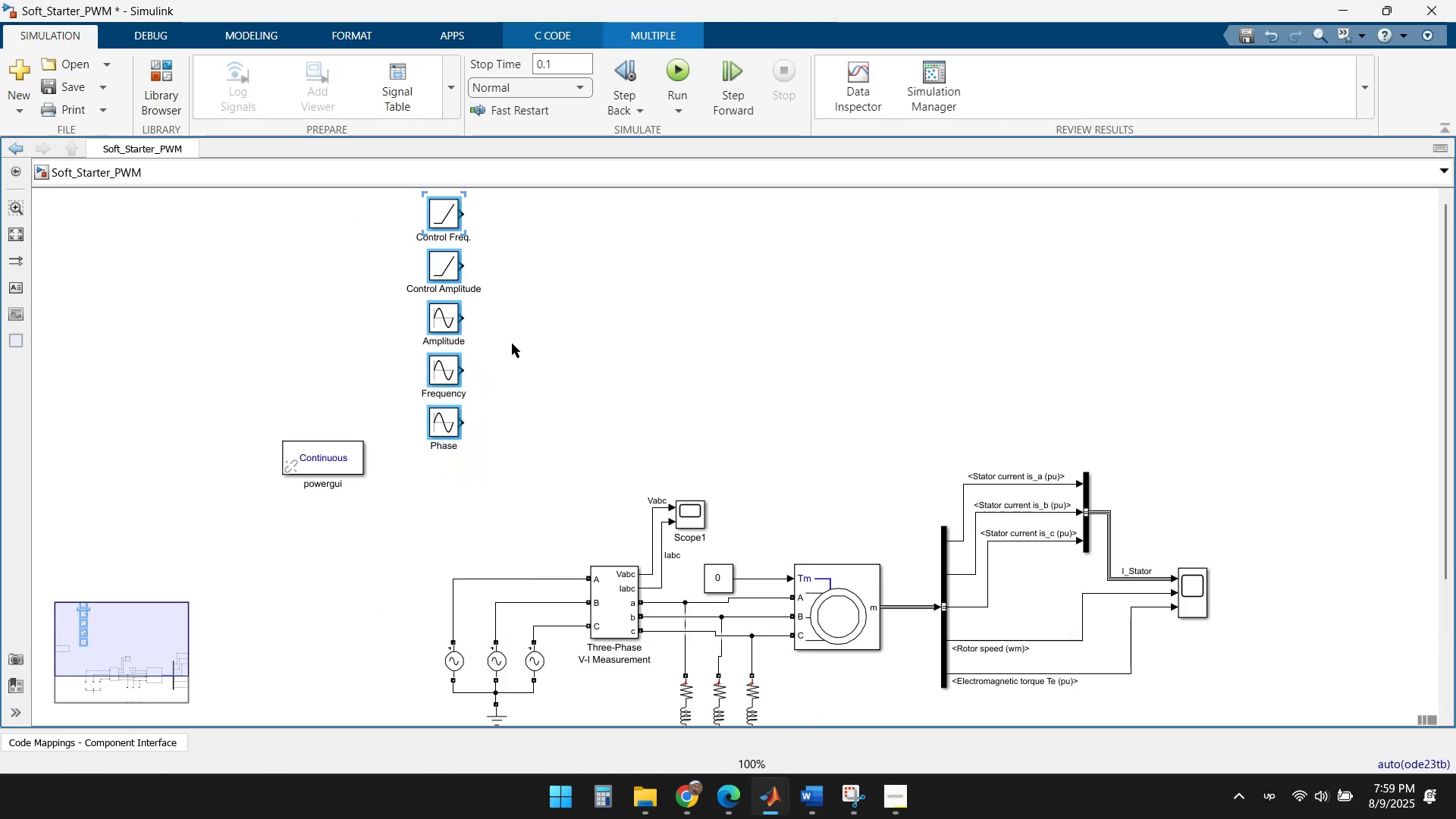 
left_click([516, 356])
 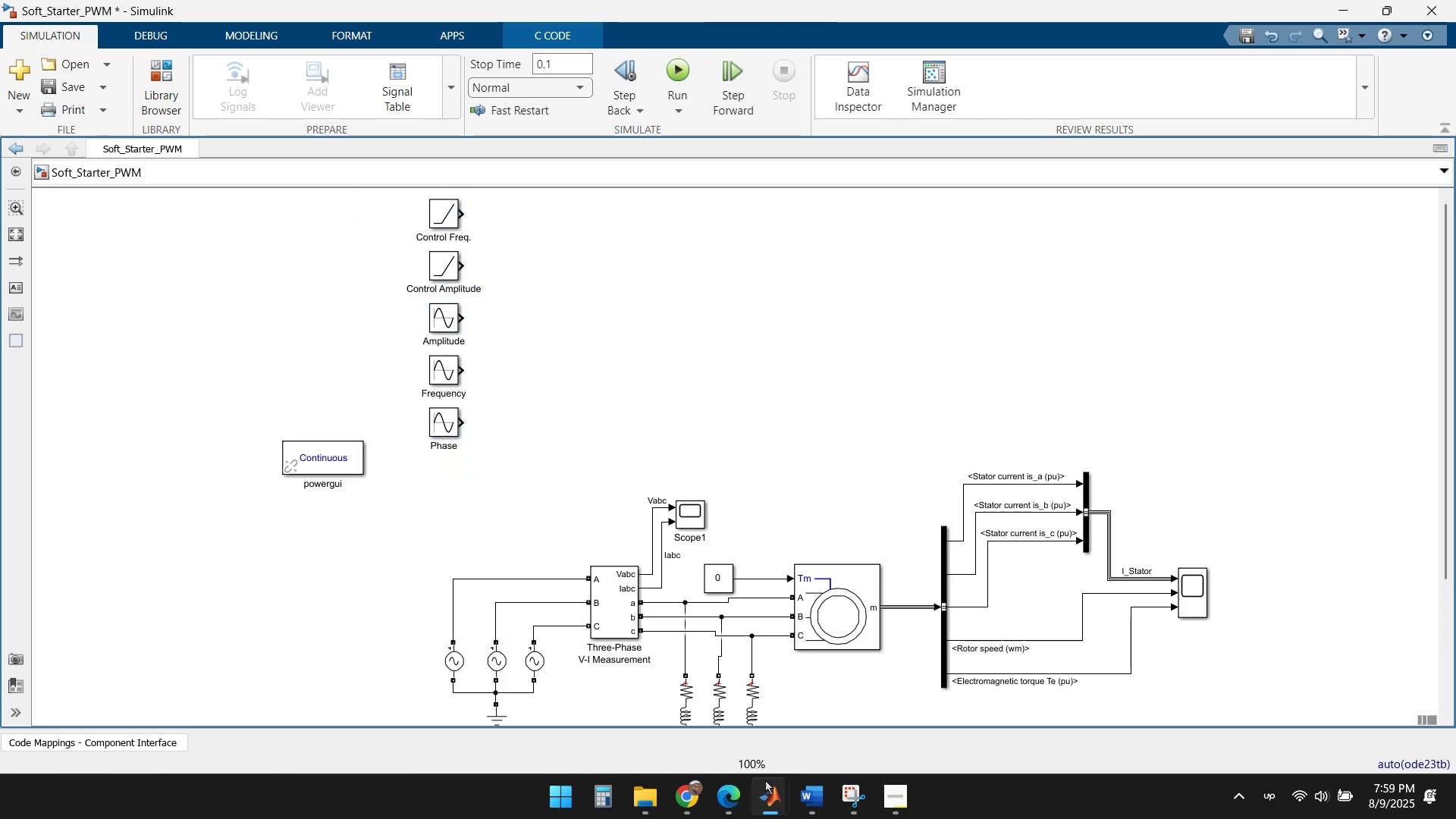 
left_click([676, 792])
 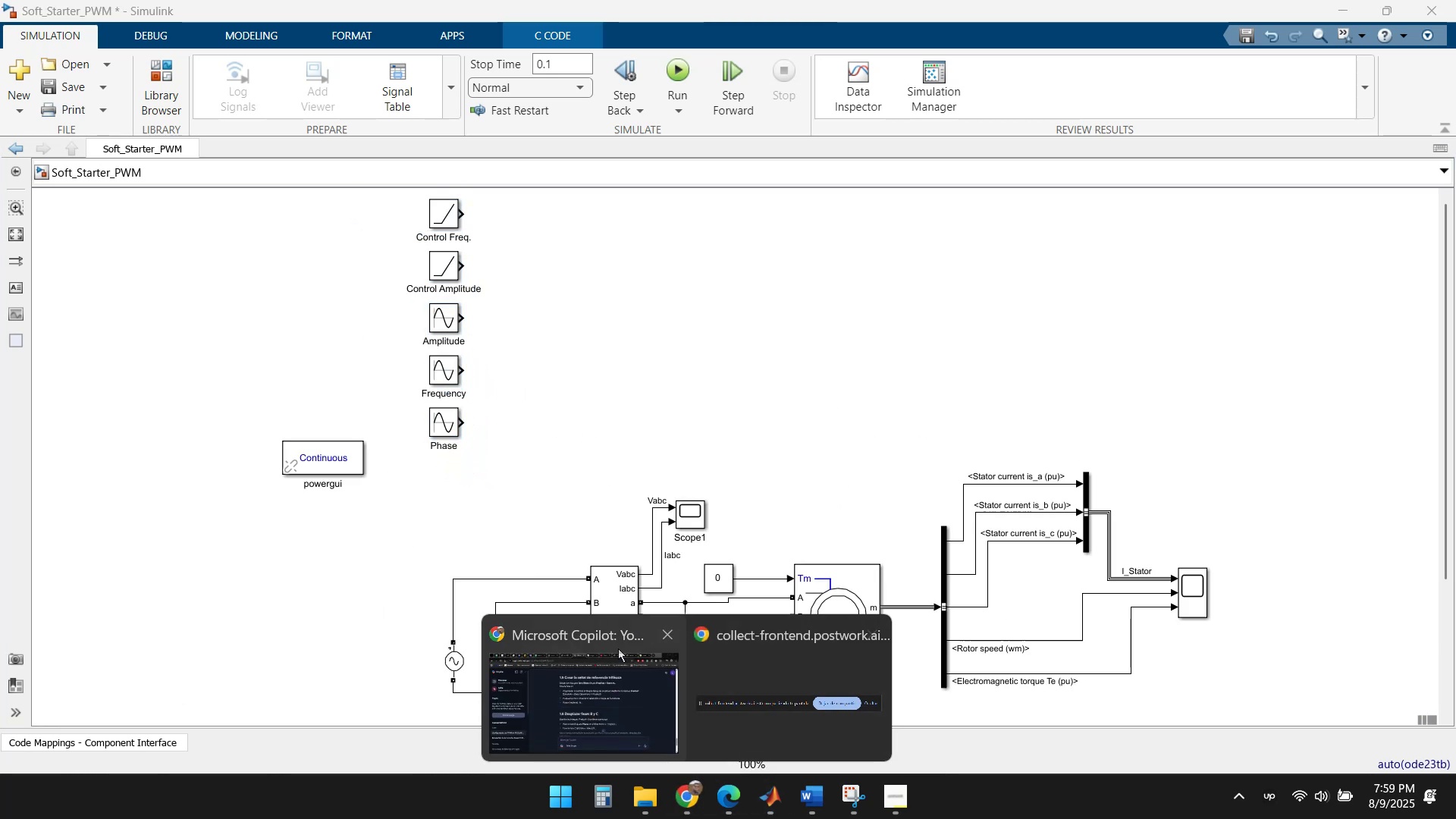 
left_click([601, 674])
 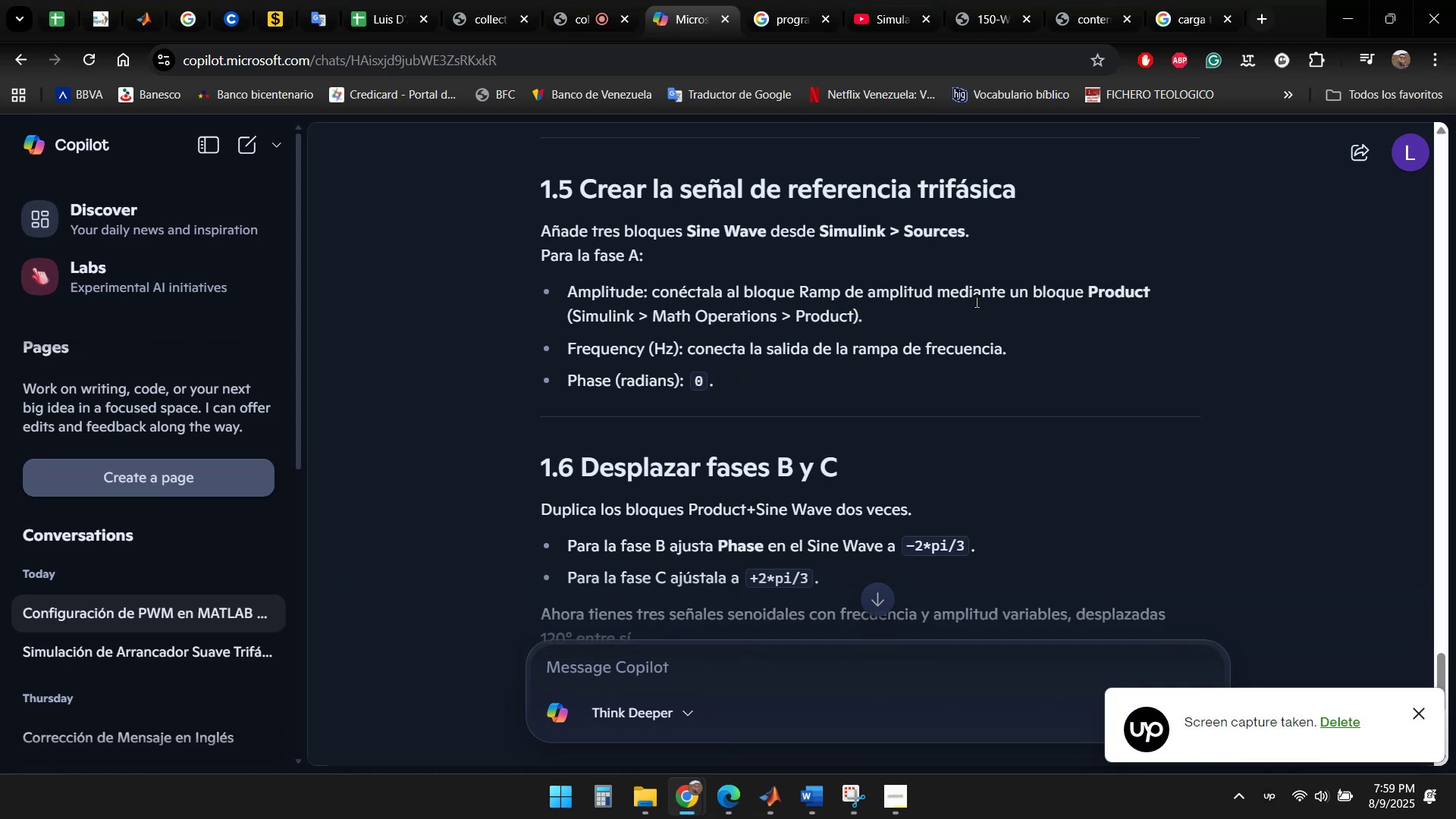 
wait(13.13)
 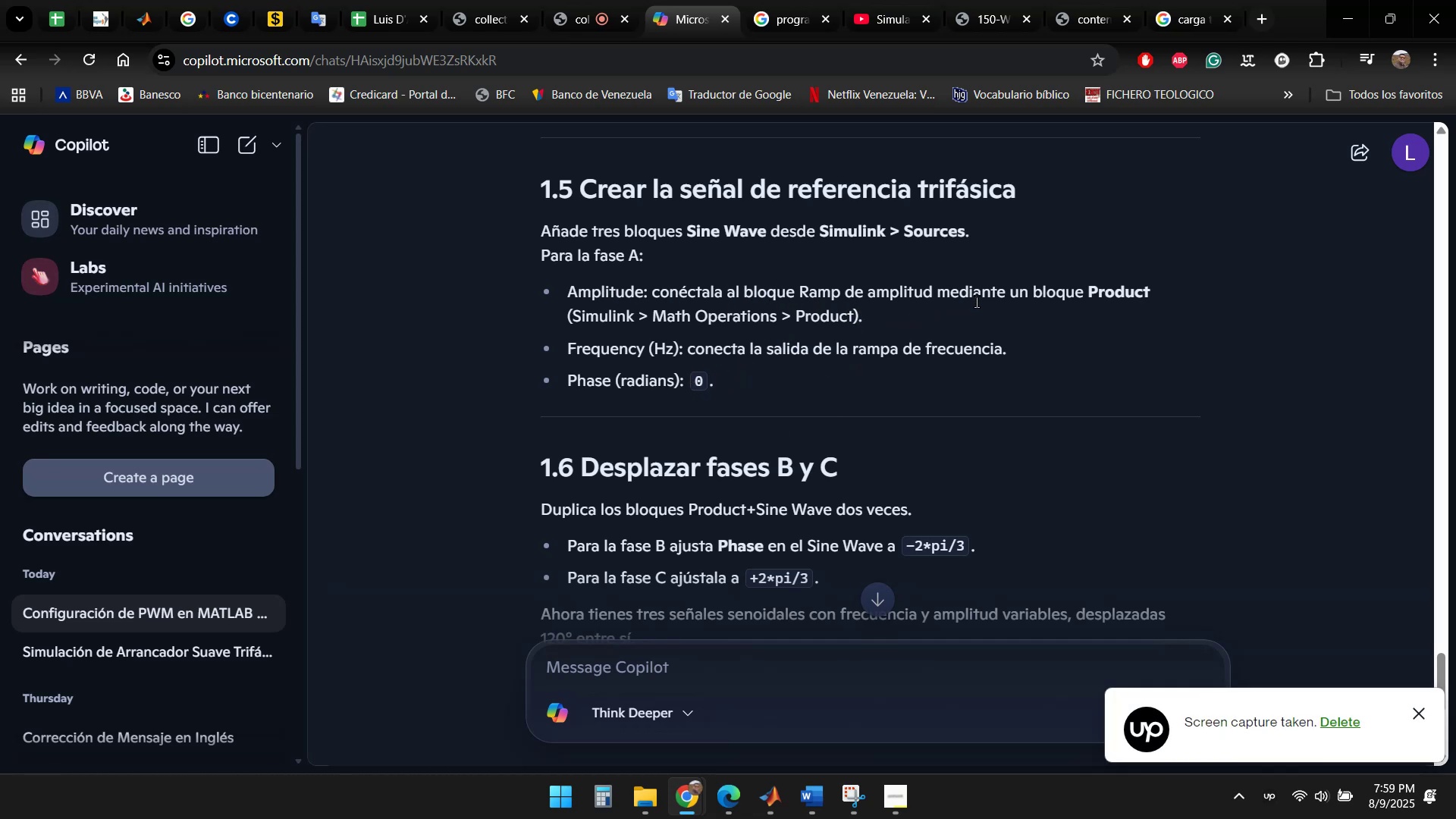 
left_click([690, 798])
 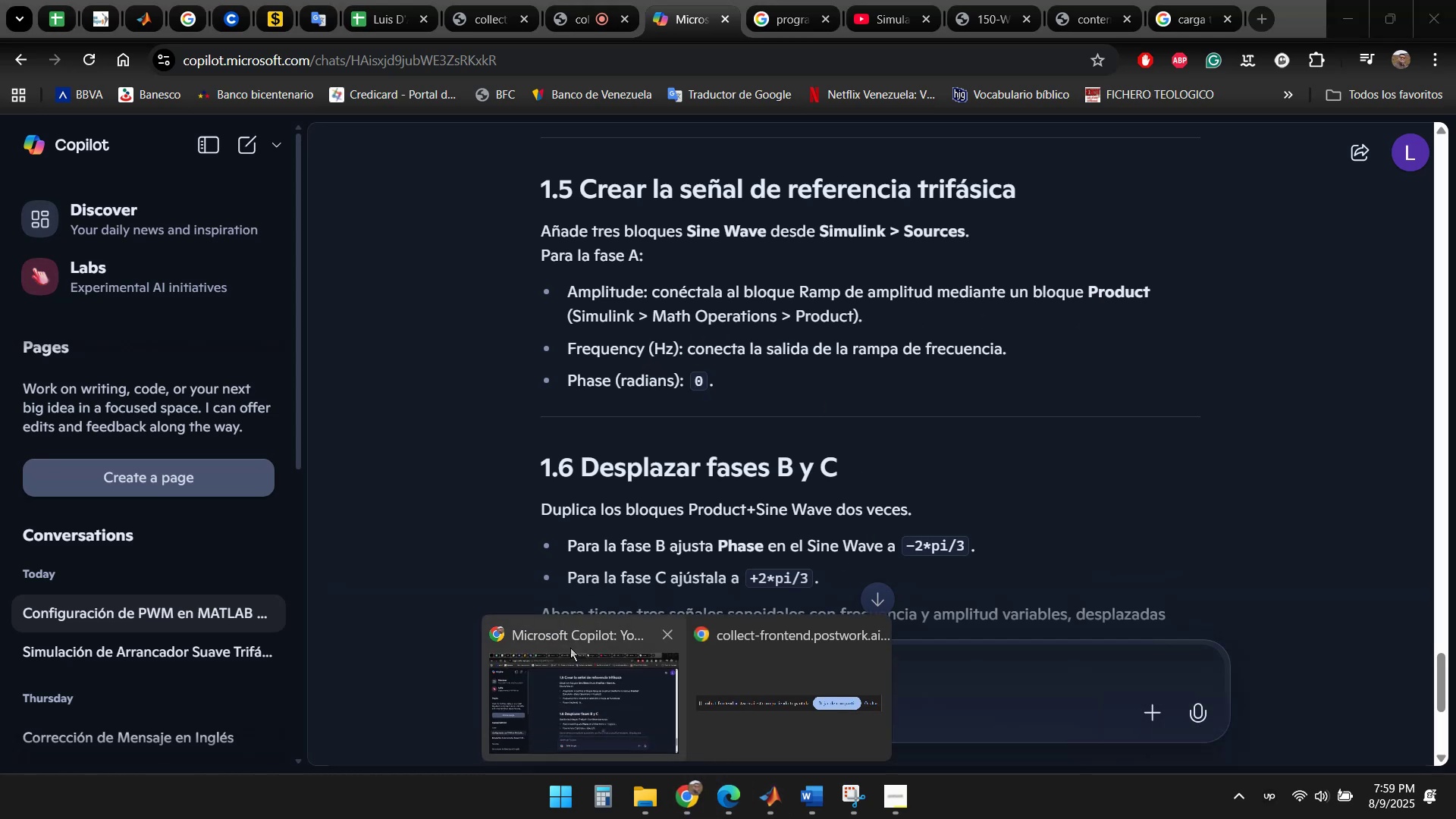 
left_click([576, 698])
 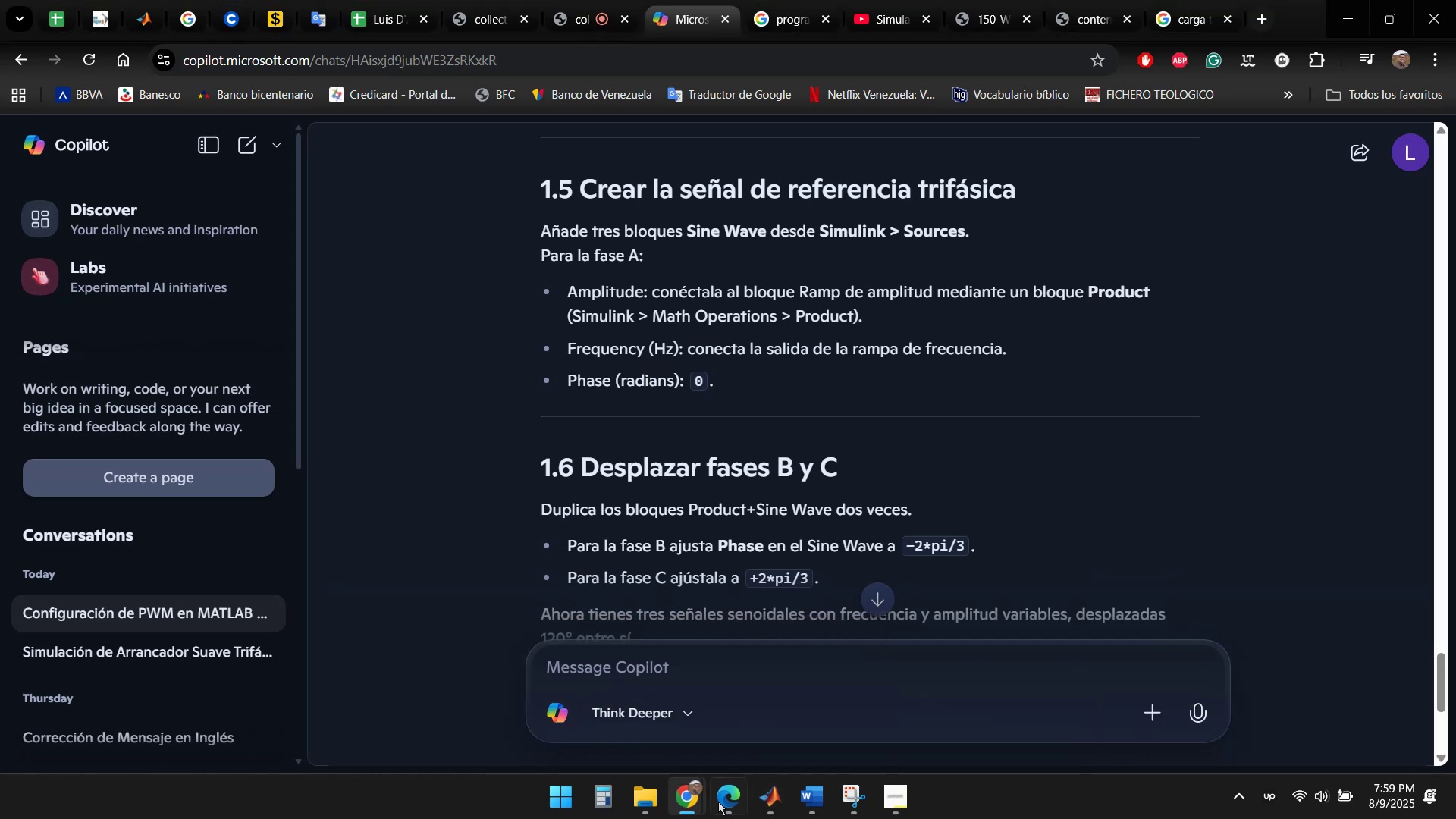 
left_click([774, 814])
 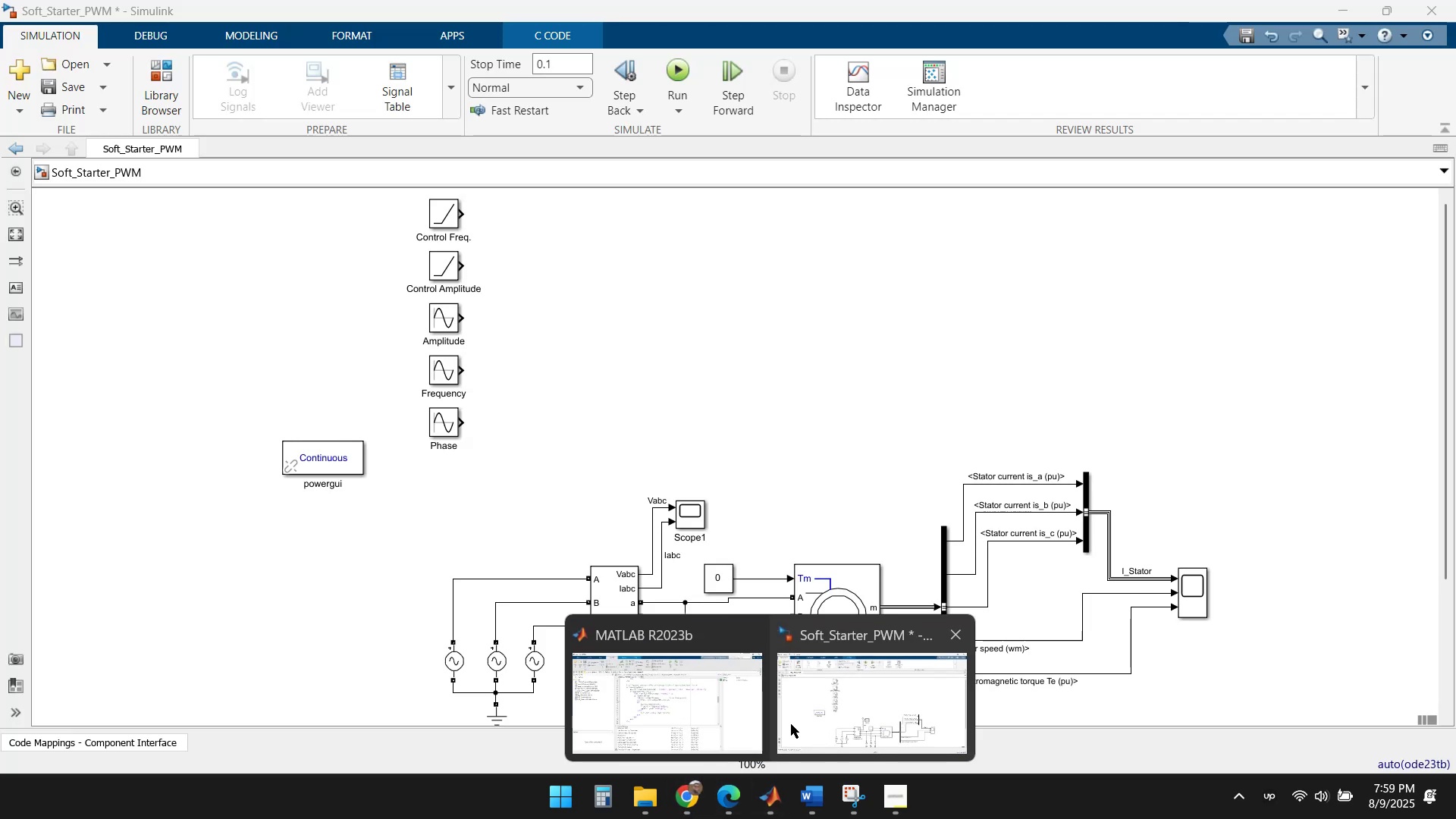 
left_click([844, 711])
 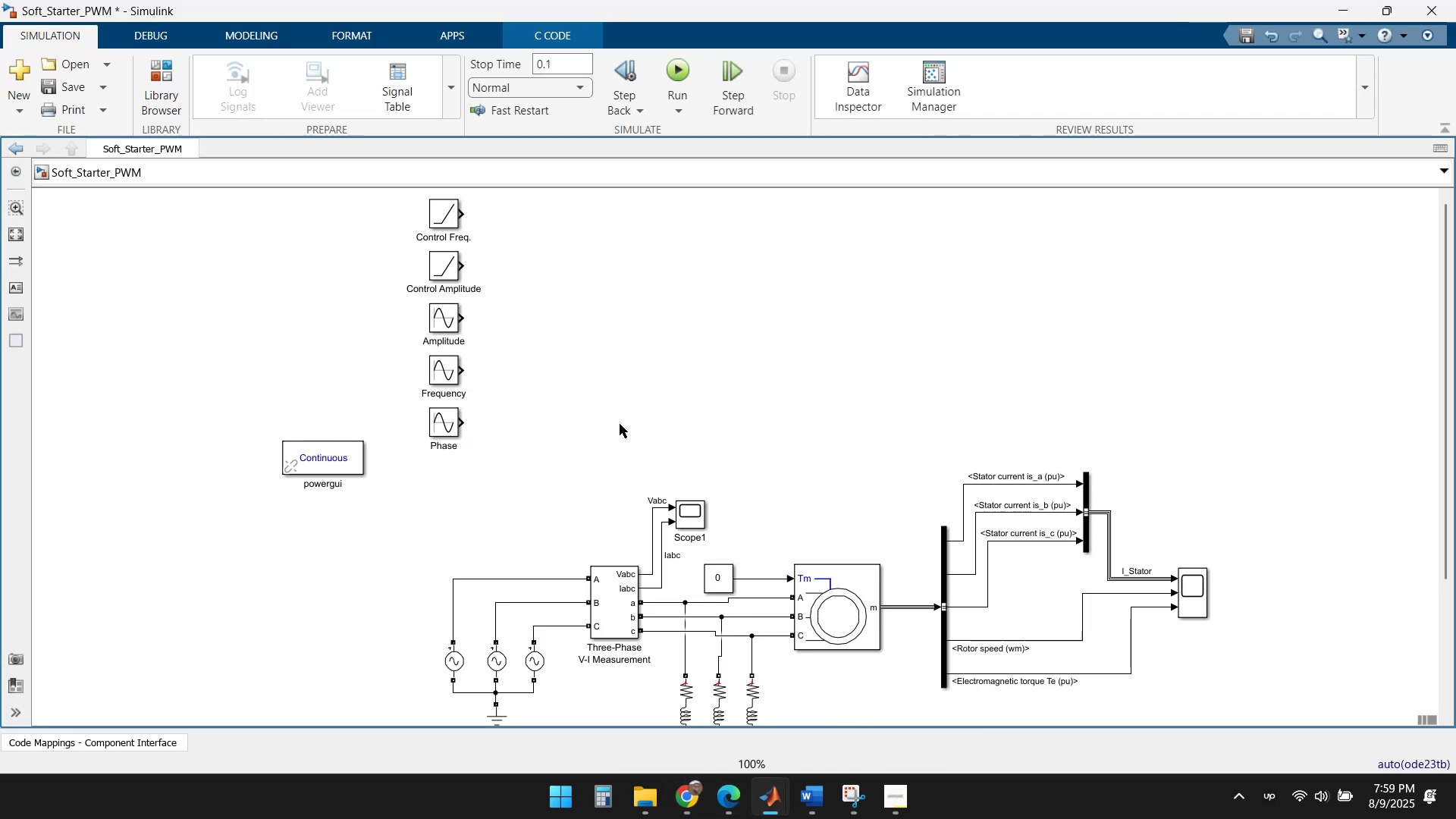 
left_click([609, 403])
 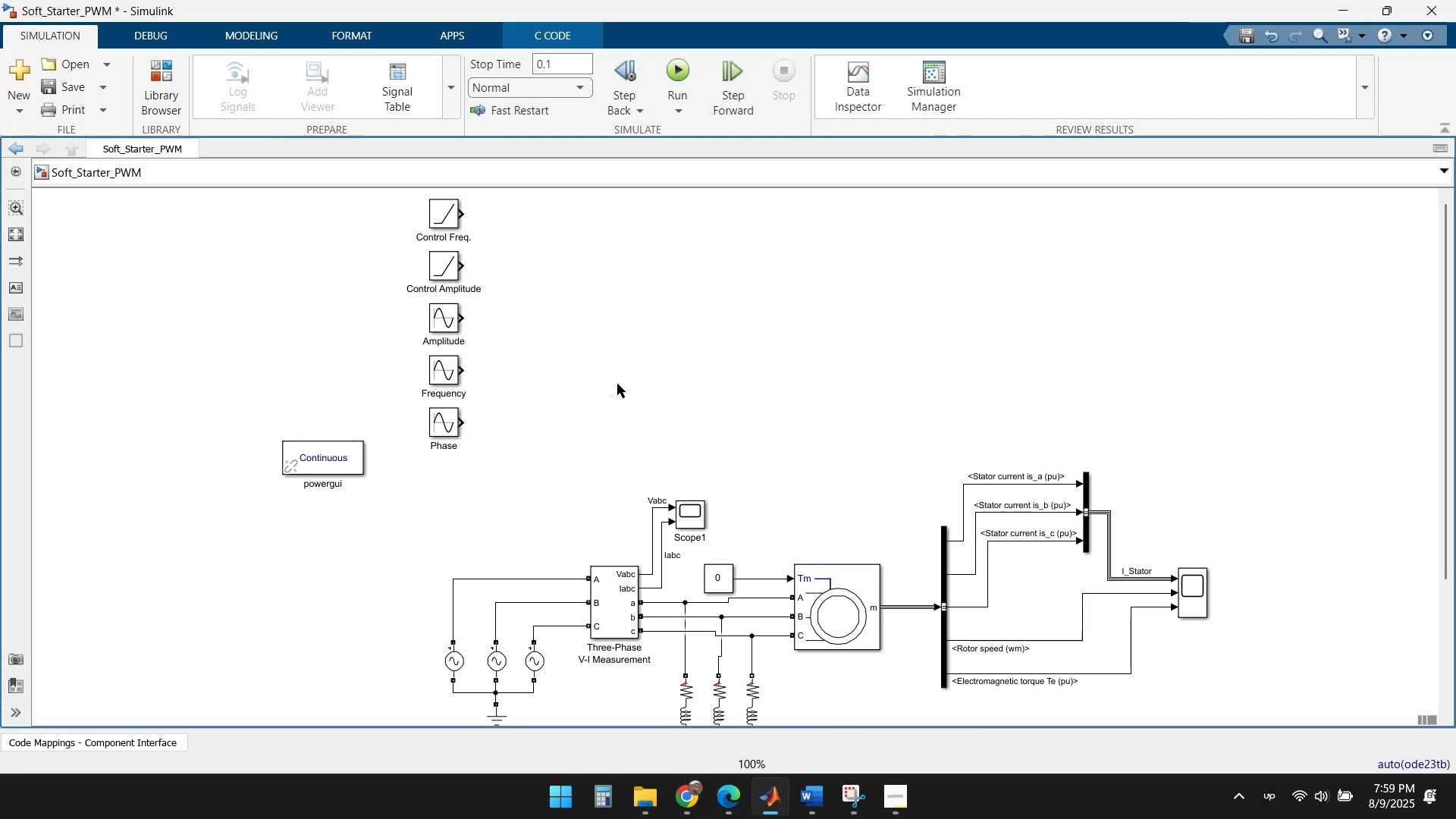 
left_click([617, 384])
 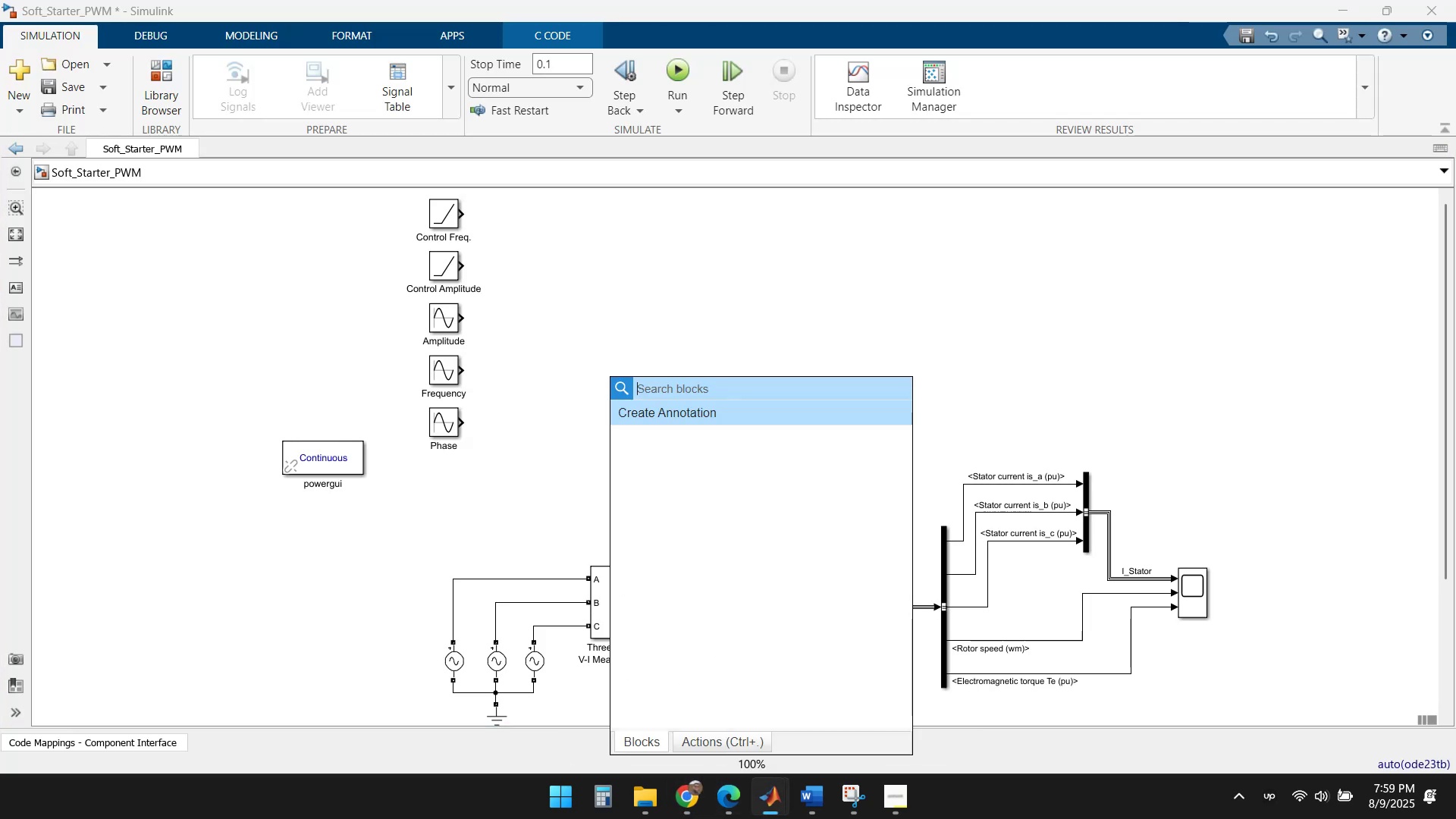 
type(pt)
key(Backspace)
type(rodc)
key(Backspace)
type(uct)
 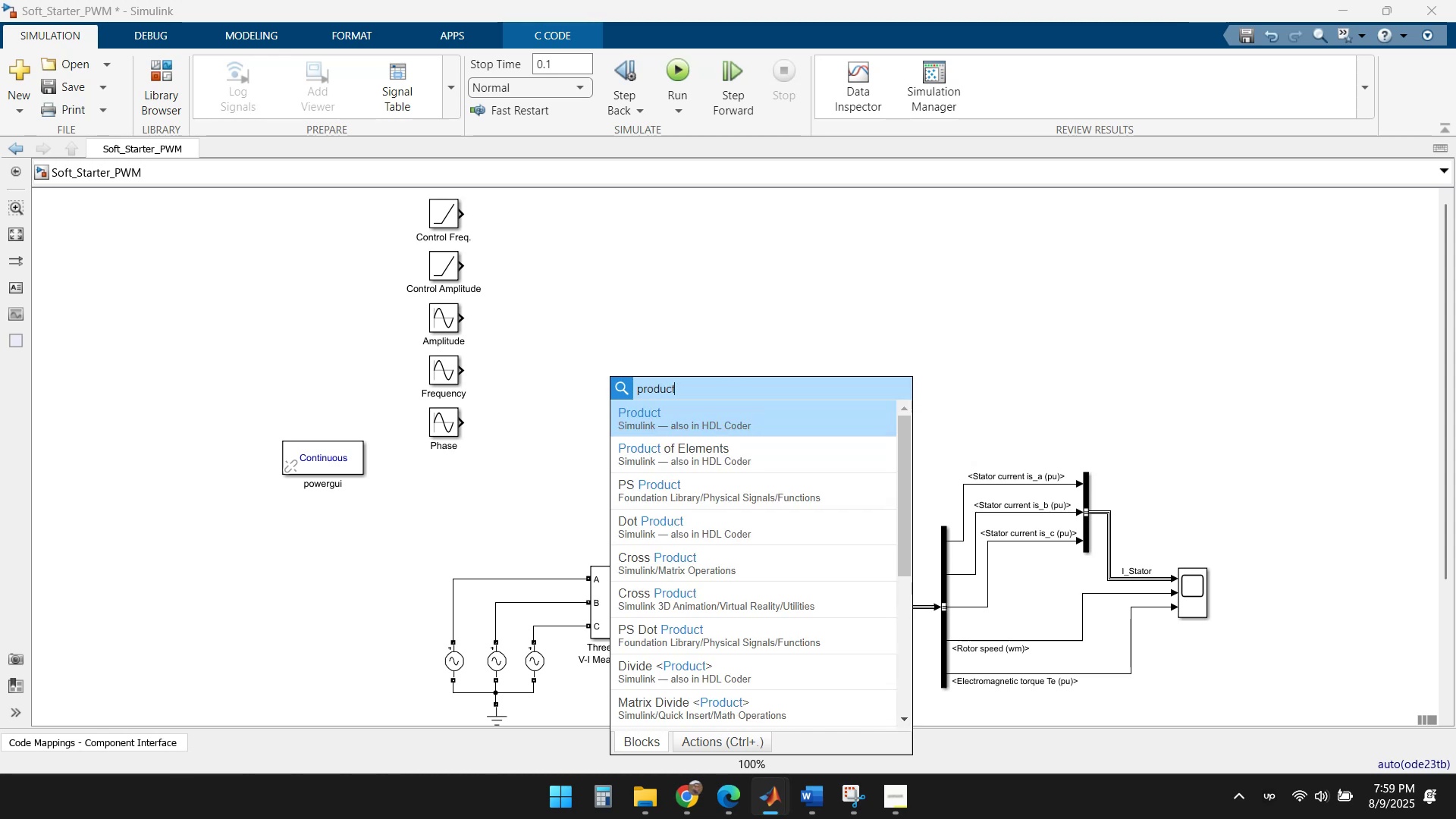 
mouse_move([725, 444])
 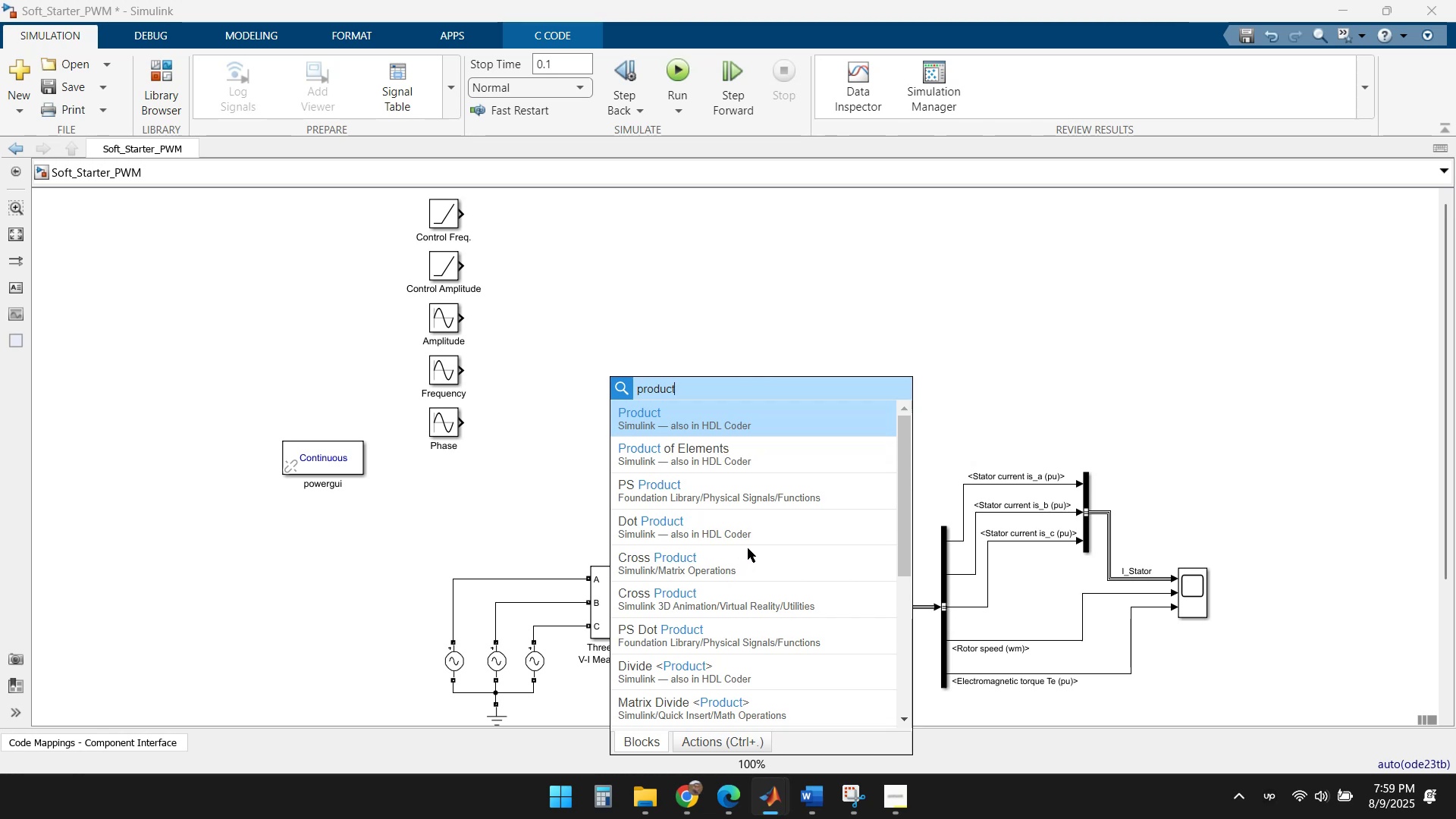 
scroll: coordinate [792, 541], scroll_direction: down, amount: 6.0
 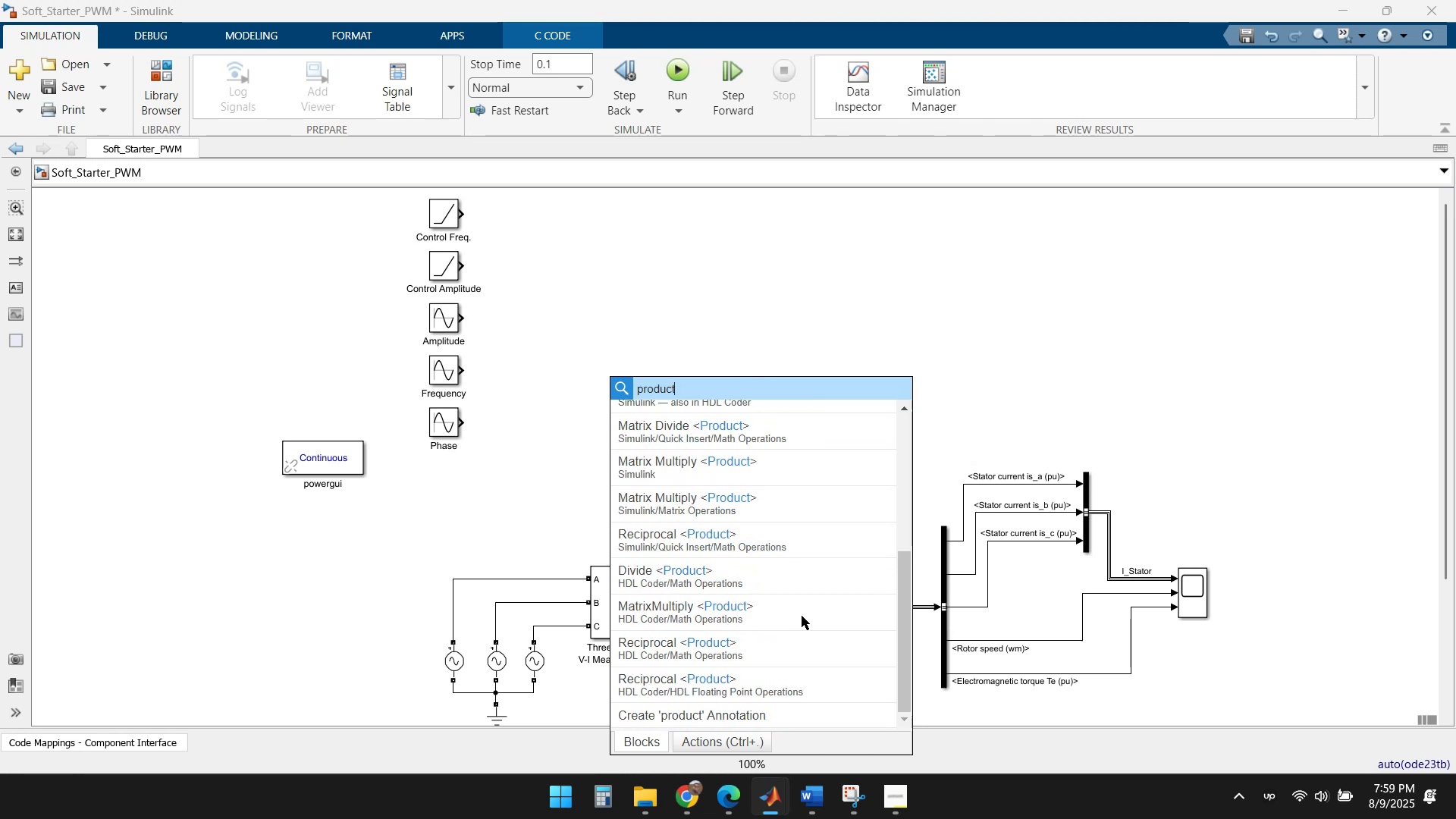 
scroll: coordinate [849, 557], scroll_direction: up, amount: 8.0
 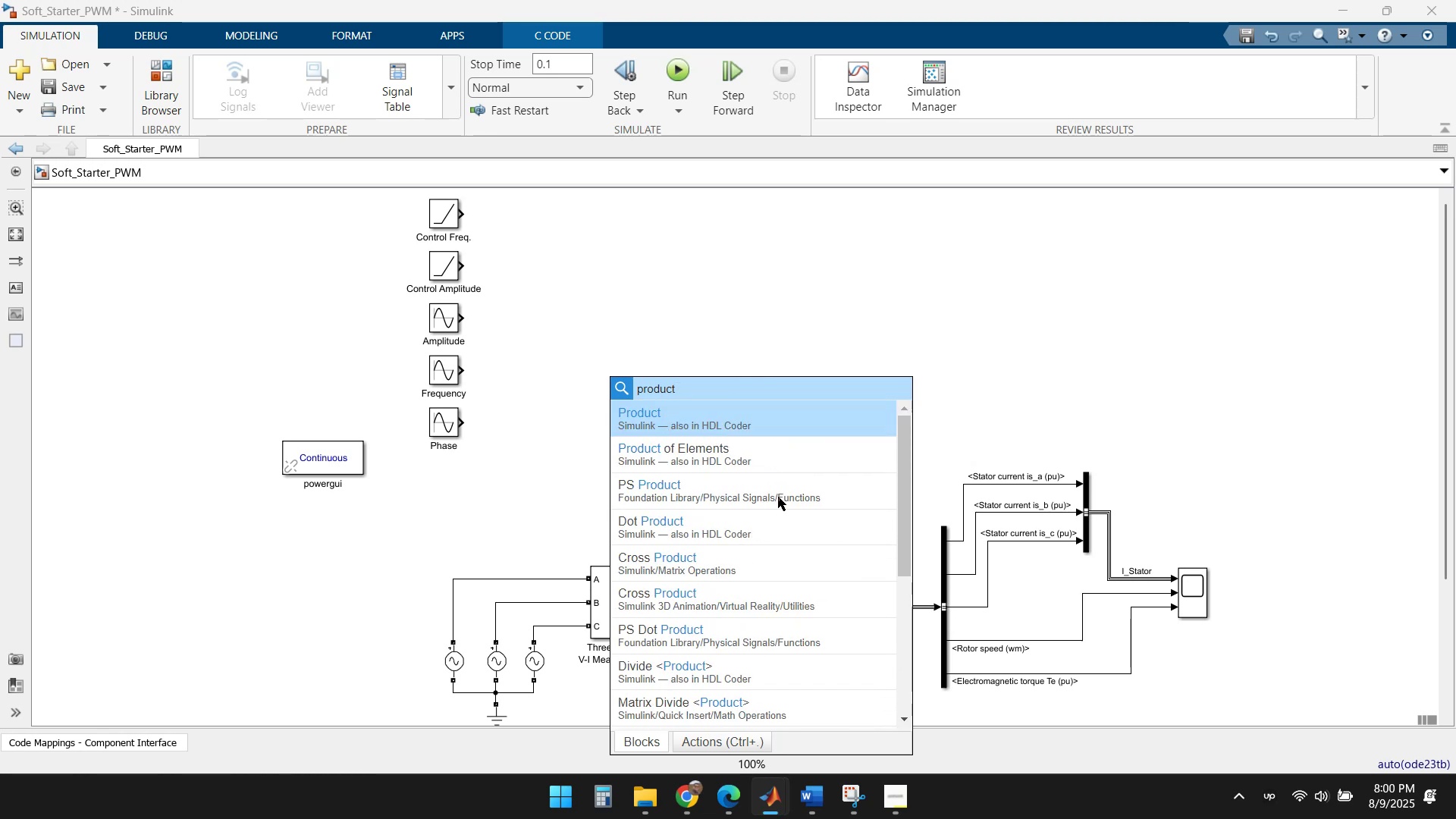 
wait(9.3)
 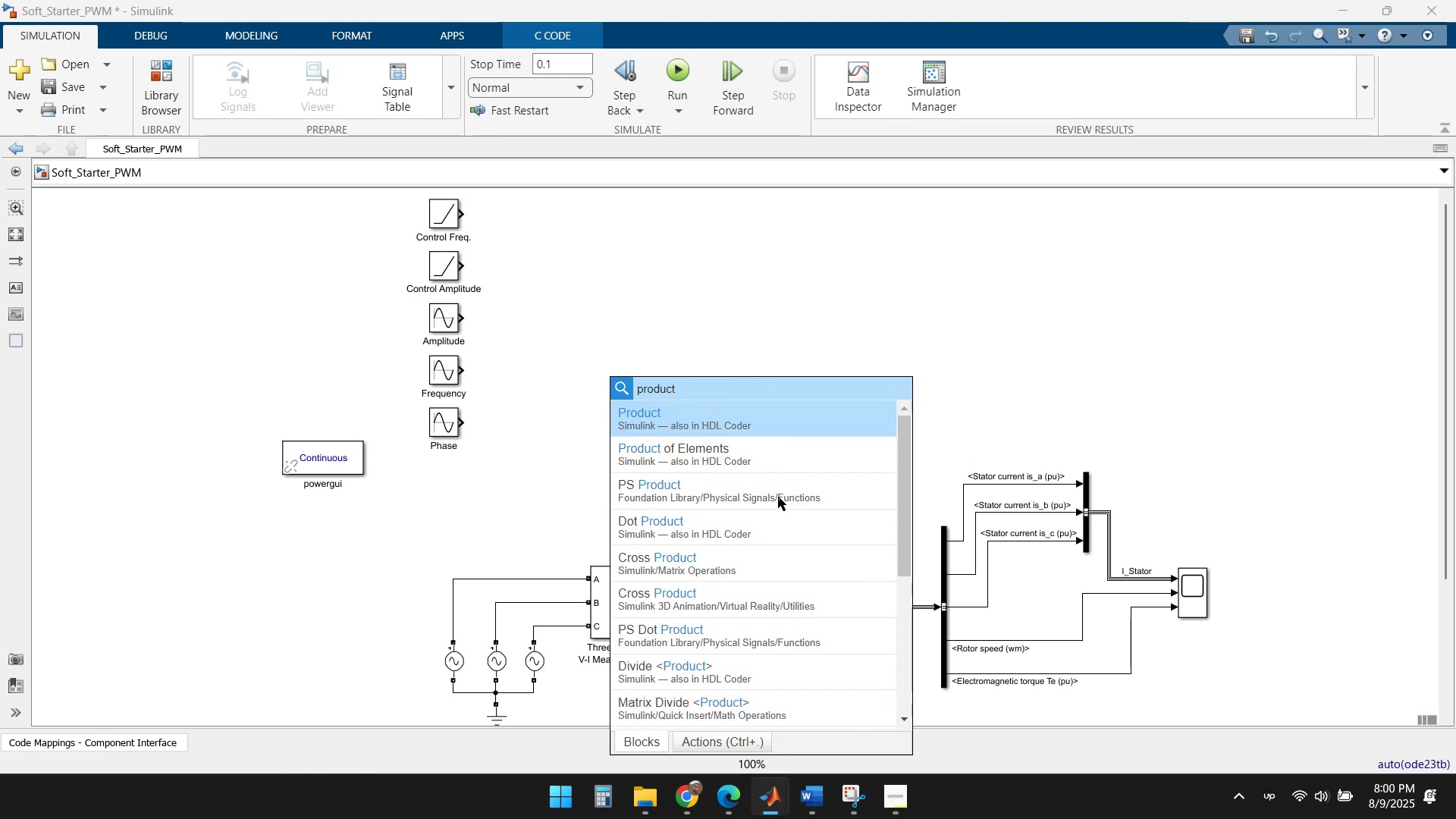 
key(Escape)
 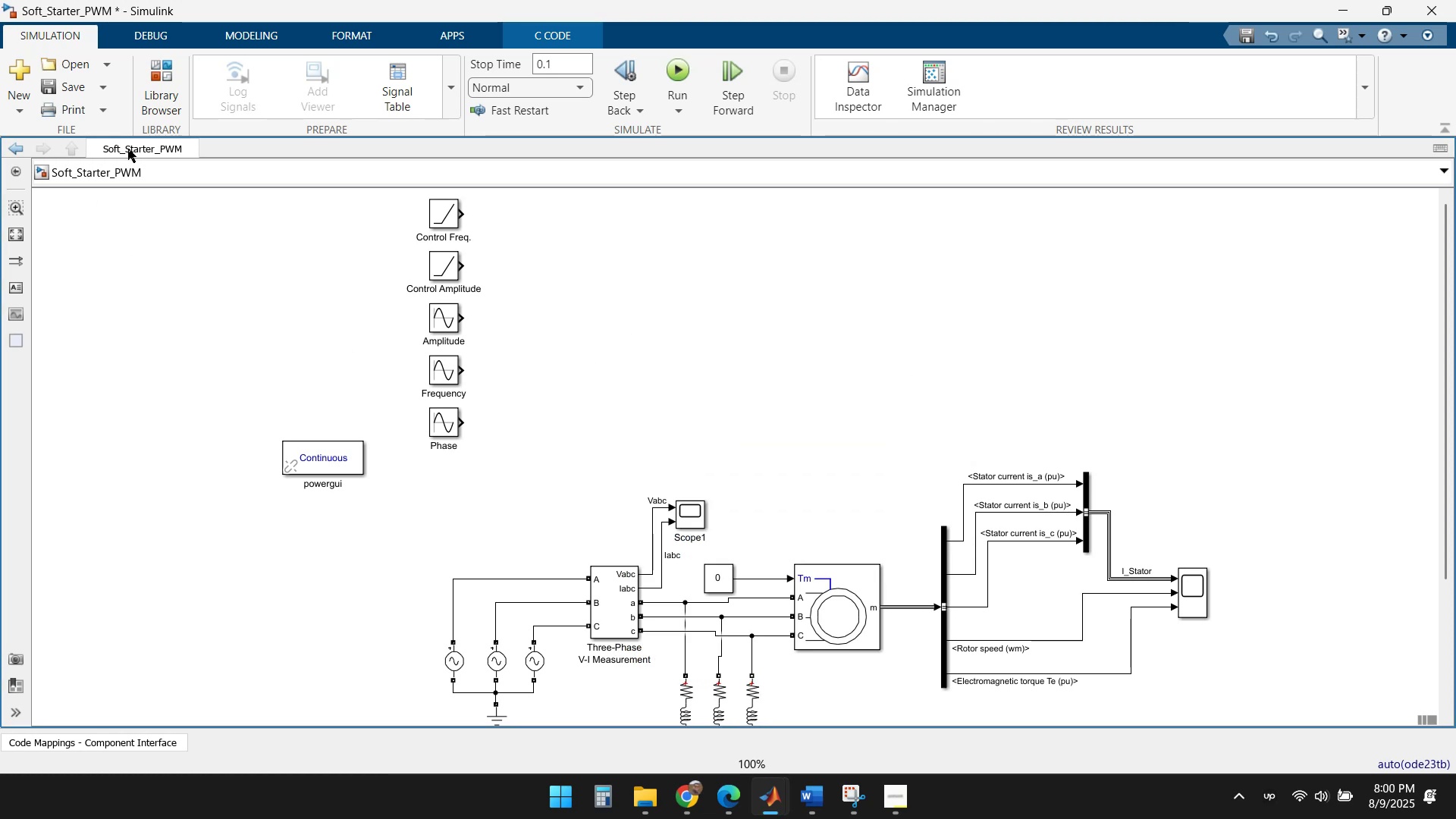 
left_click([162, 80])
 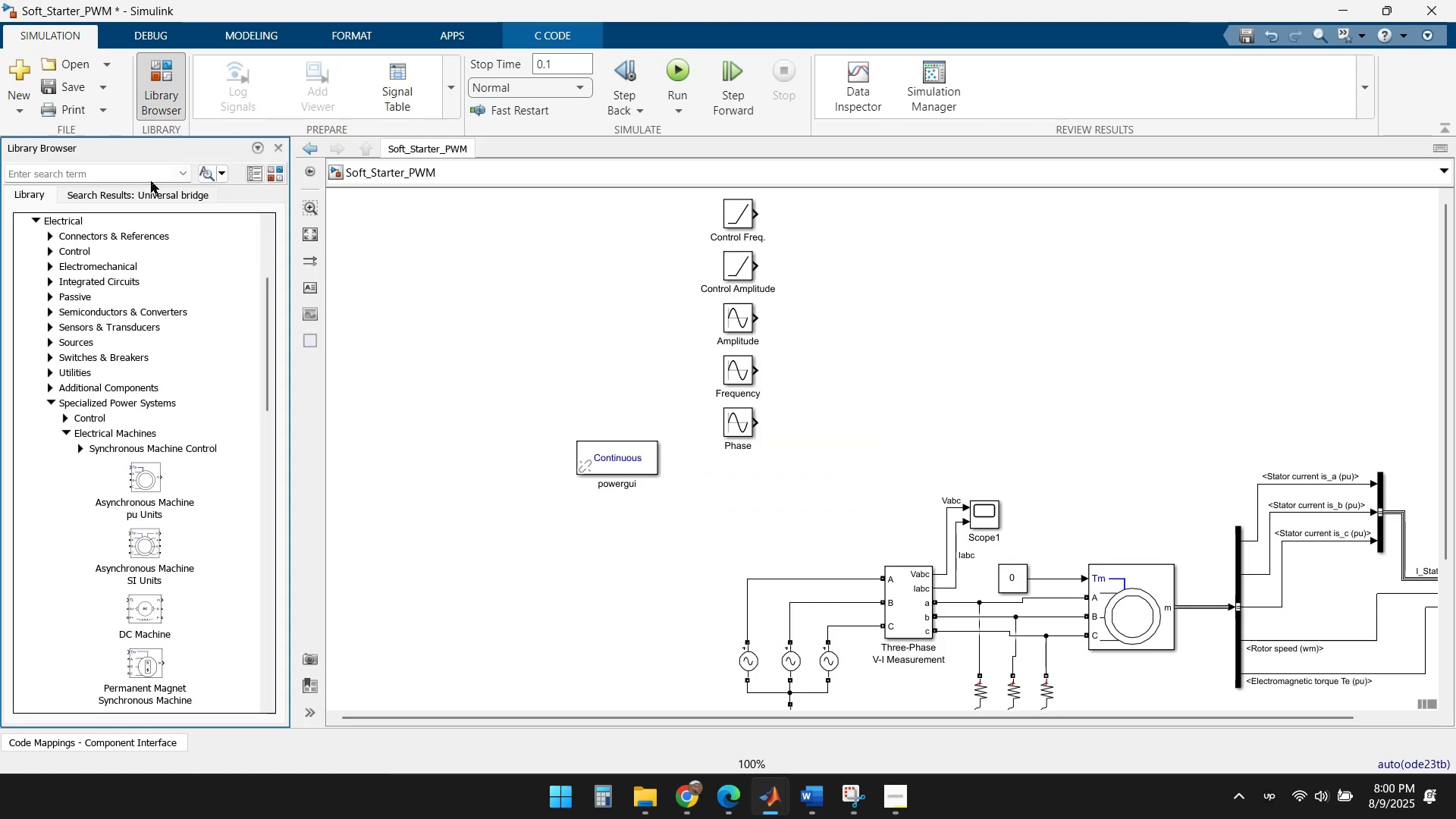 
left_click([146, 178])
 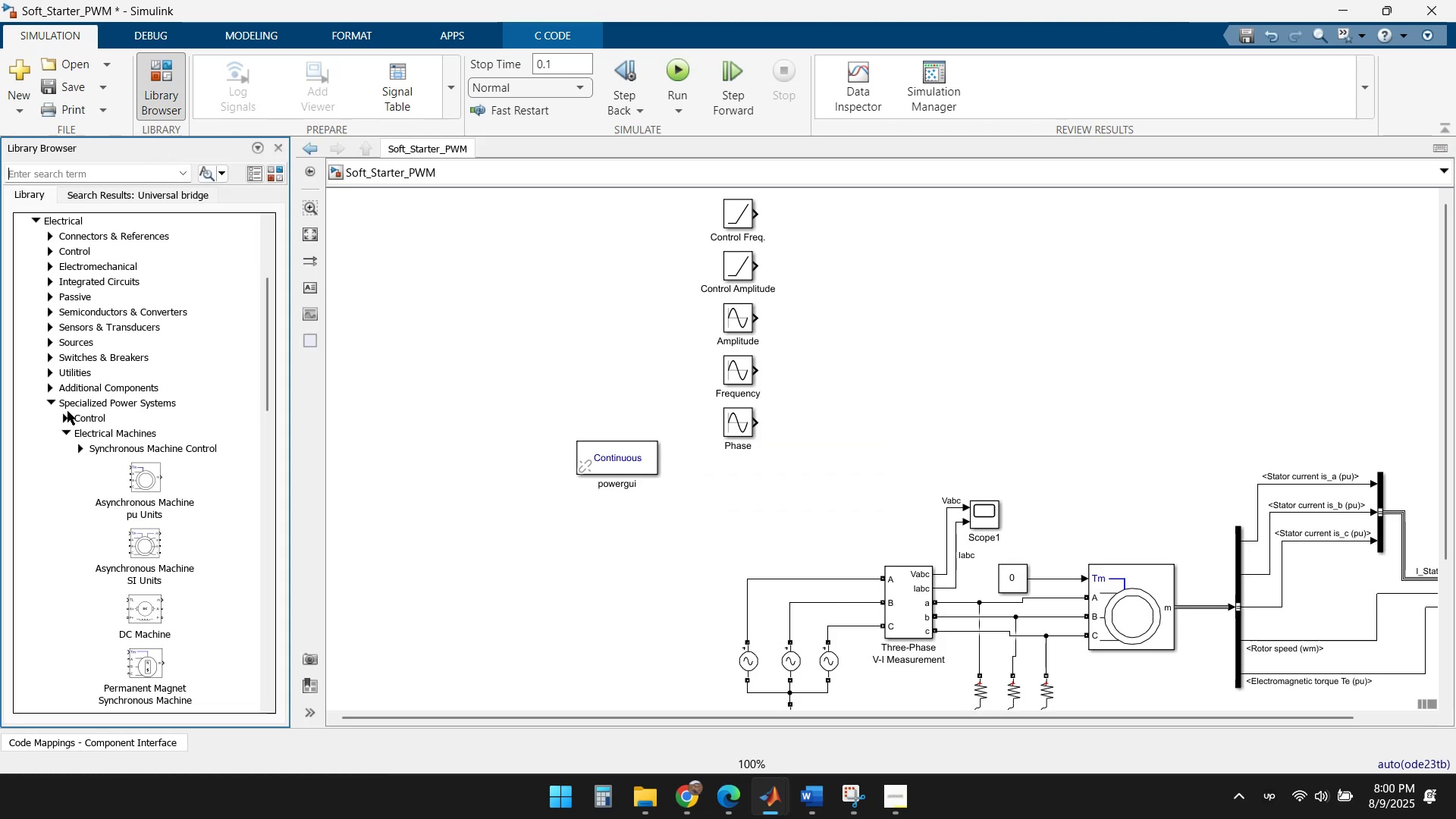 
left_click([63, 433])
 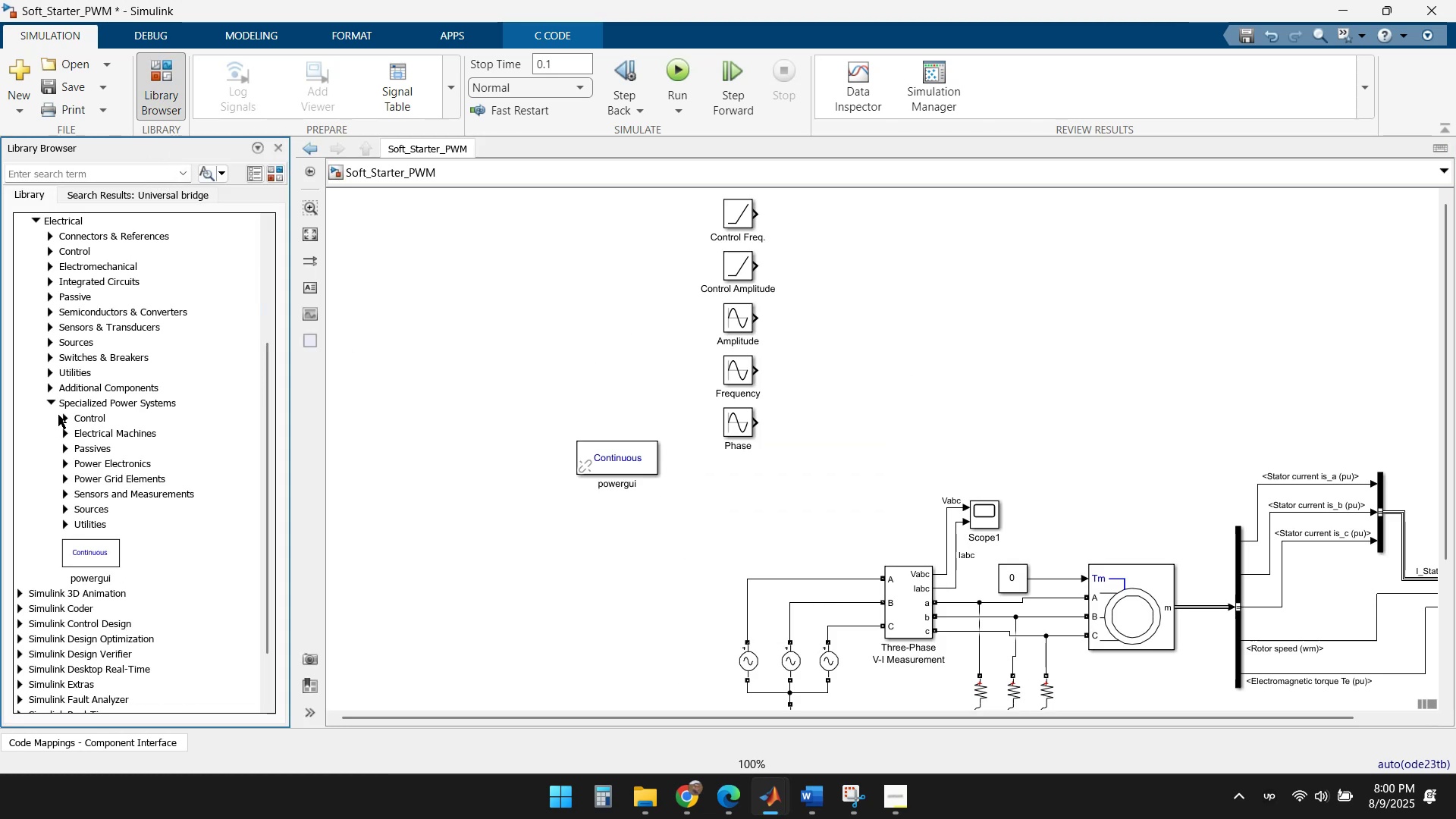 
left_click([51, 400])
 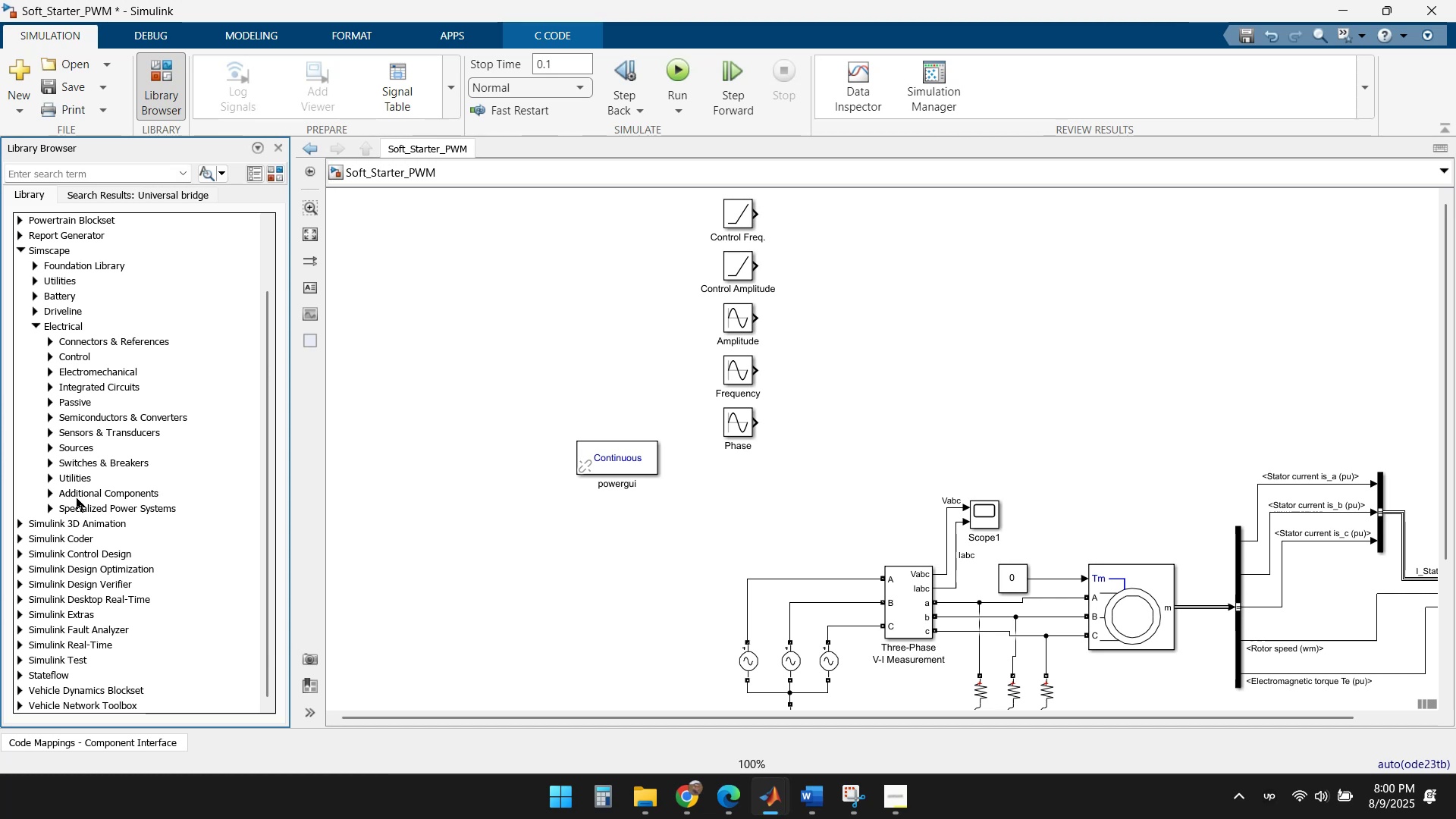 
scroll: coordinate [98, 678], scroll_direction: down, amount: 4.0
 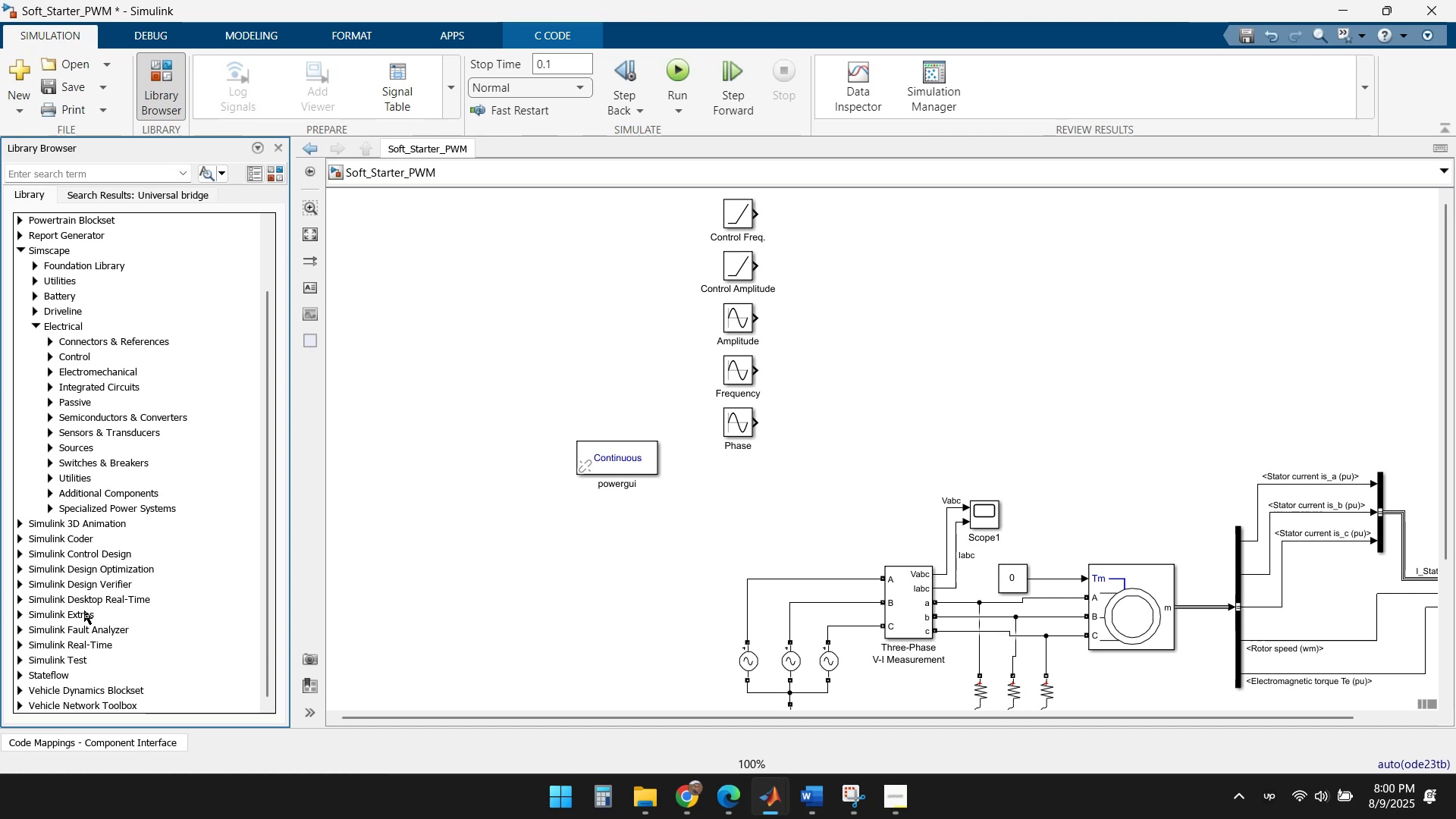 
left_click([21, 647])
 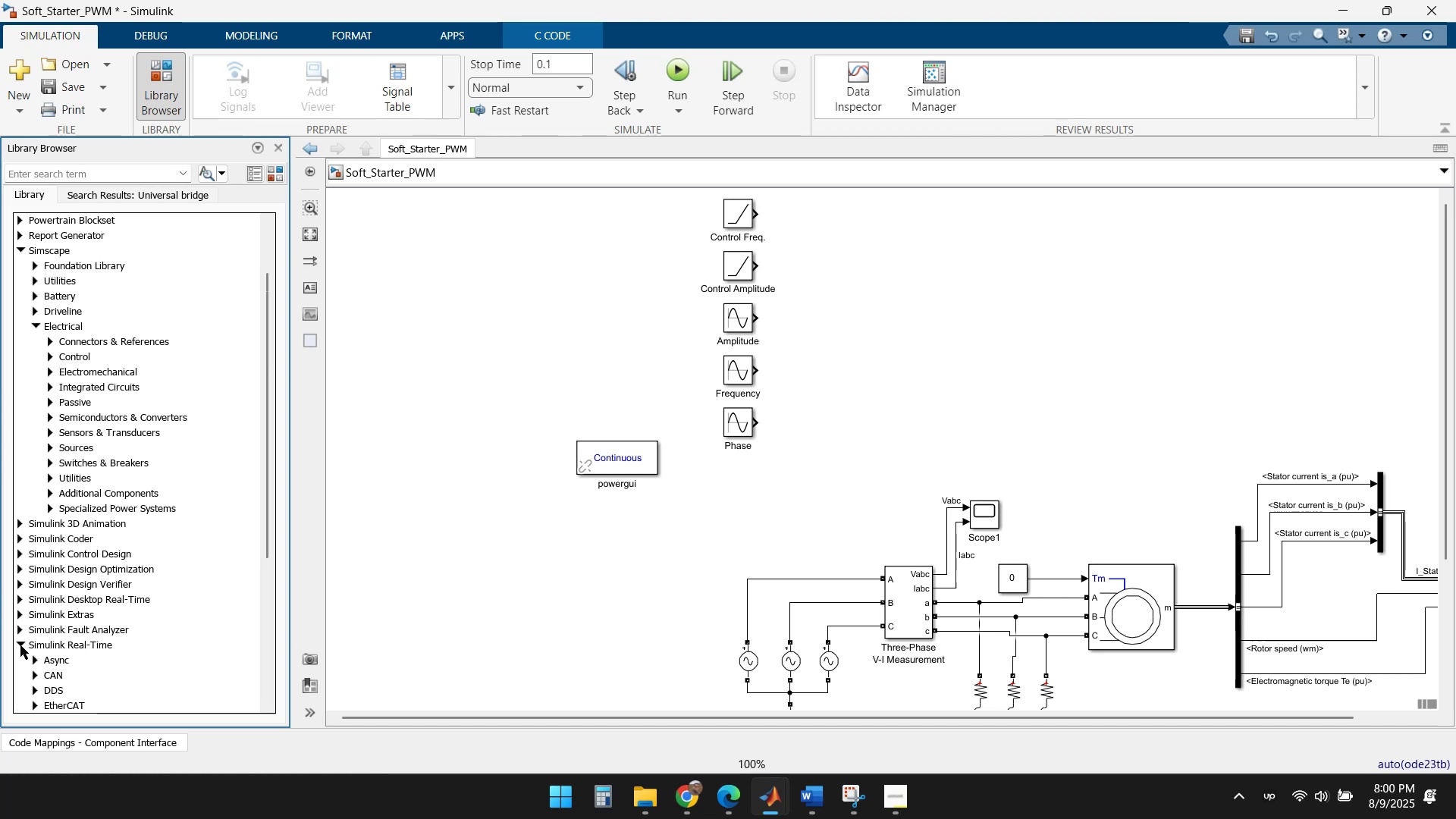 
scroll: coordinate [49, 564], scroll_direction: down, amount: 6.0
 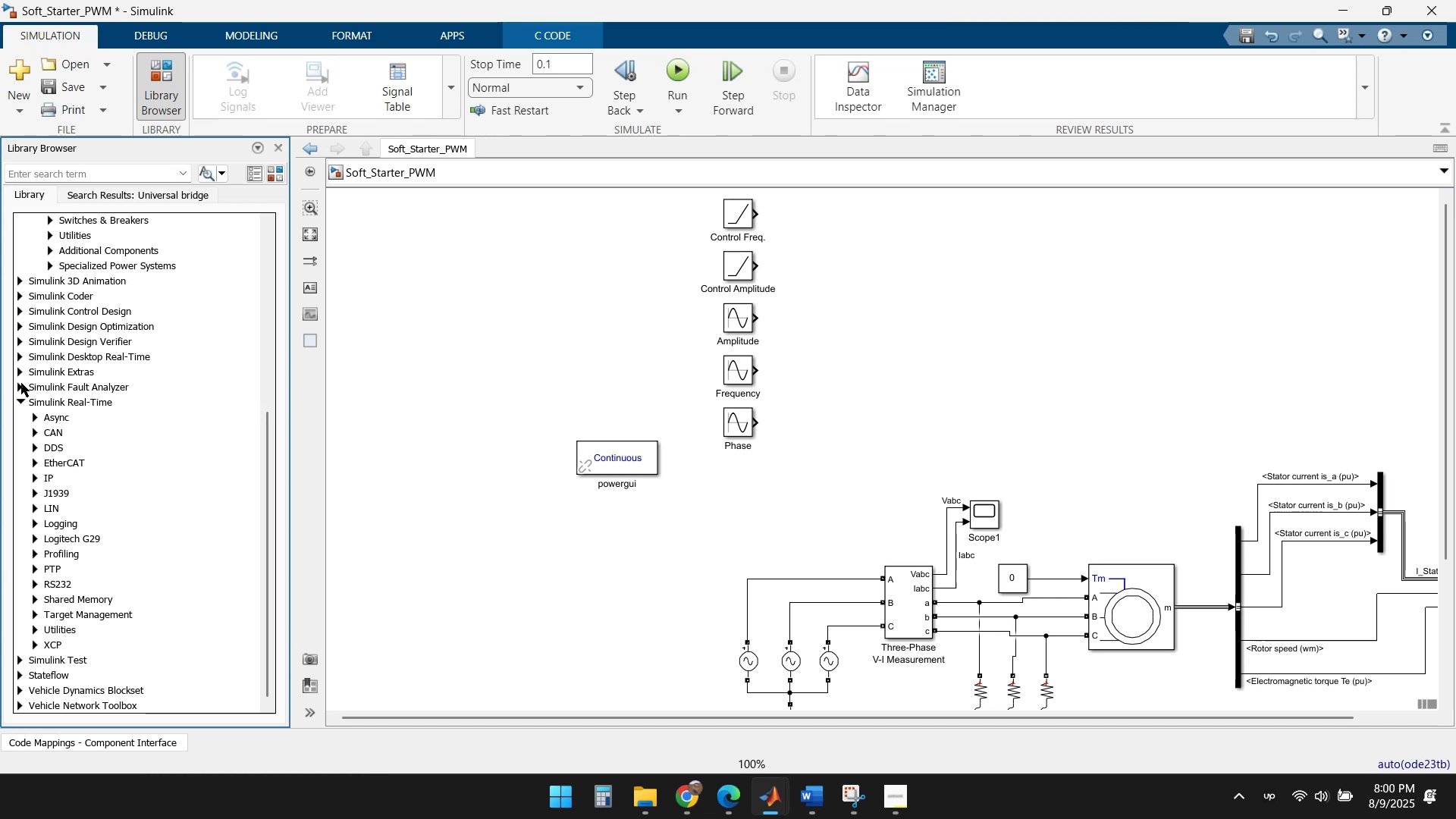 
left_click([20, 404])
 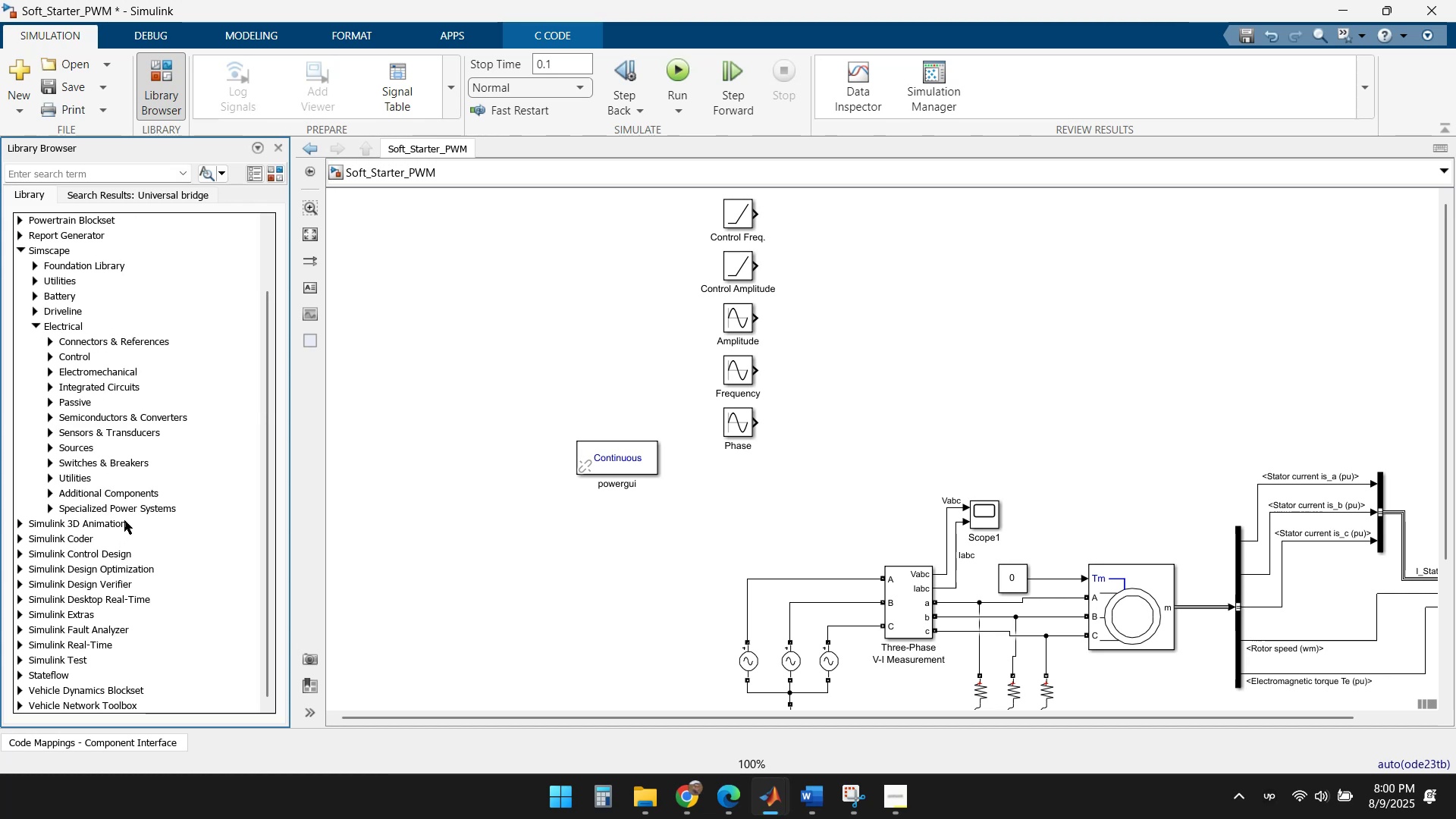 
wait(5.9)
 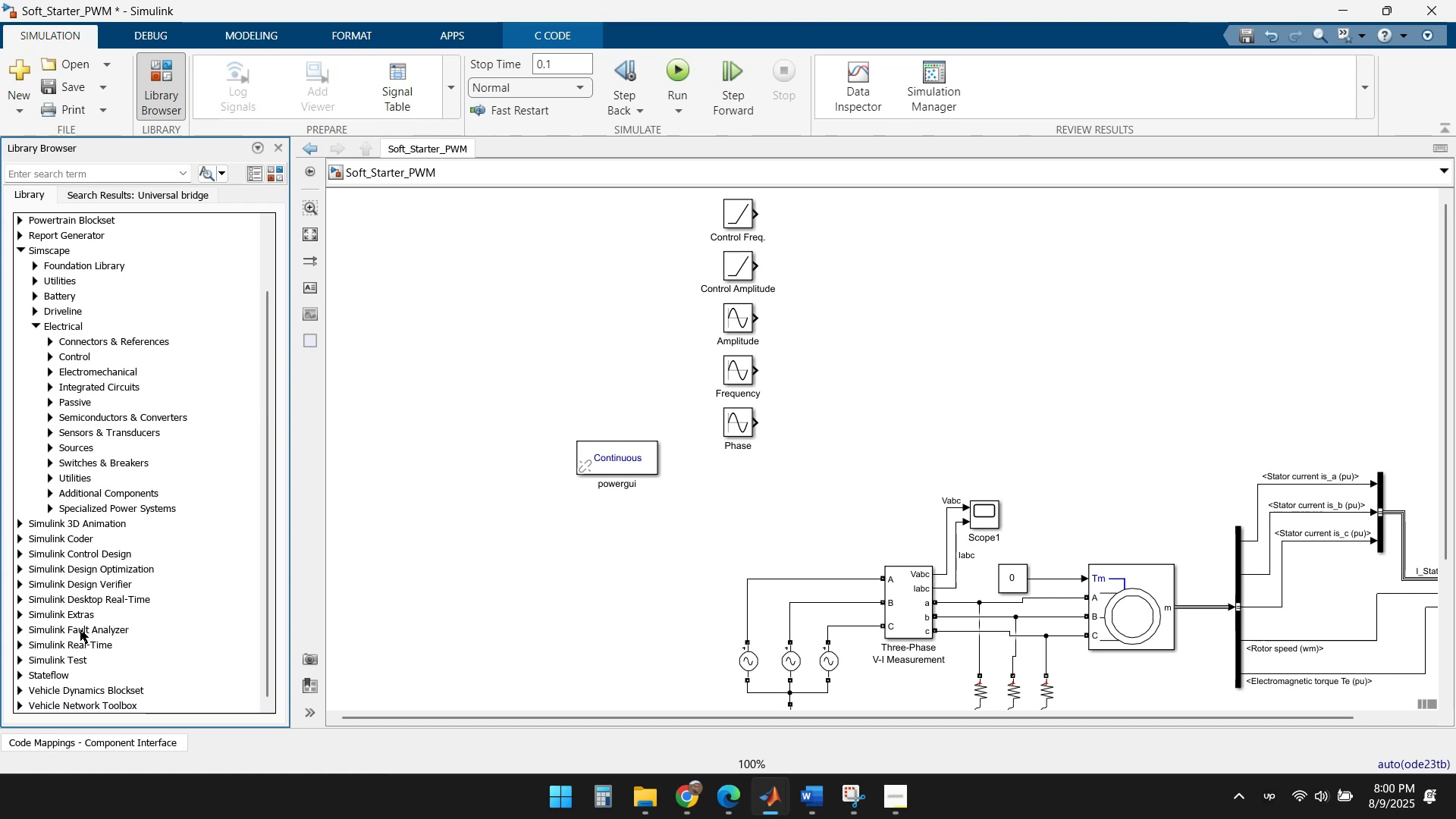 
left_click([36, 326])
 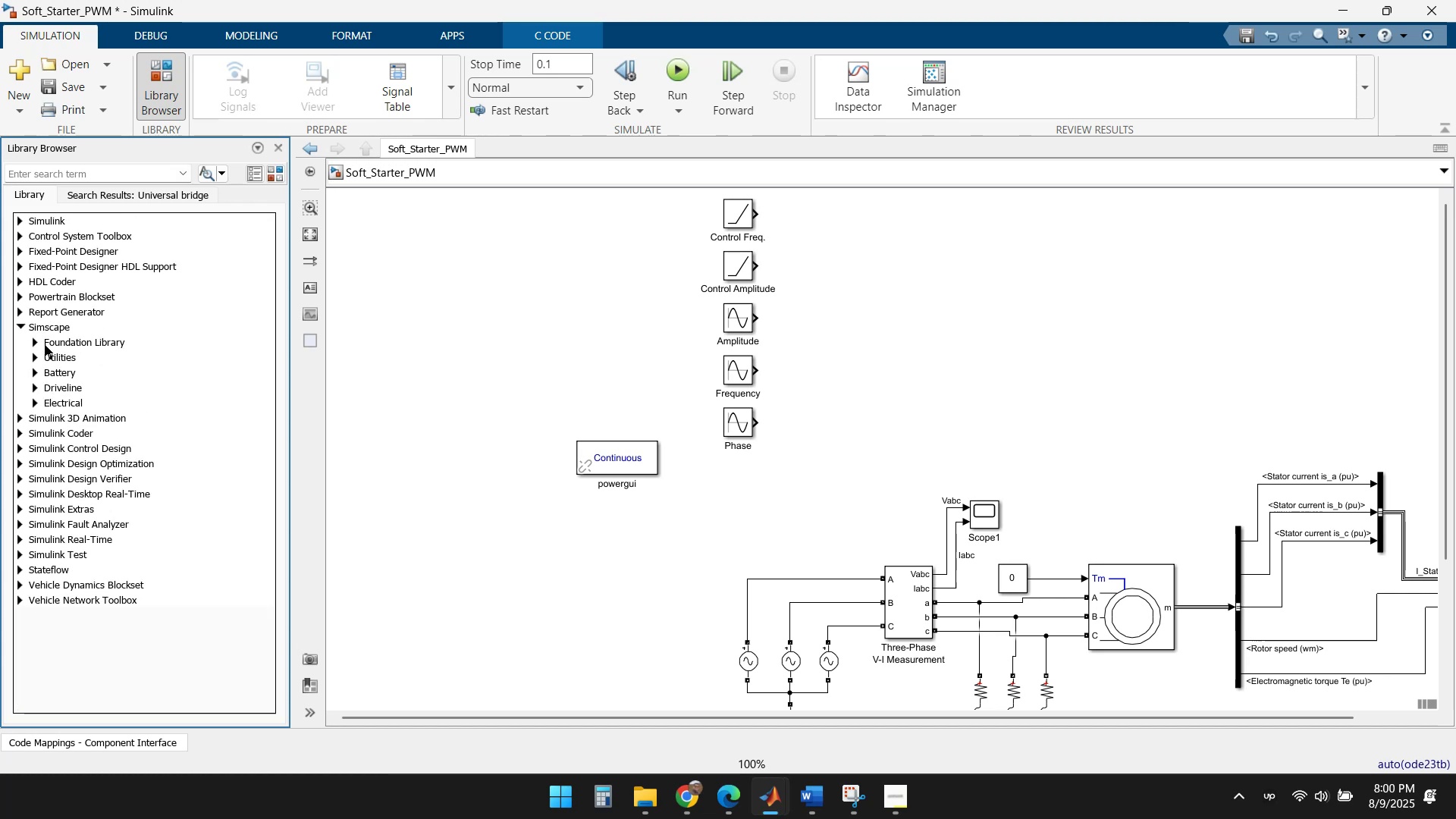 
left_click([24, 326])
 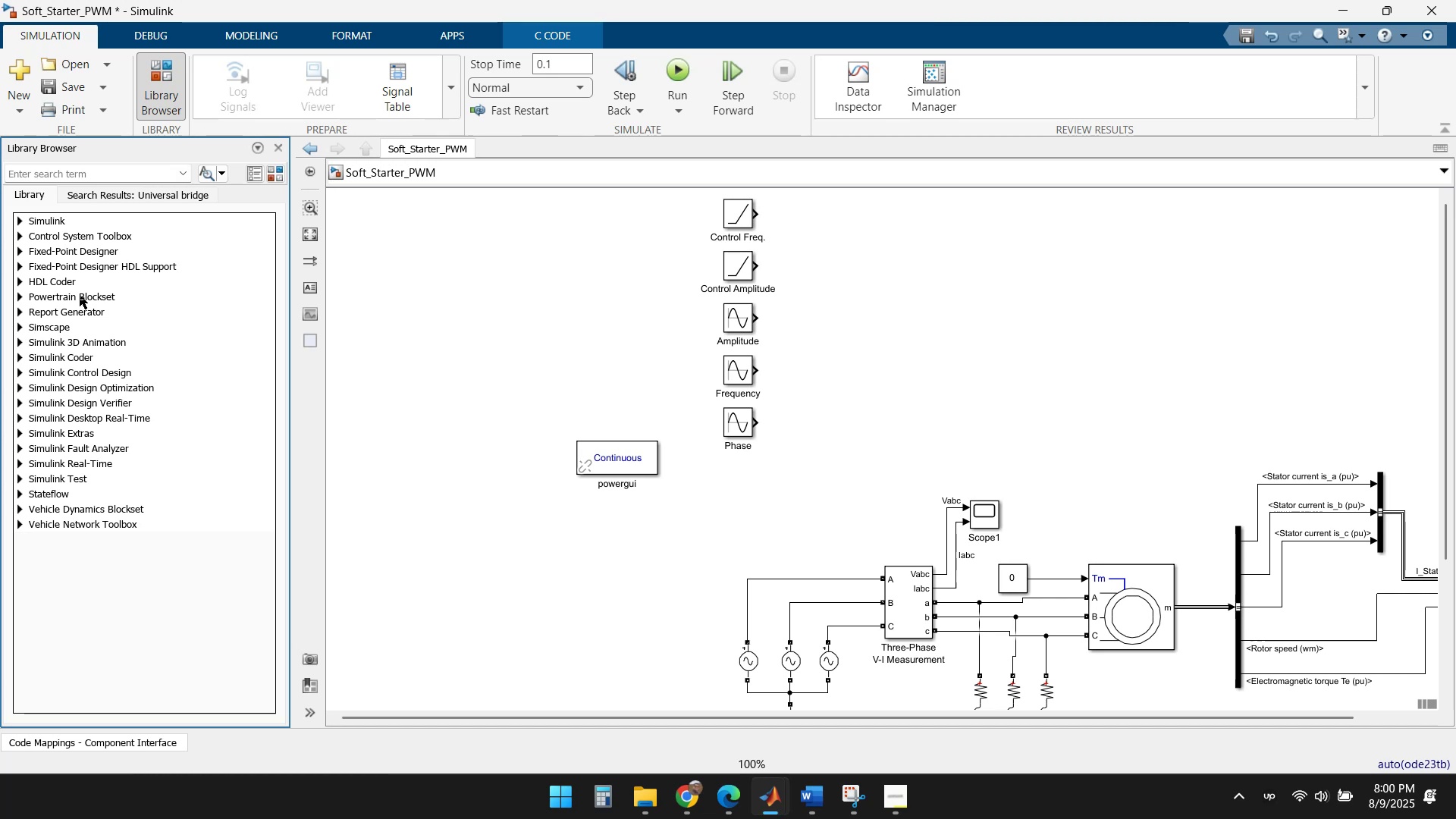 
mouse_move([67, 245])
 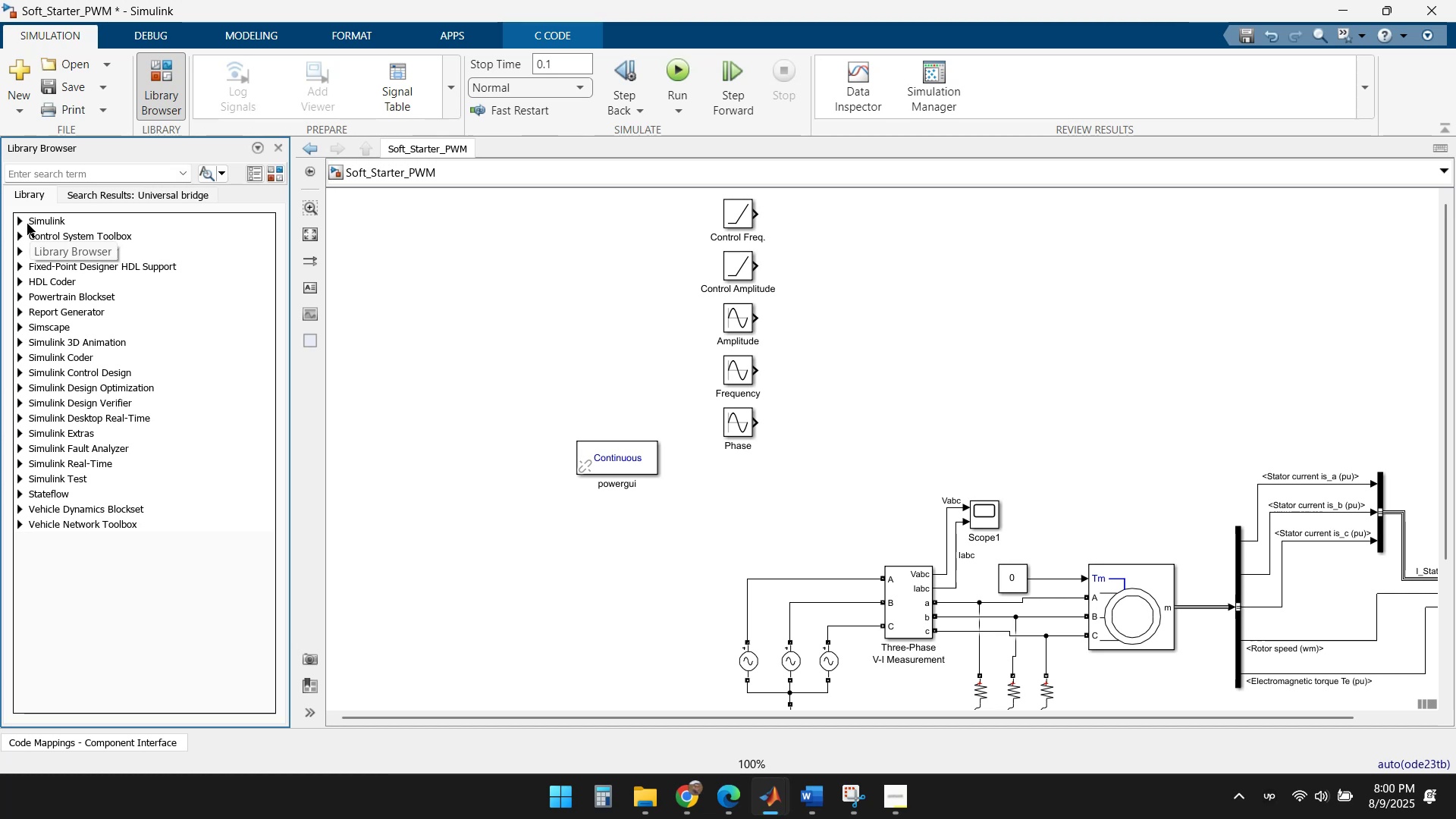 
left_click([18, 221])
 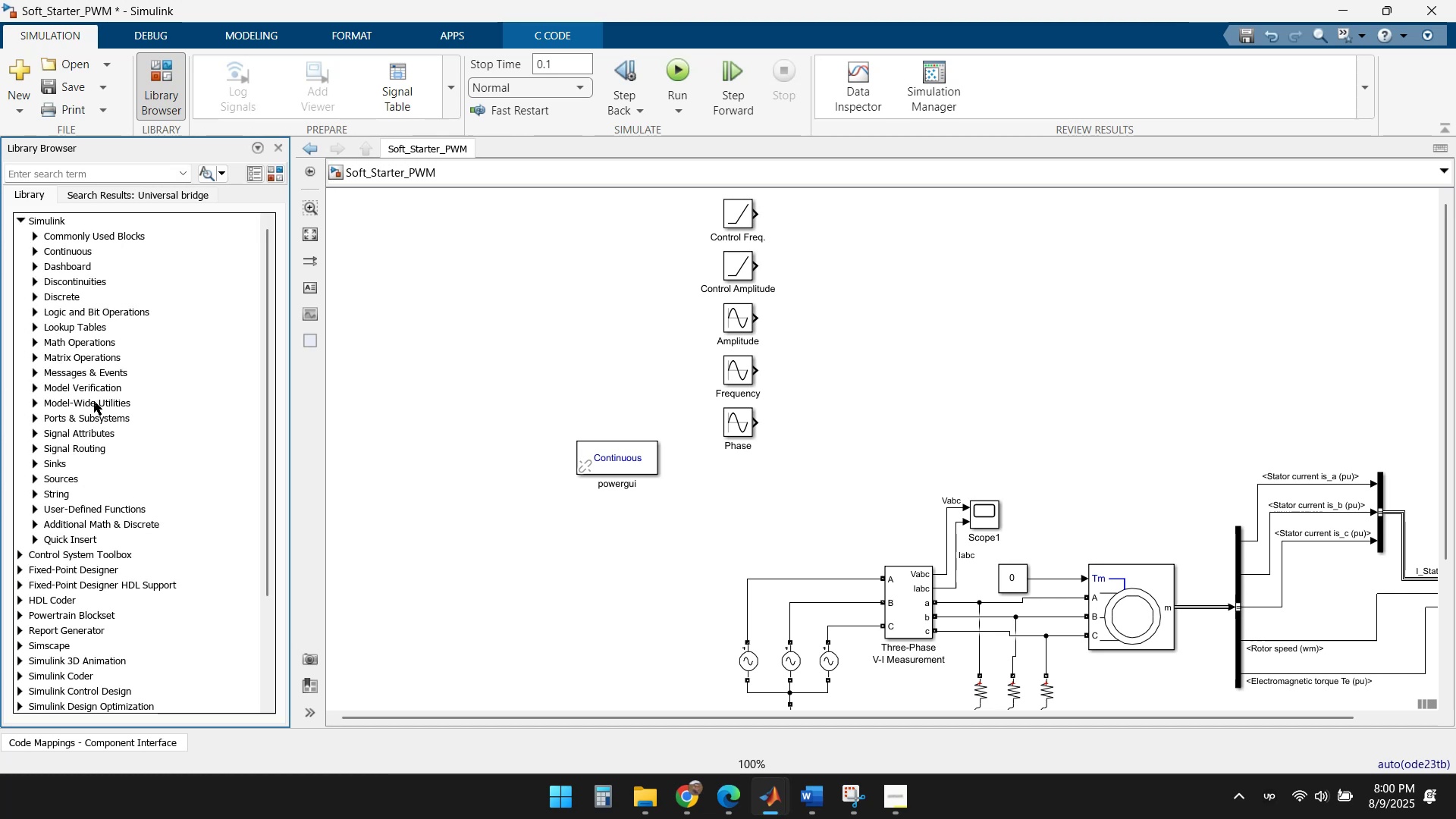 
wait(6.39)
 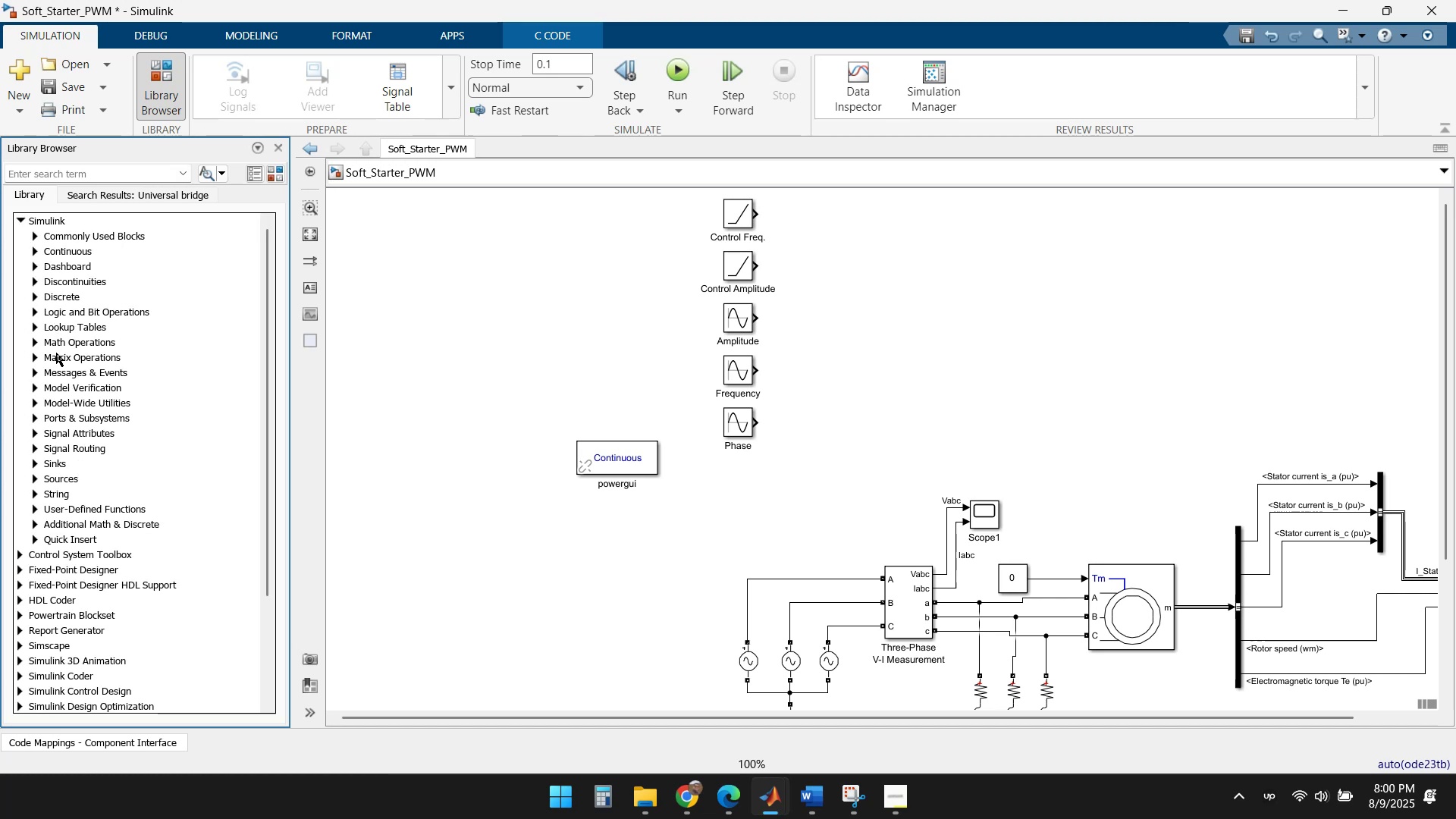 
left_click([21, 218])
 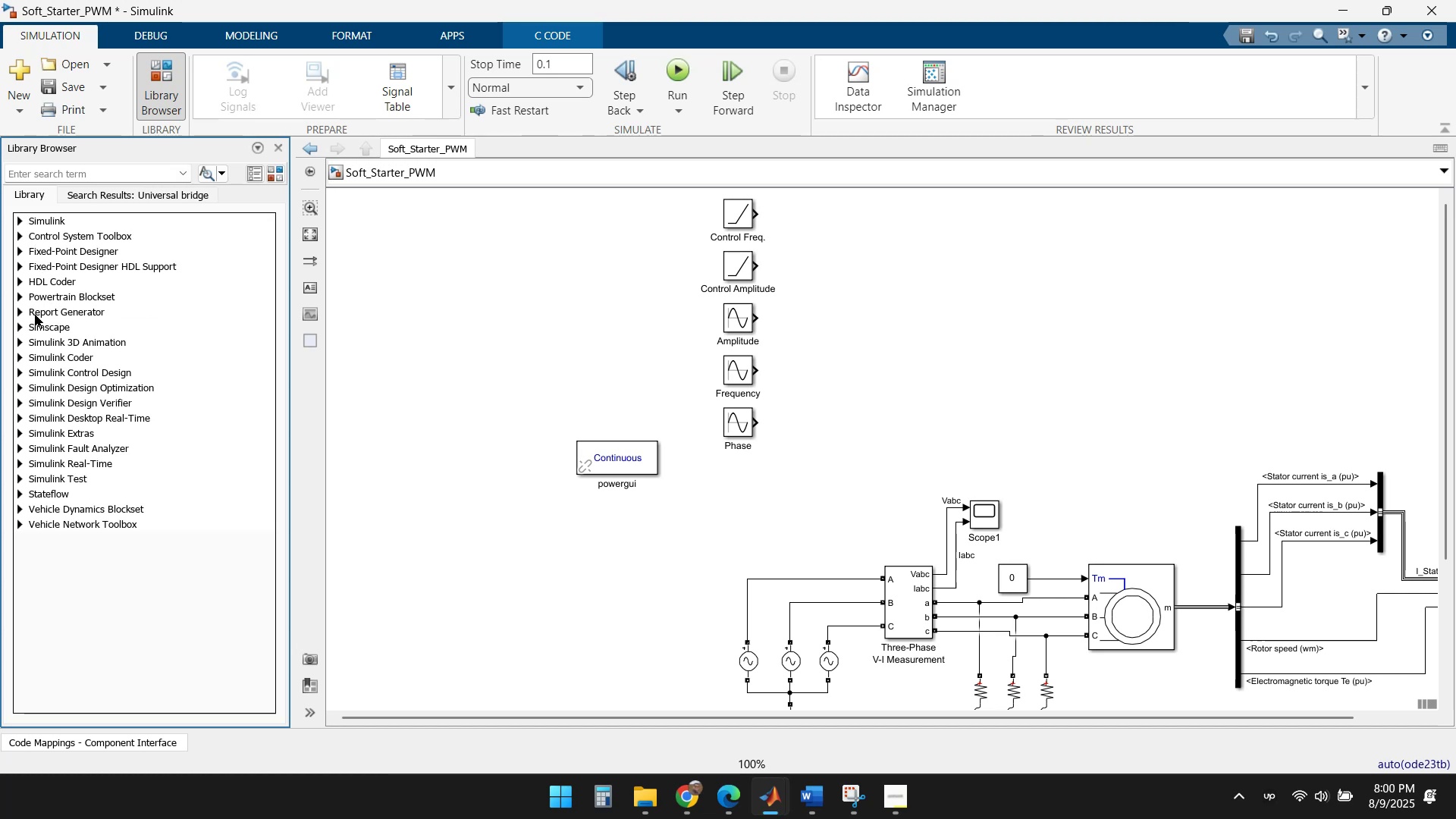 
left_click([18, 325])
 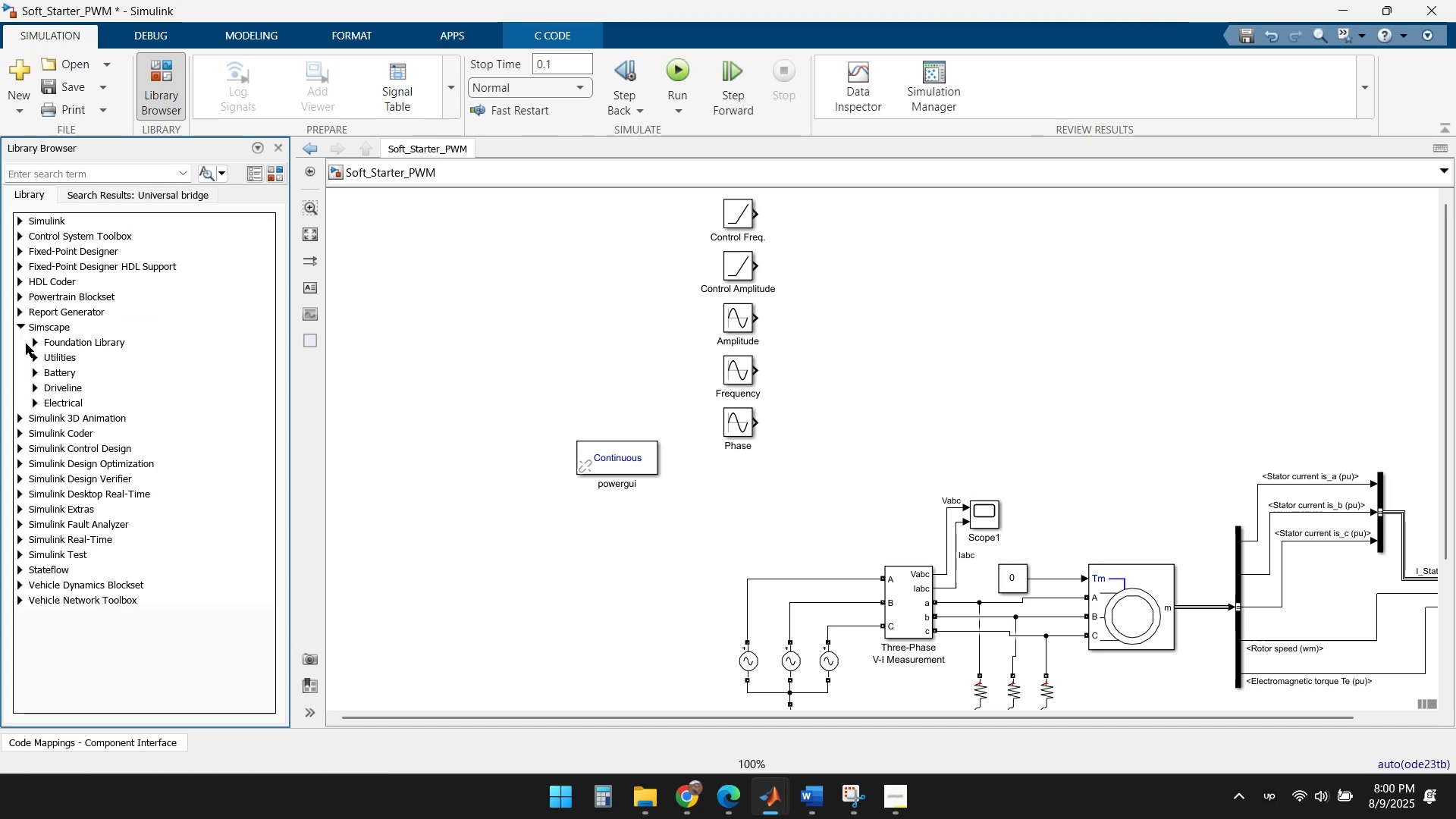 
left_click([20, 328])
 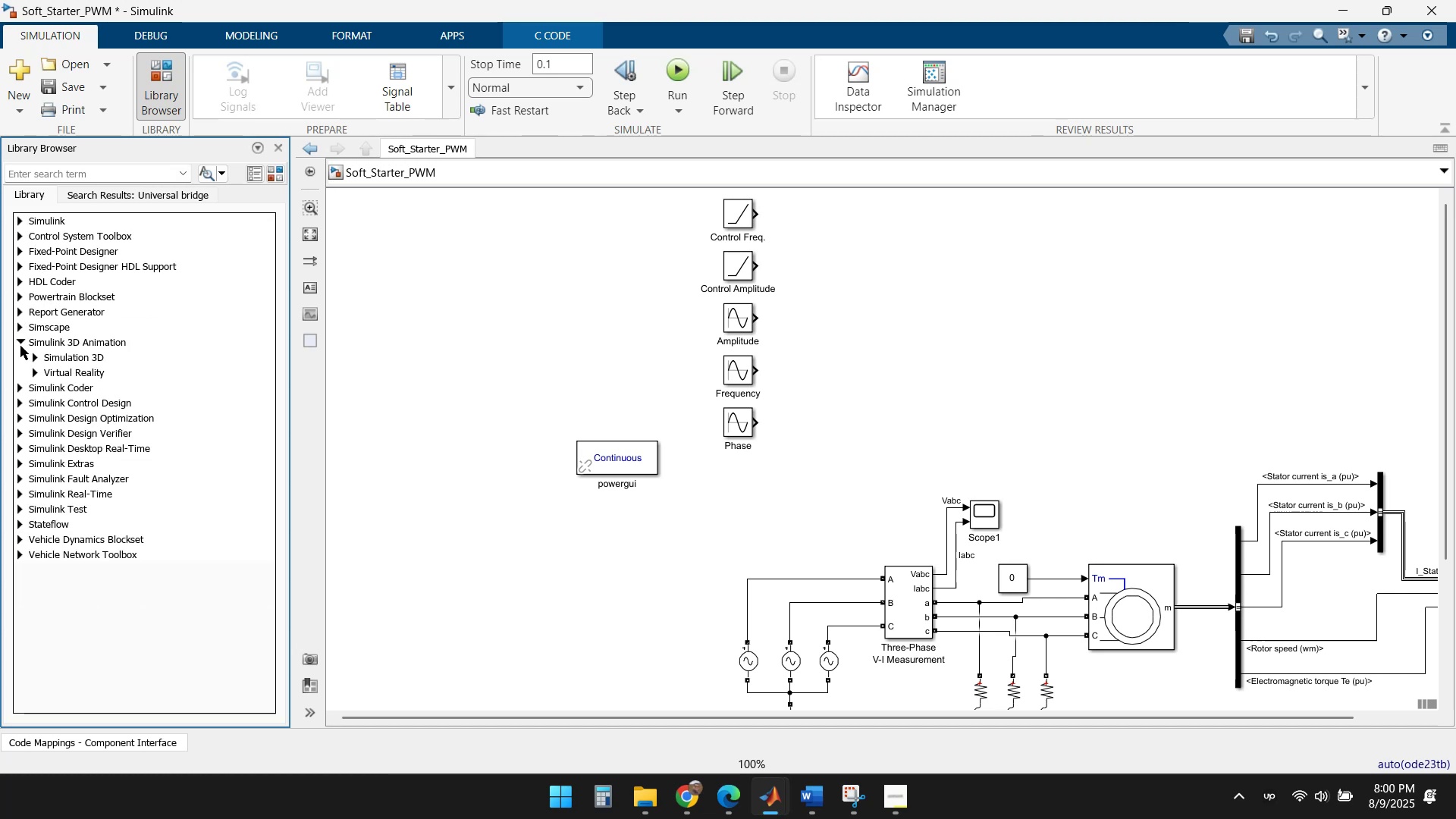 
double_click([20, 346])
 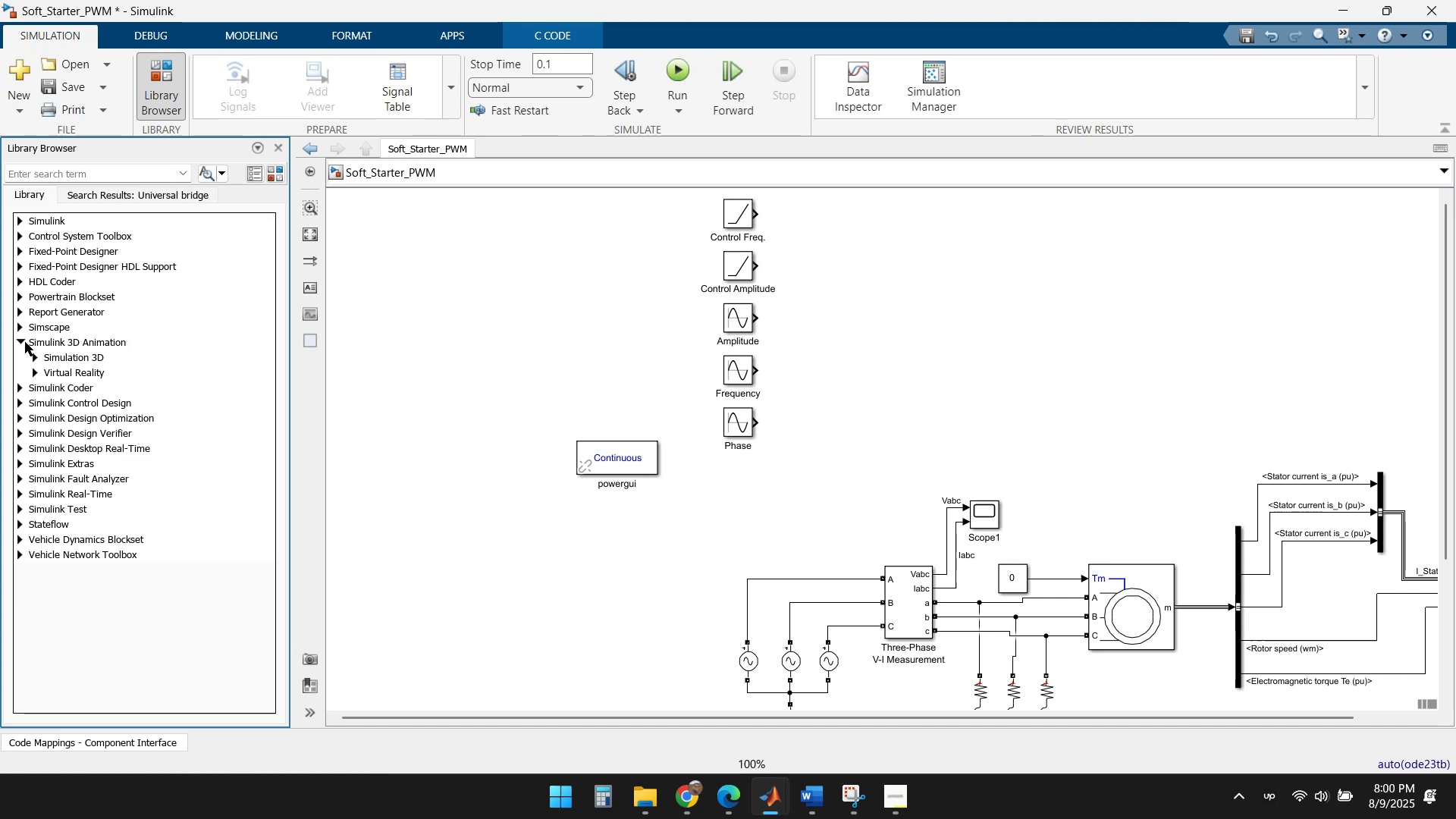 
left_click([20, 341])
 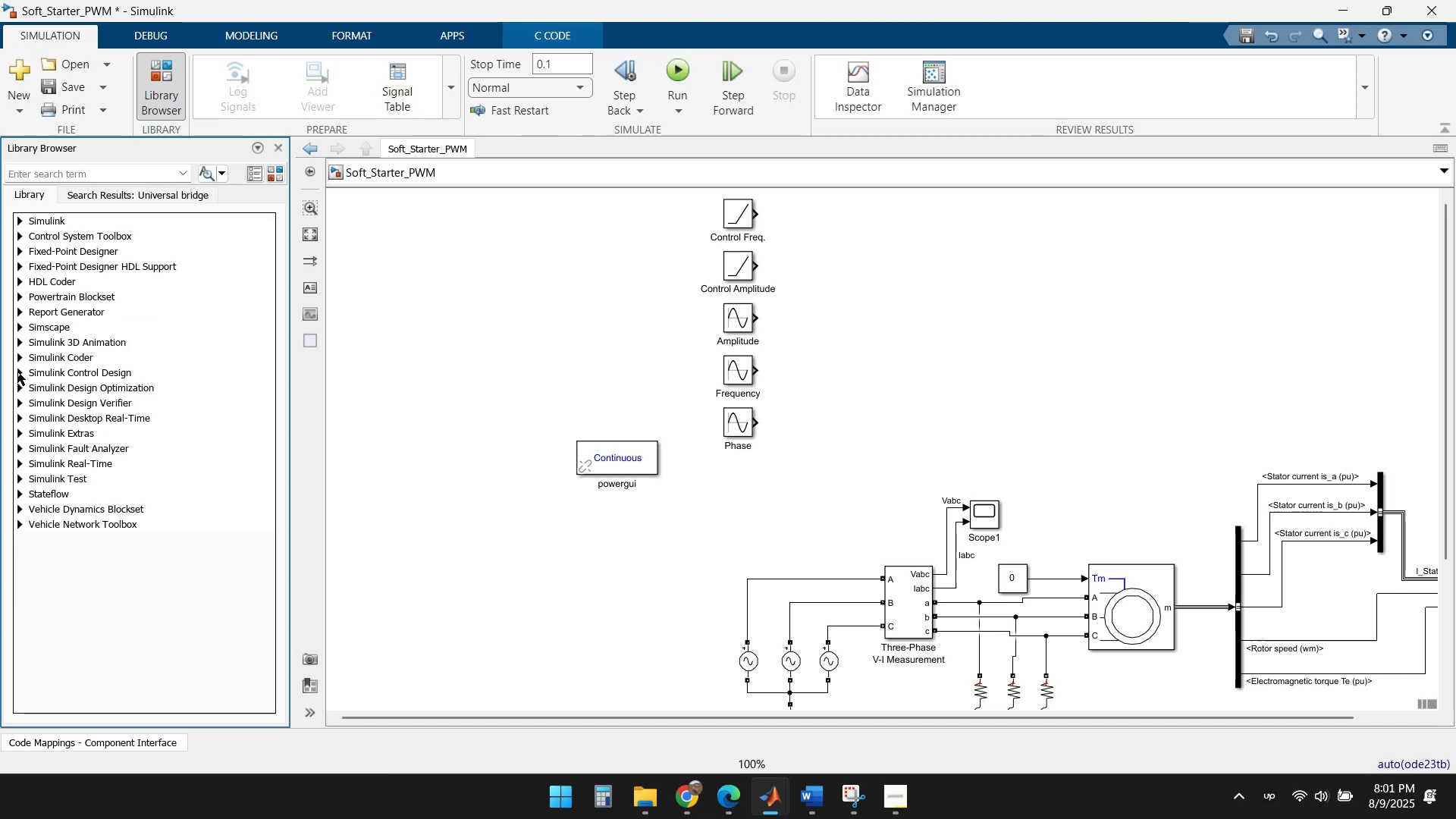 
left_click([20, 372])
 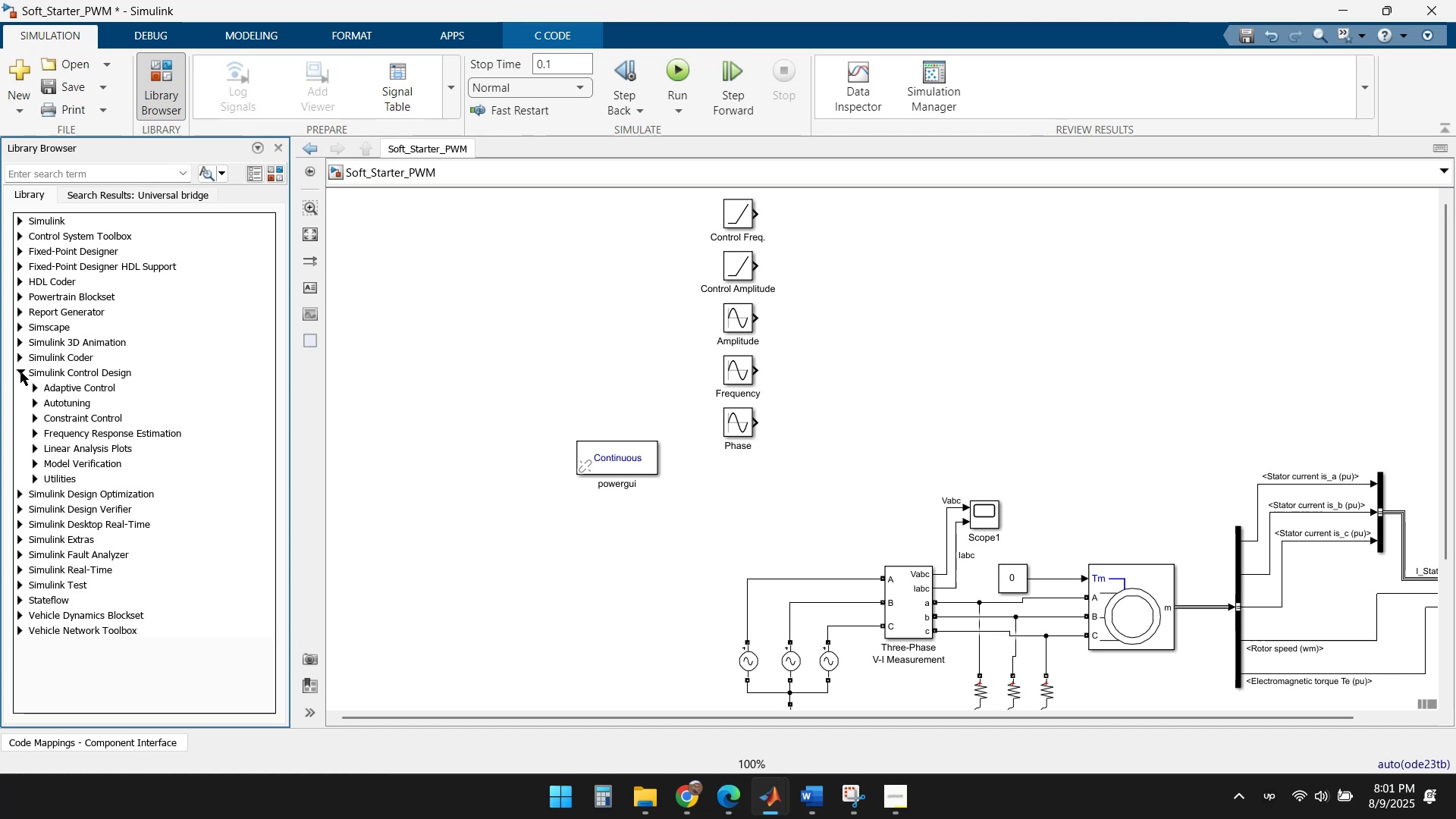 
left_click([20, 372])
 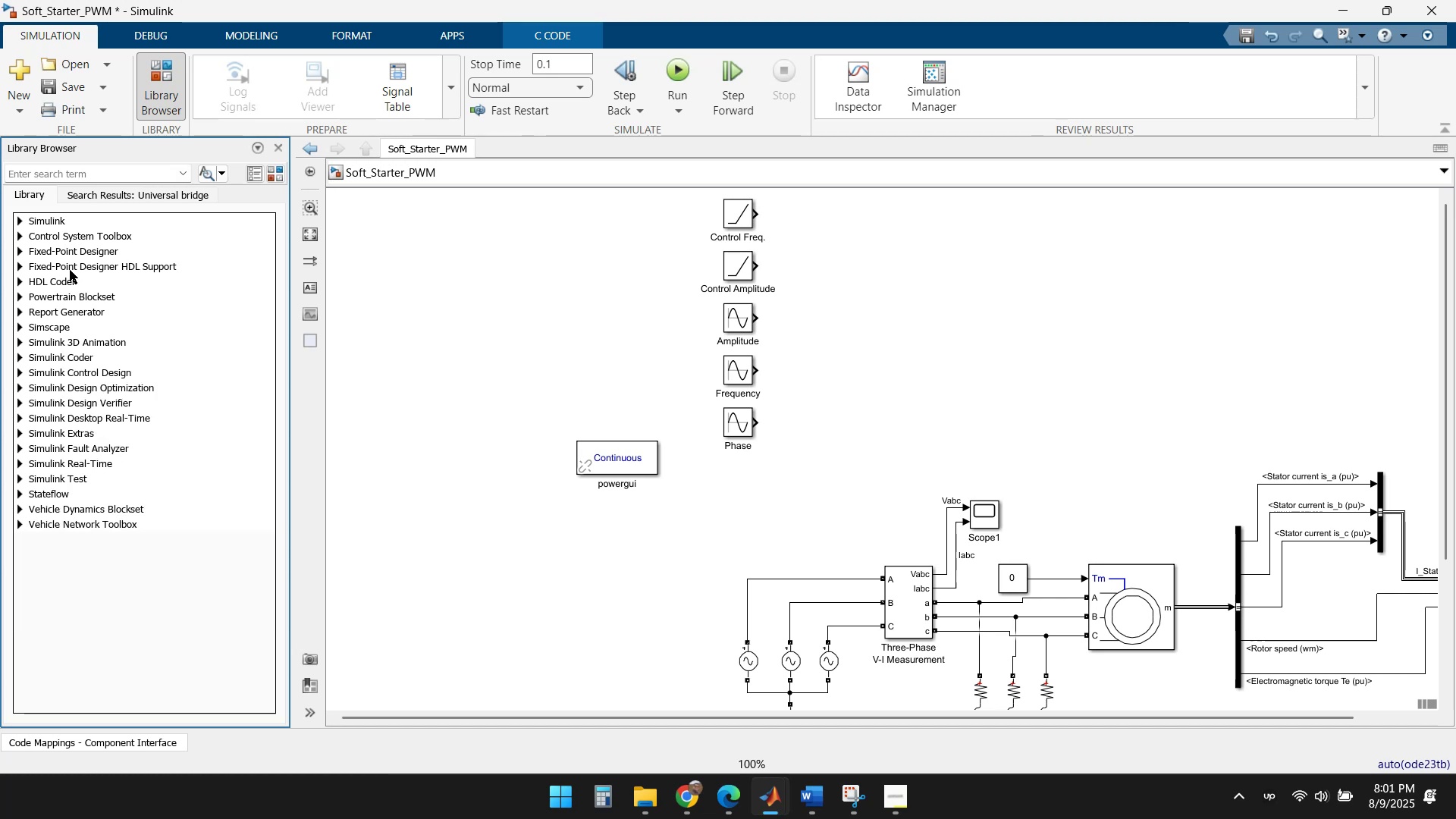 
left_click([83, 174])
 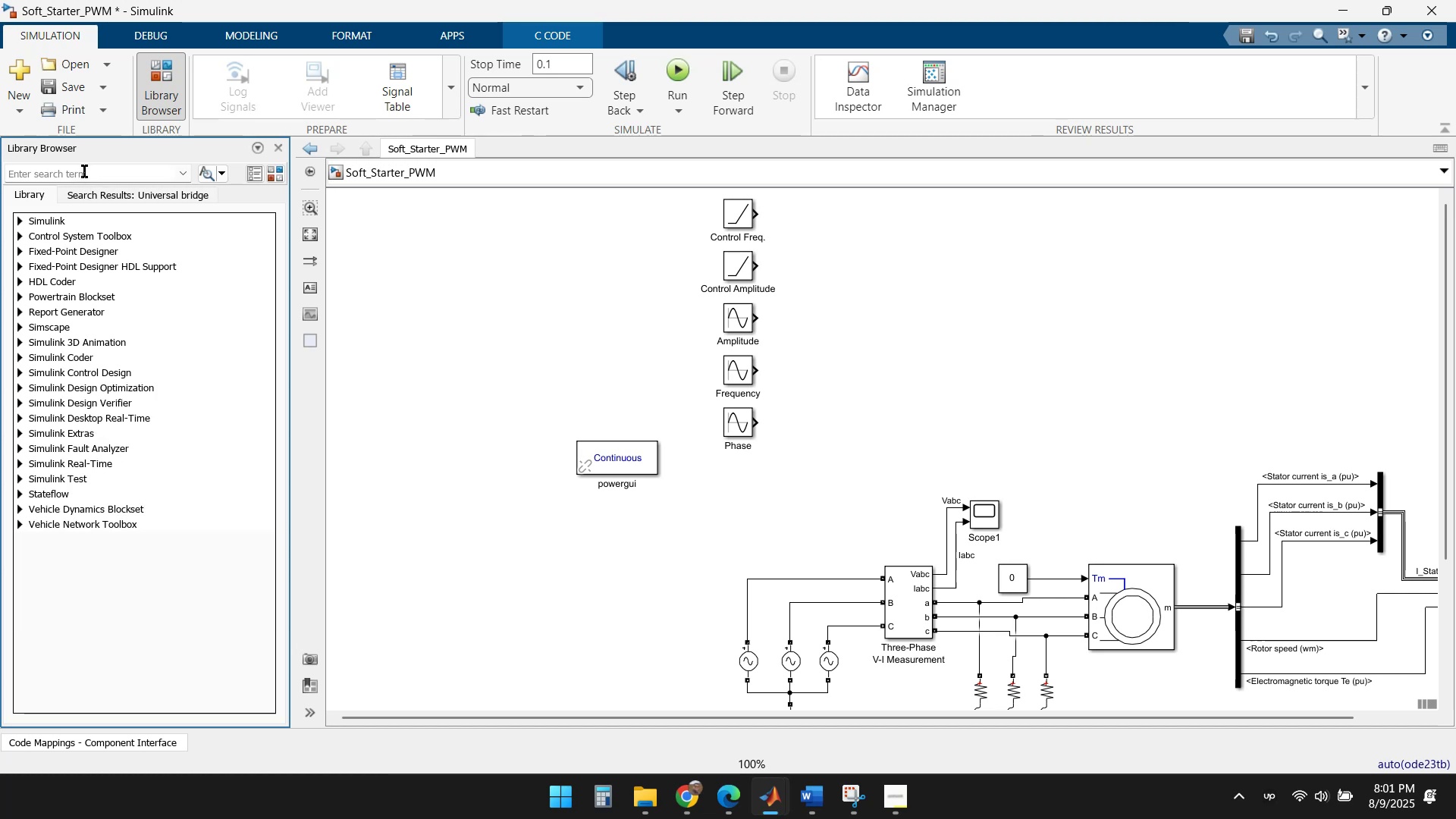 
type(product)
 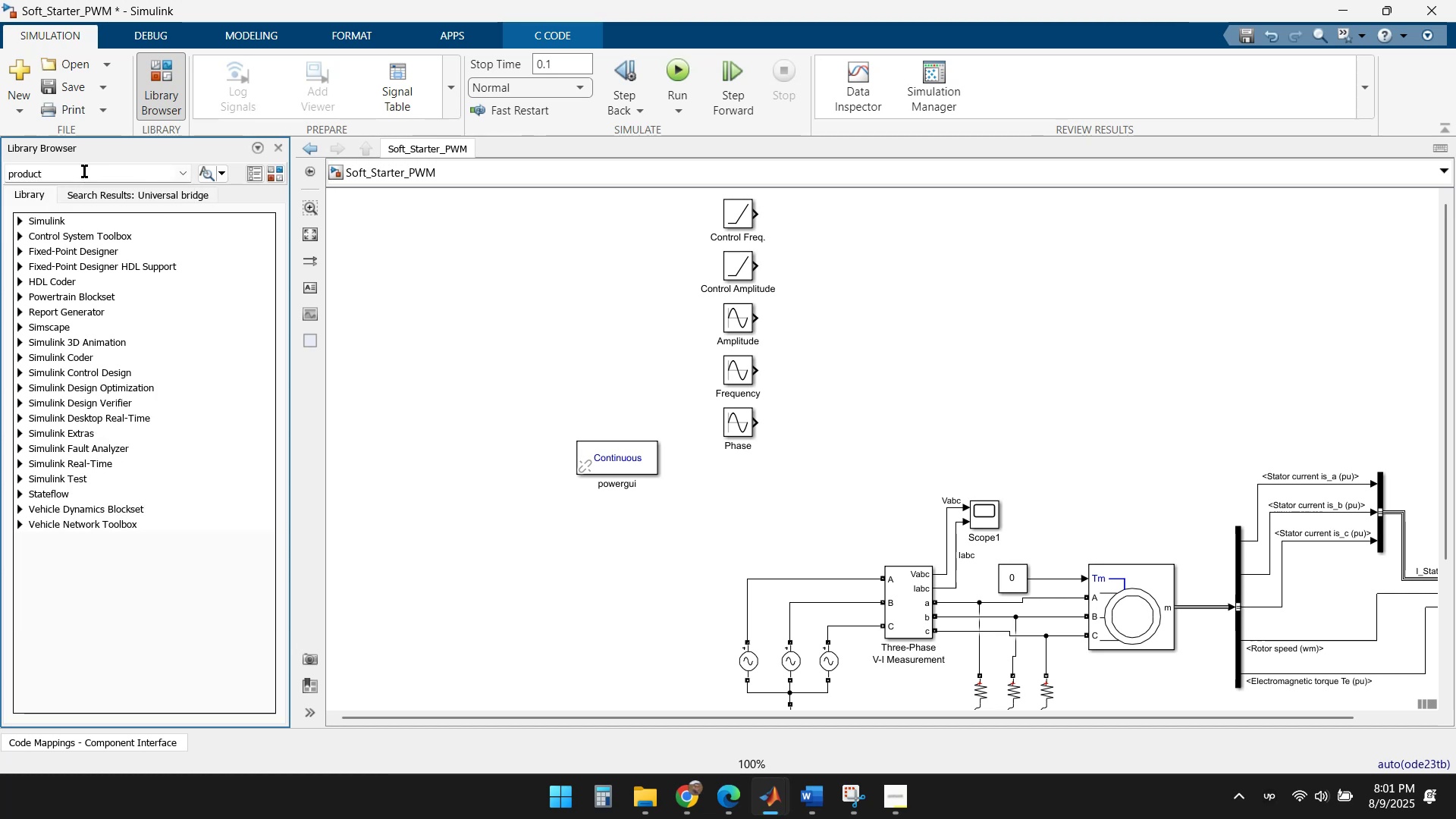 
key(Enter)
 